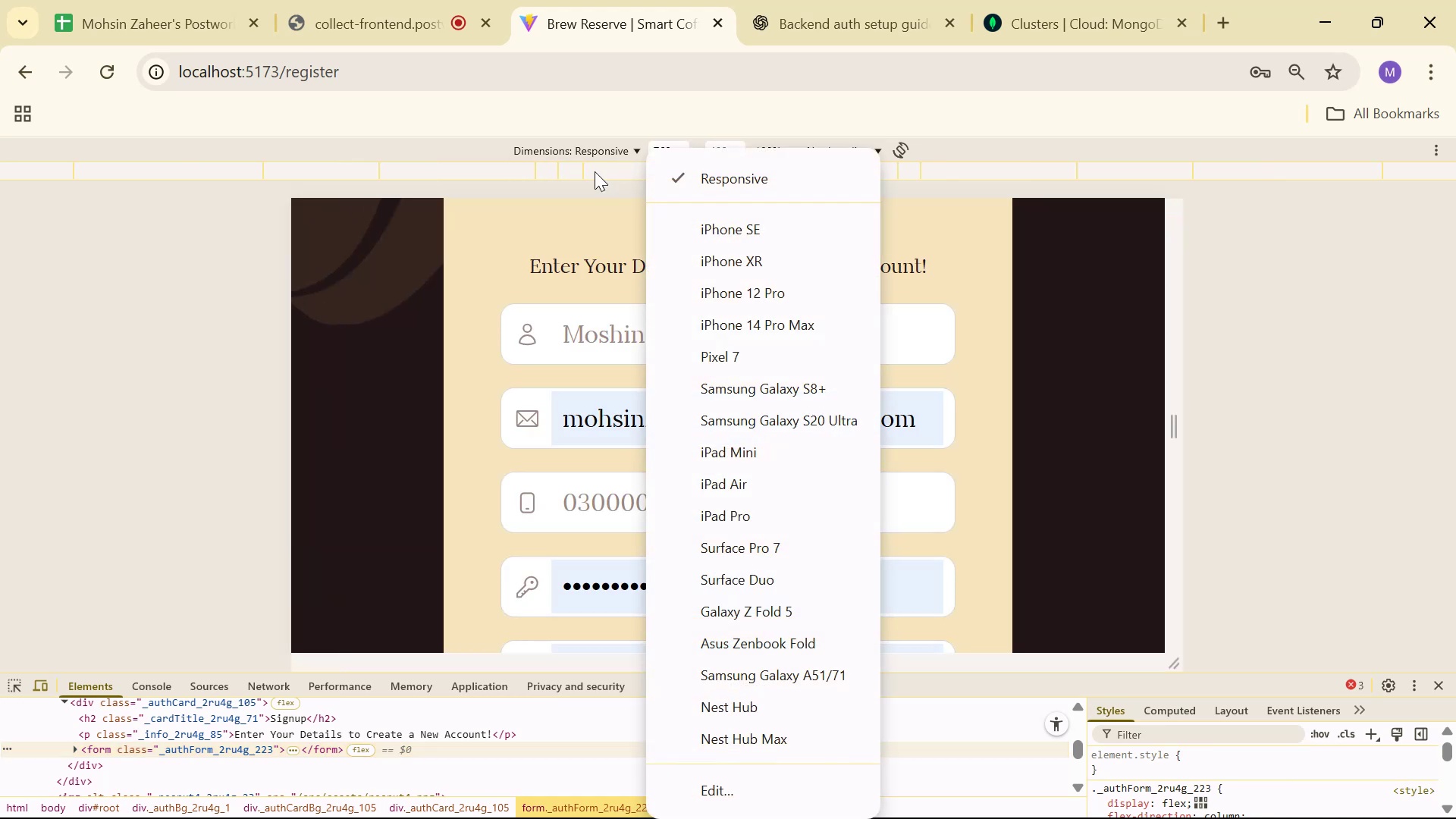 
left_click([359, 336])
 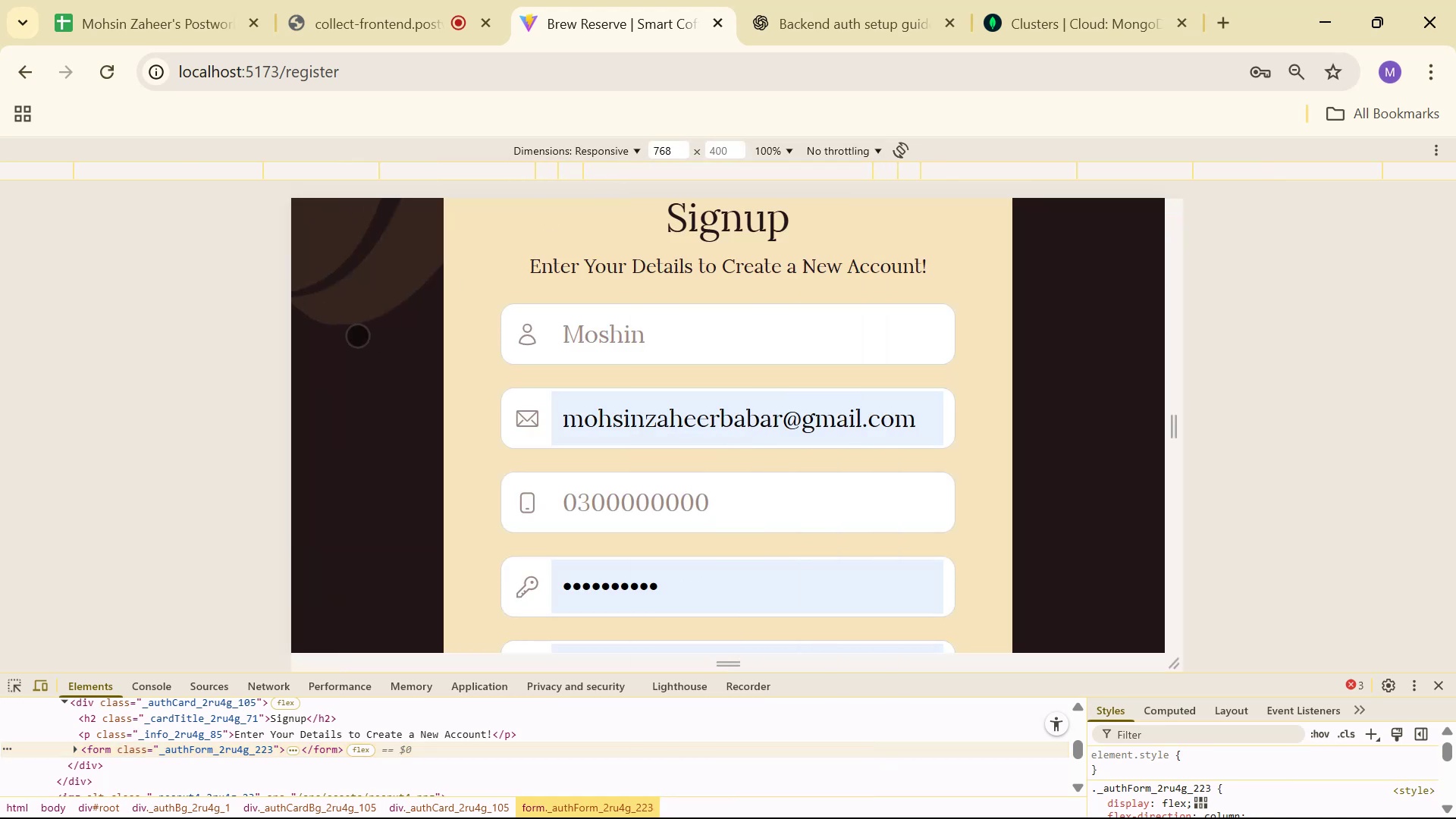 
scroll: coordinate [379, 403], scroll_direction: down, amount: 2.0
 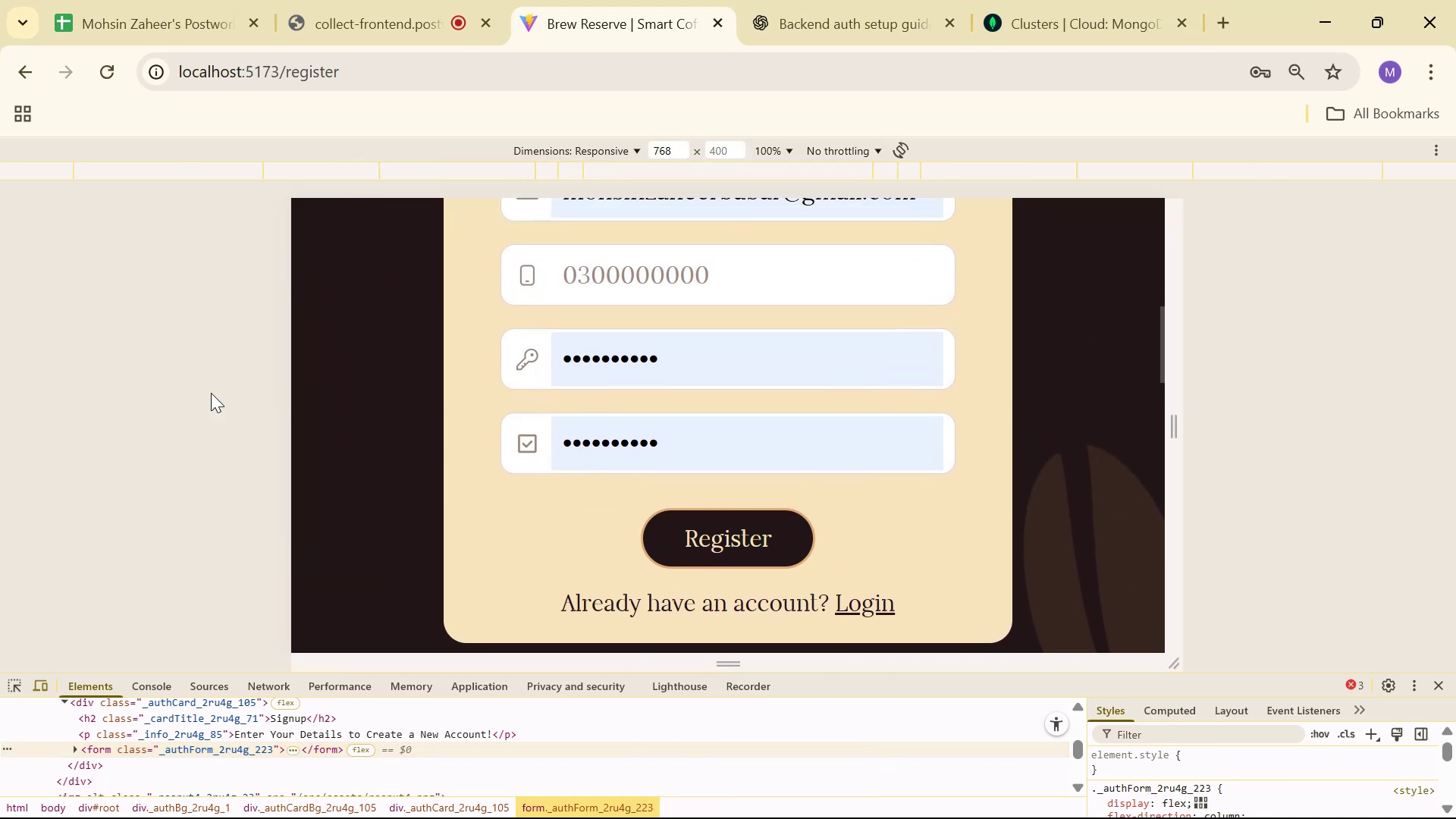 
left_click([263, 366])
 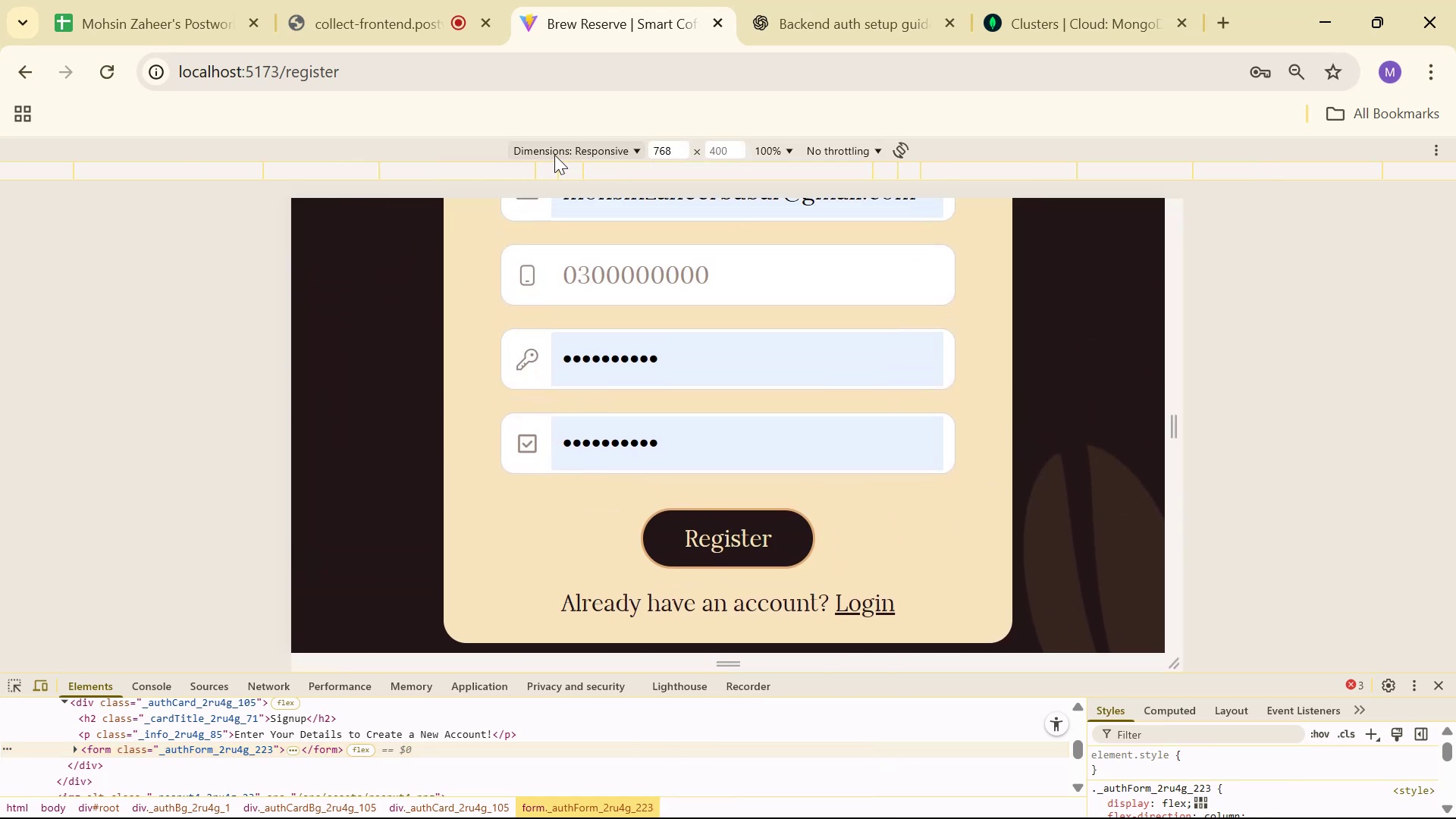 
left_click([592, 142])
 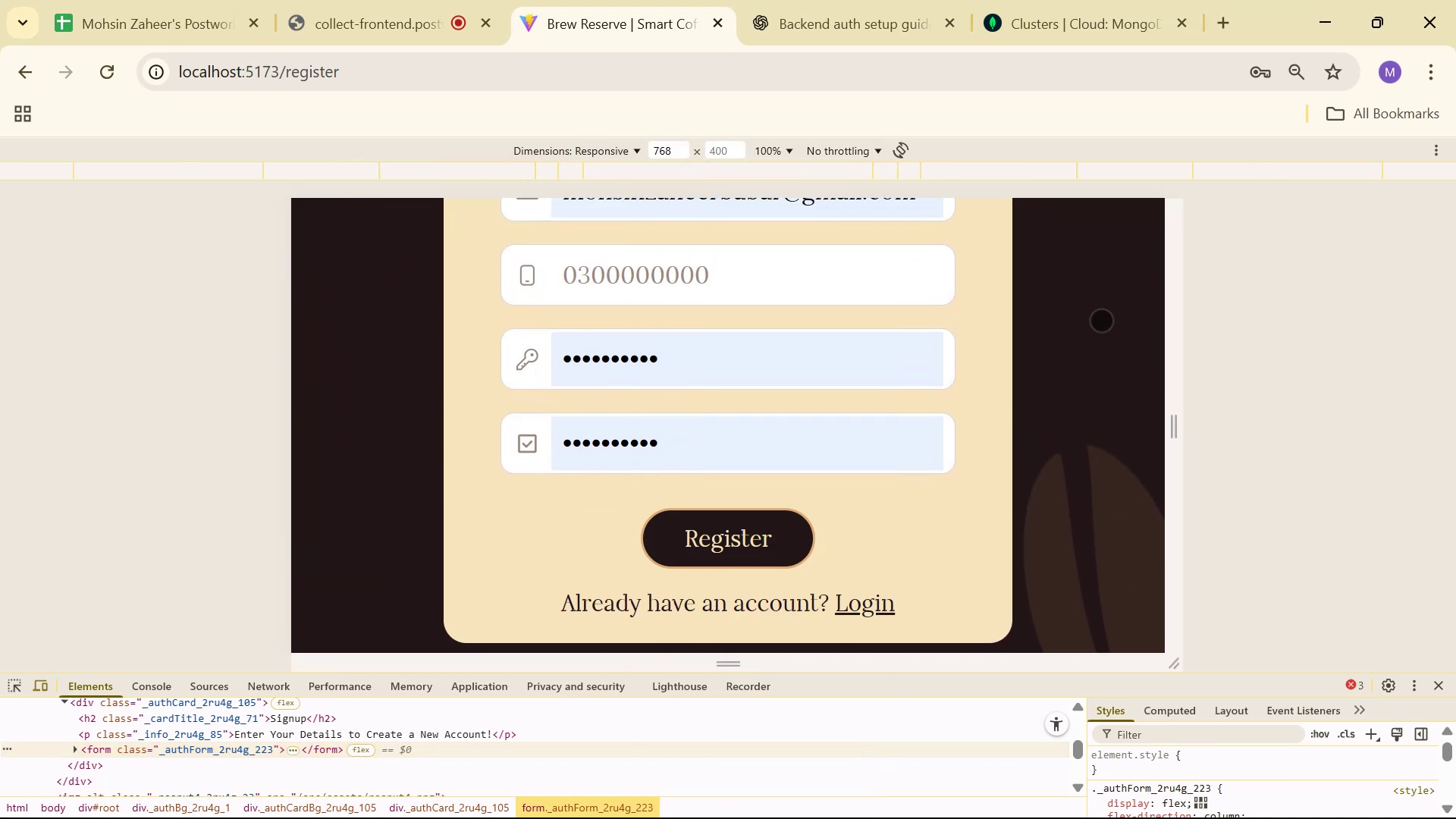 
left_click_drag(start_coordinate=[1166, 356], to_coordinate=[1342, 369])
 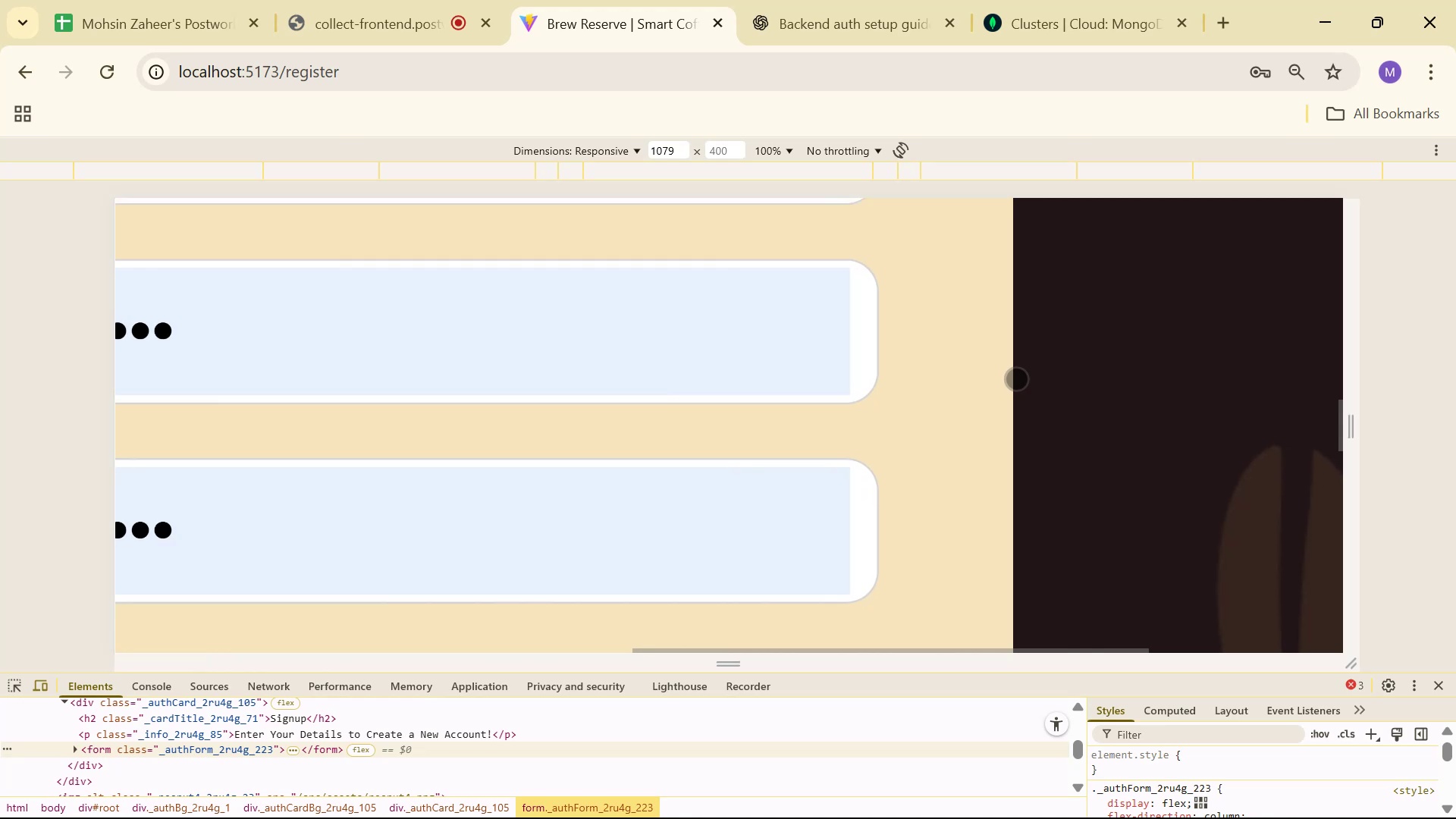 
scroll: coordinate [951, 436], scroll_direction: up, amount: 8.0
 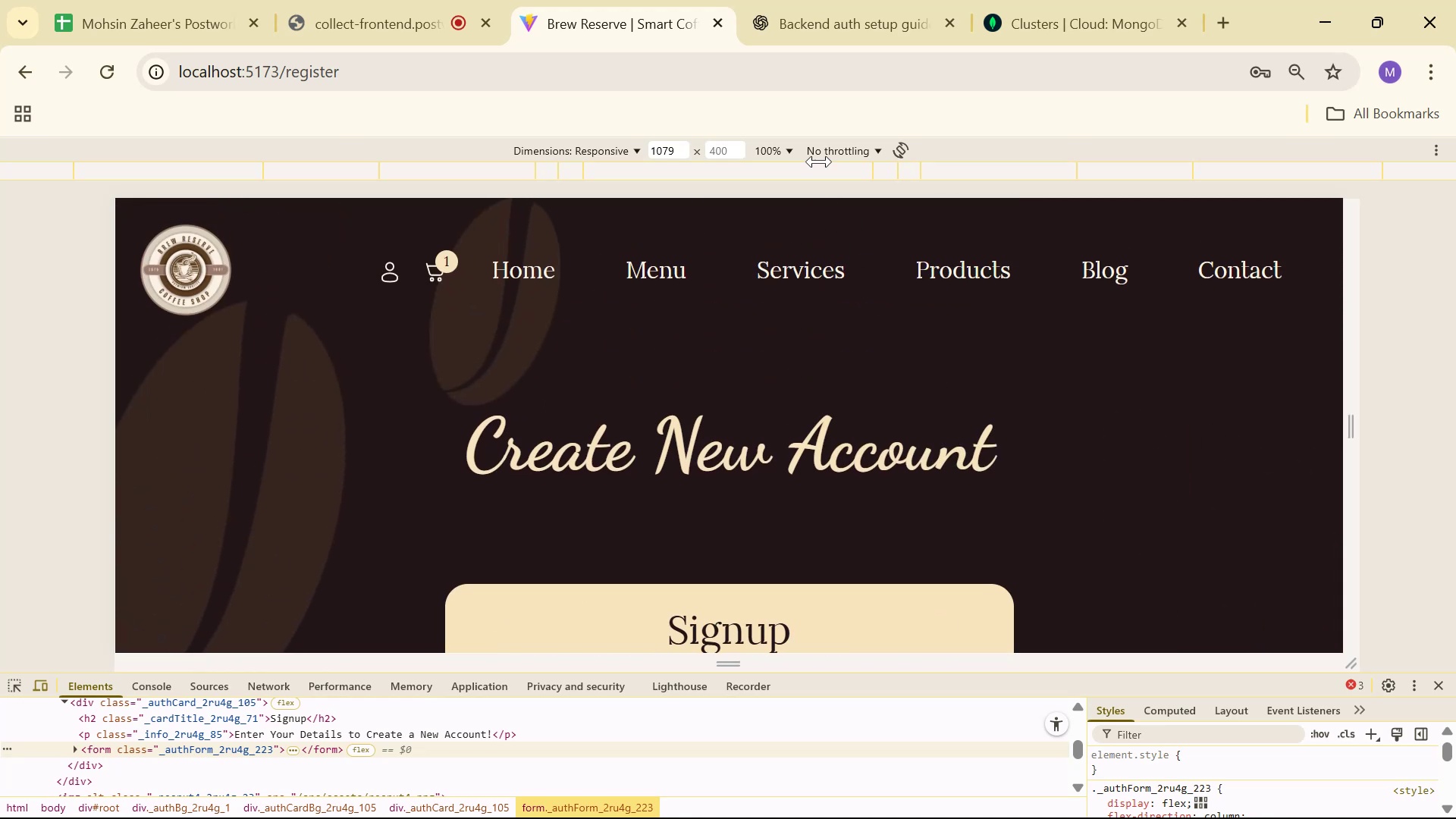 
left_click([772, 143])
 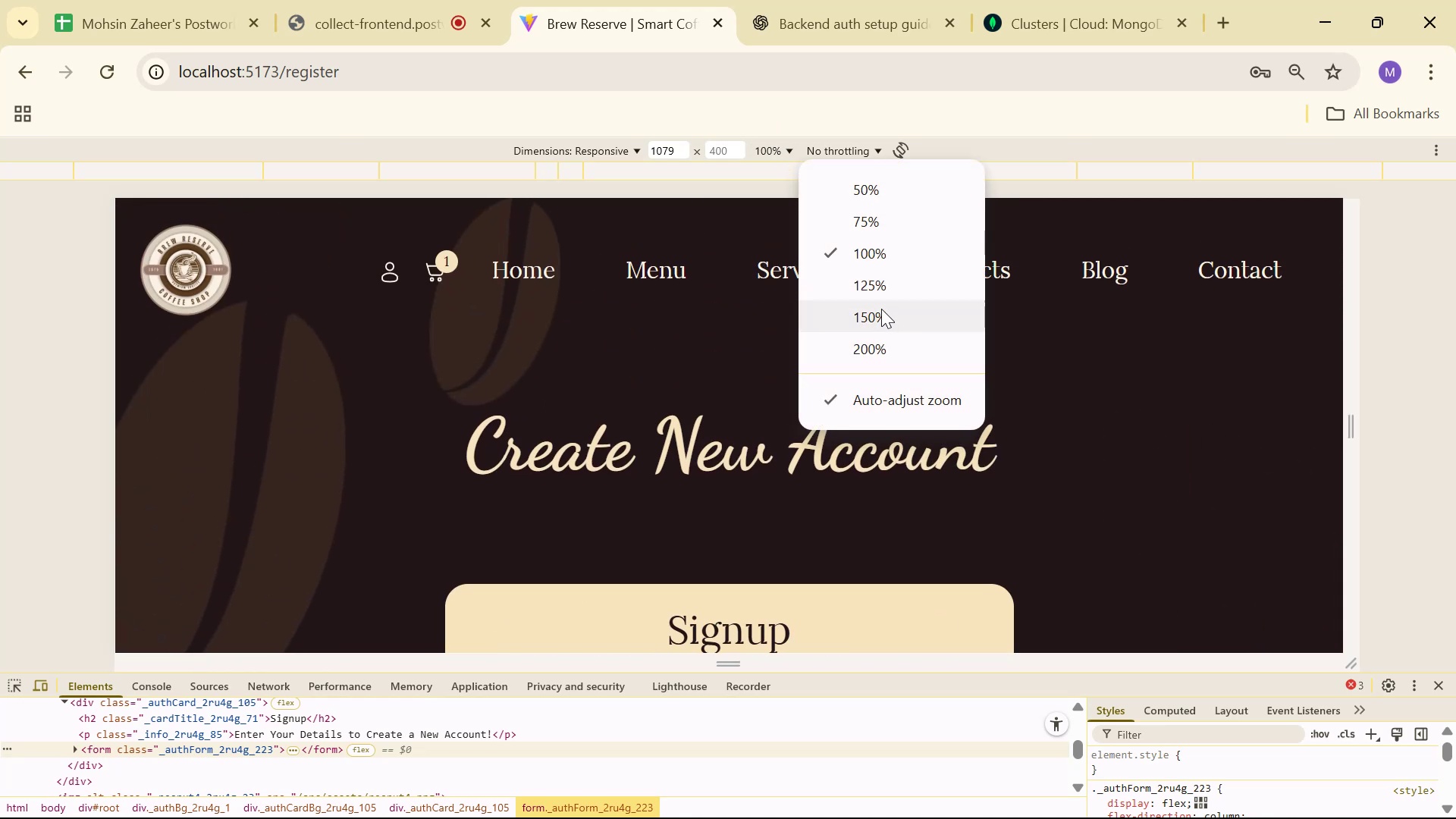 
left_click([889, 231])
 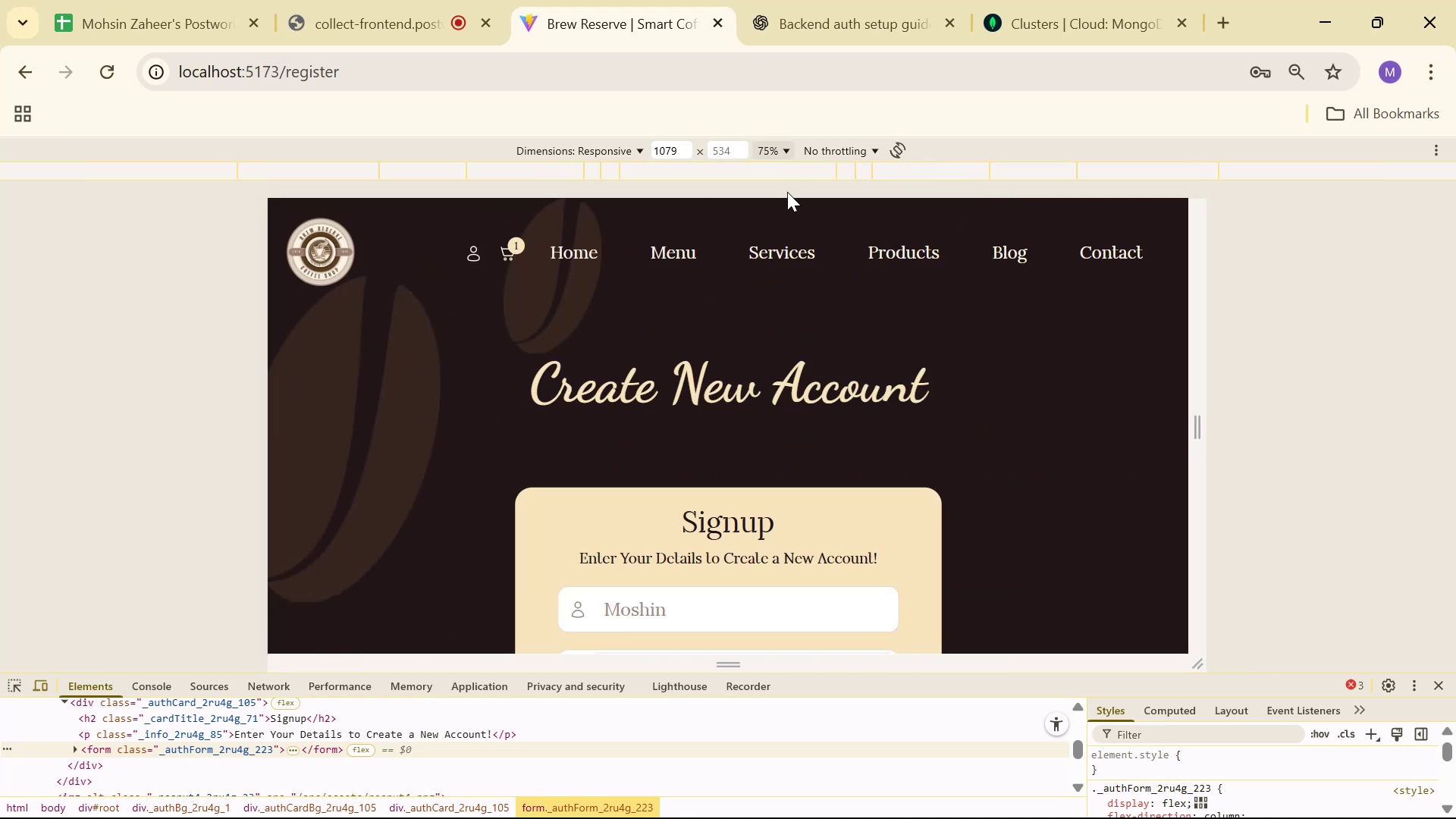 
left_click([781, 149])
 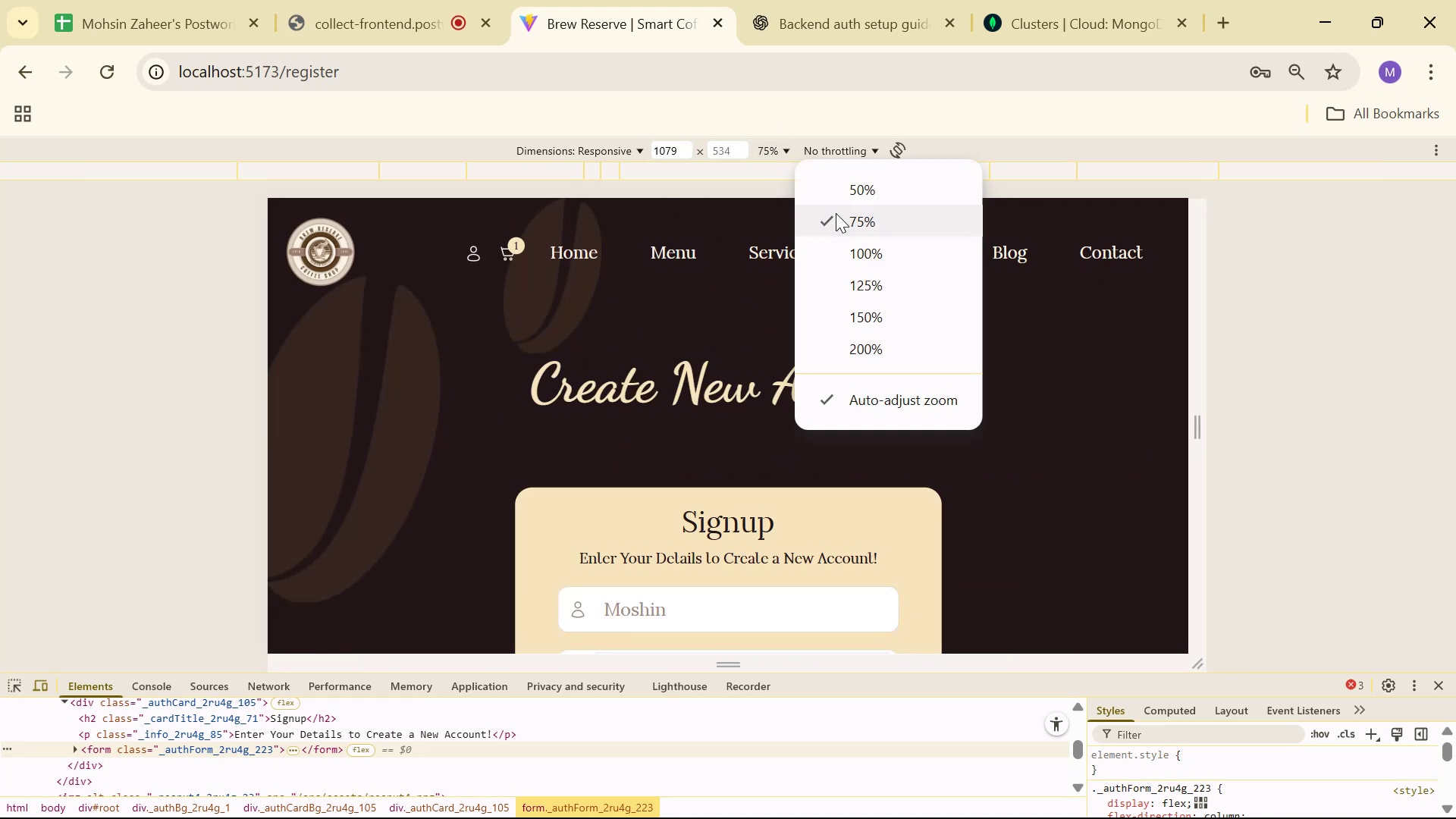 
left_click([840, 193])
 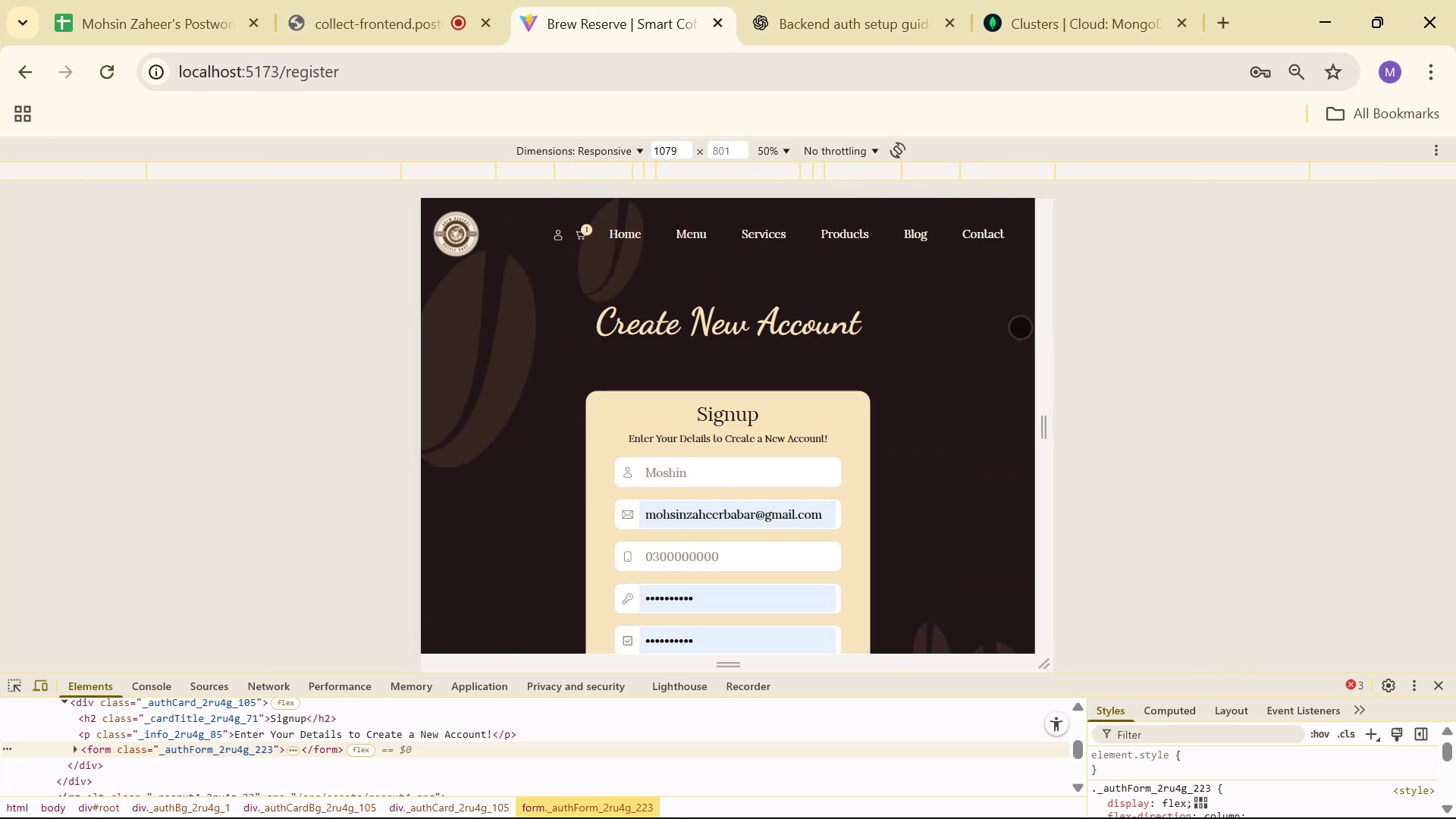 
left_click_drag(start_coordinate=[1044, 330], to_coordinate=[1321, 325])
 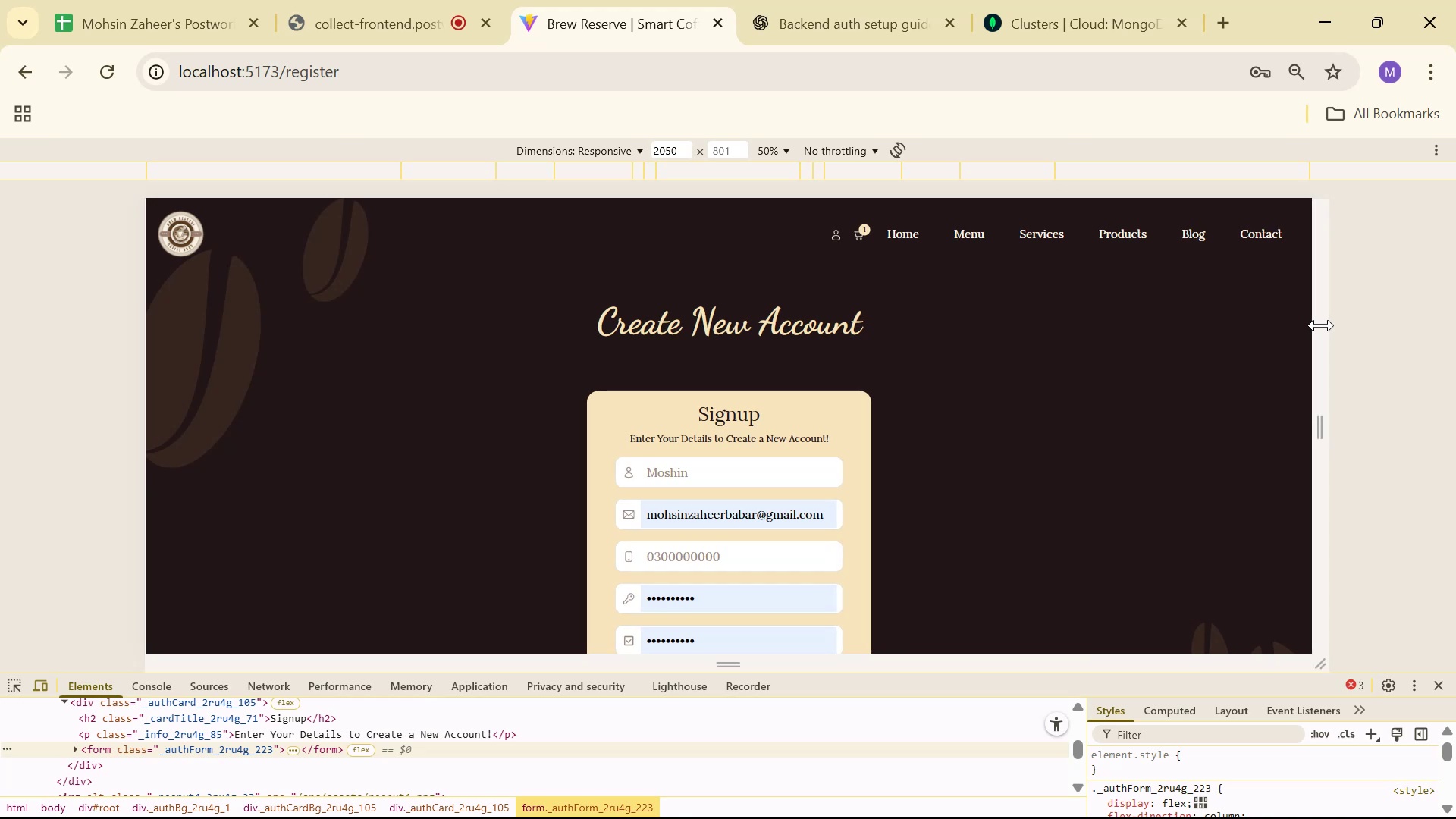 
scroll: coordinate [926, 406], scroll_direction: down, amount: 3.0
 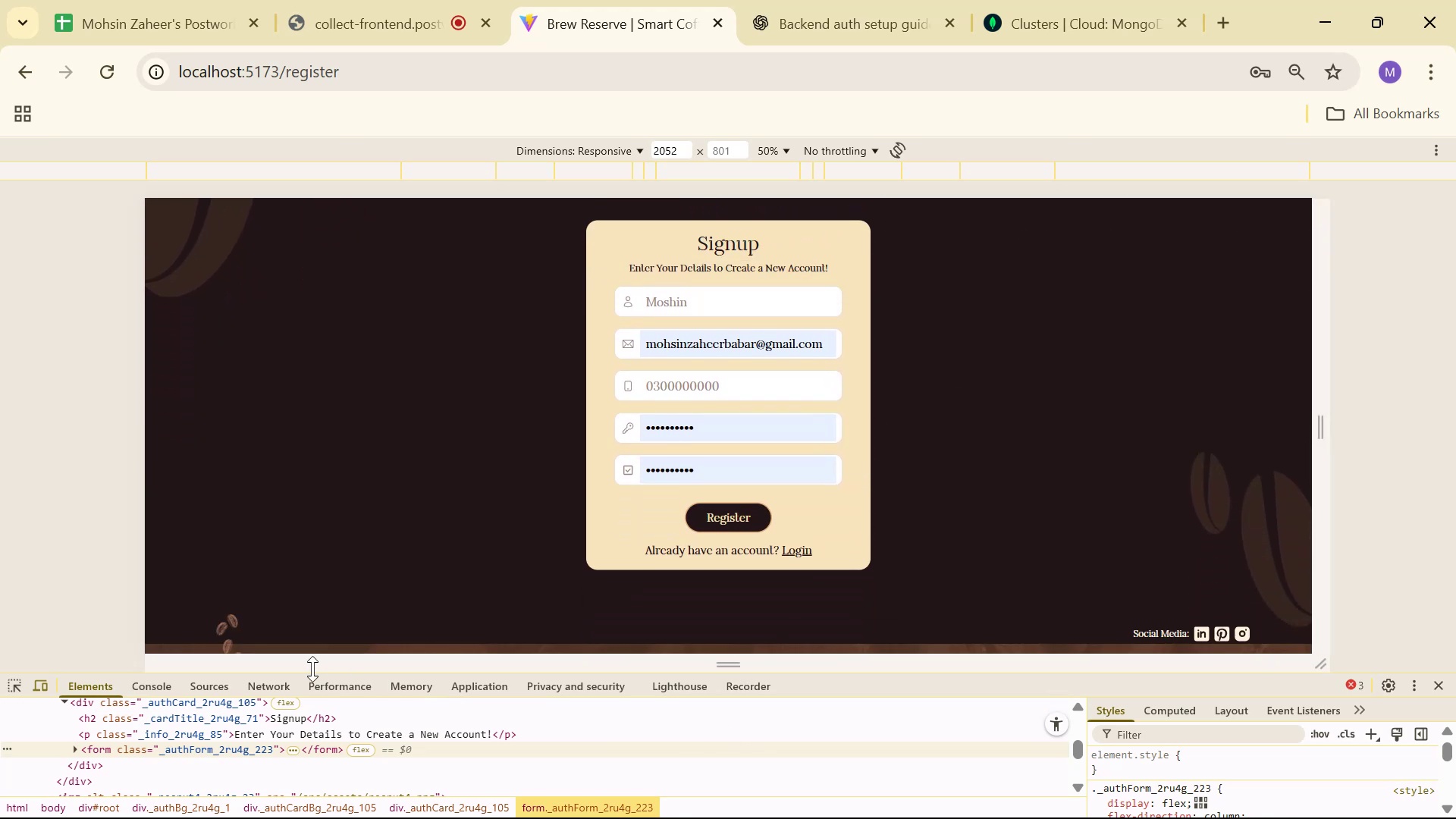 
left_click([174, 686])
 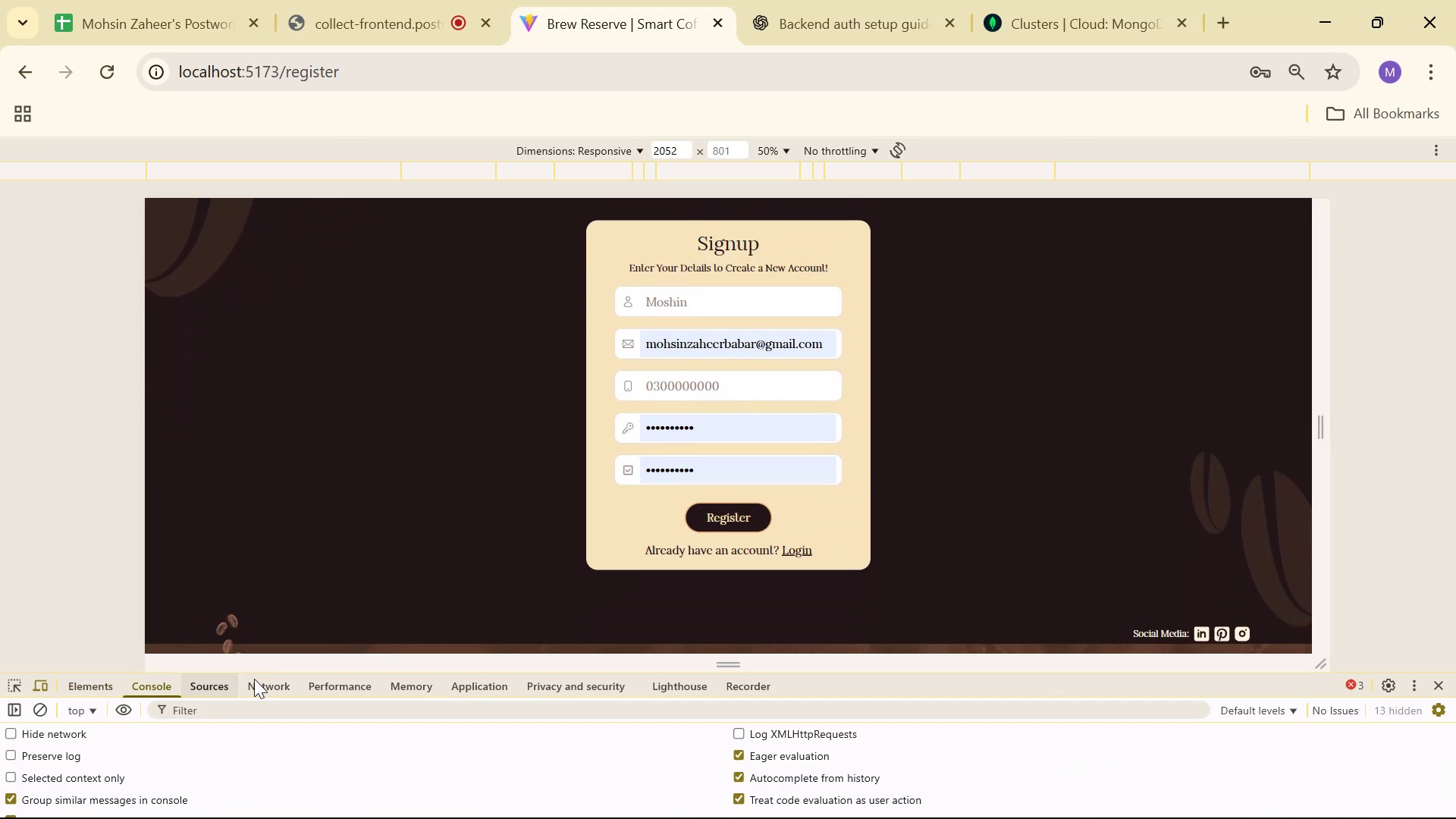 
scroll: coordinate [445, 765], scroll_direction: down, amount: 1.0
 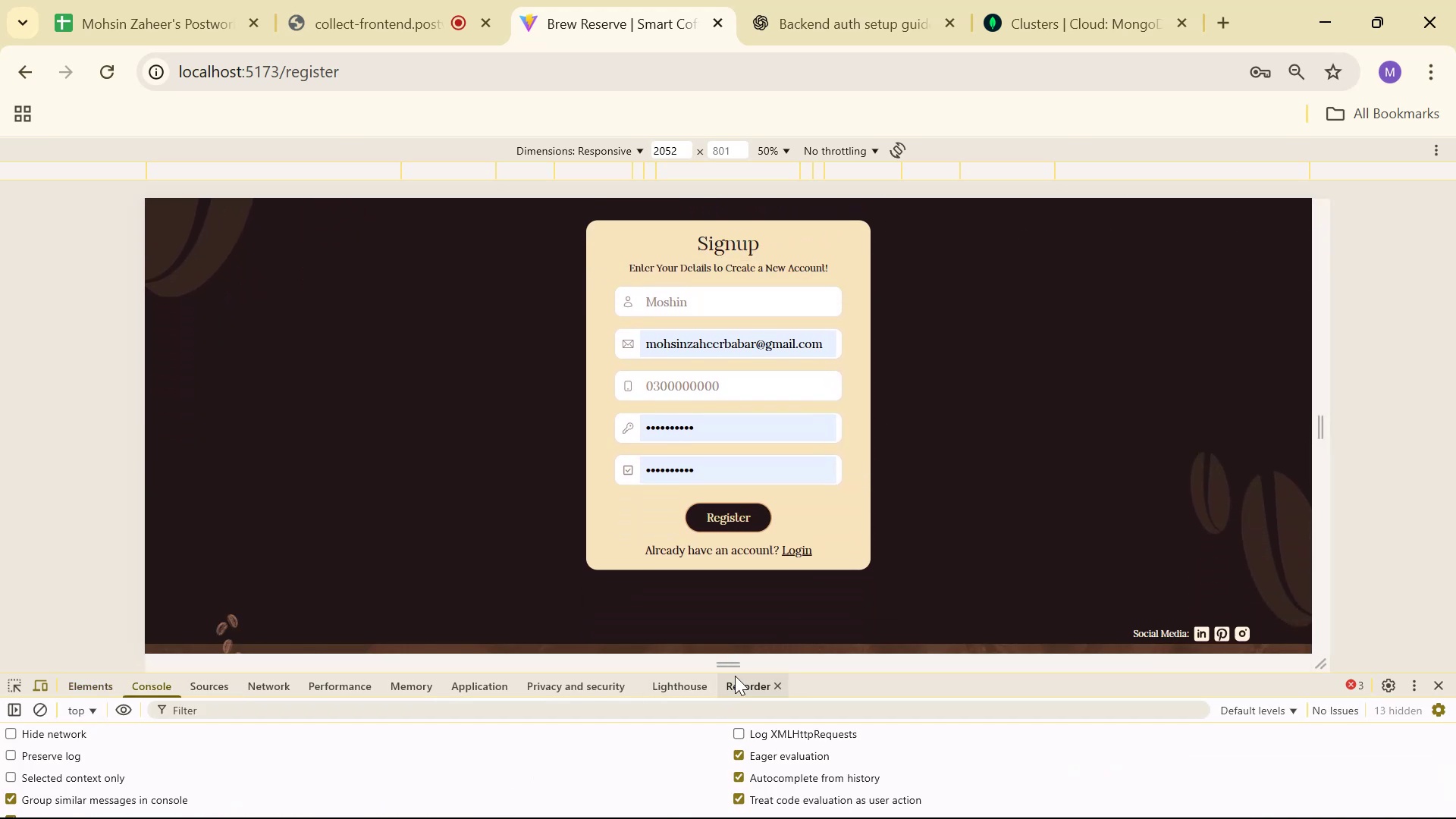 
left_click_drag(start_coordinate=[740, 673], to_coordinate=[749, 608])
 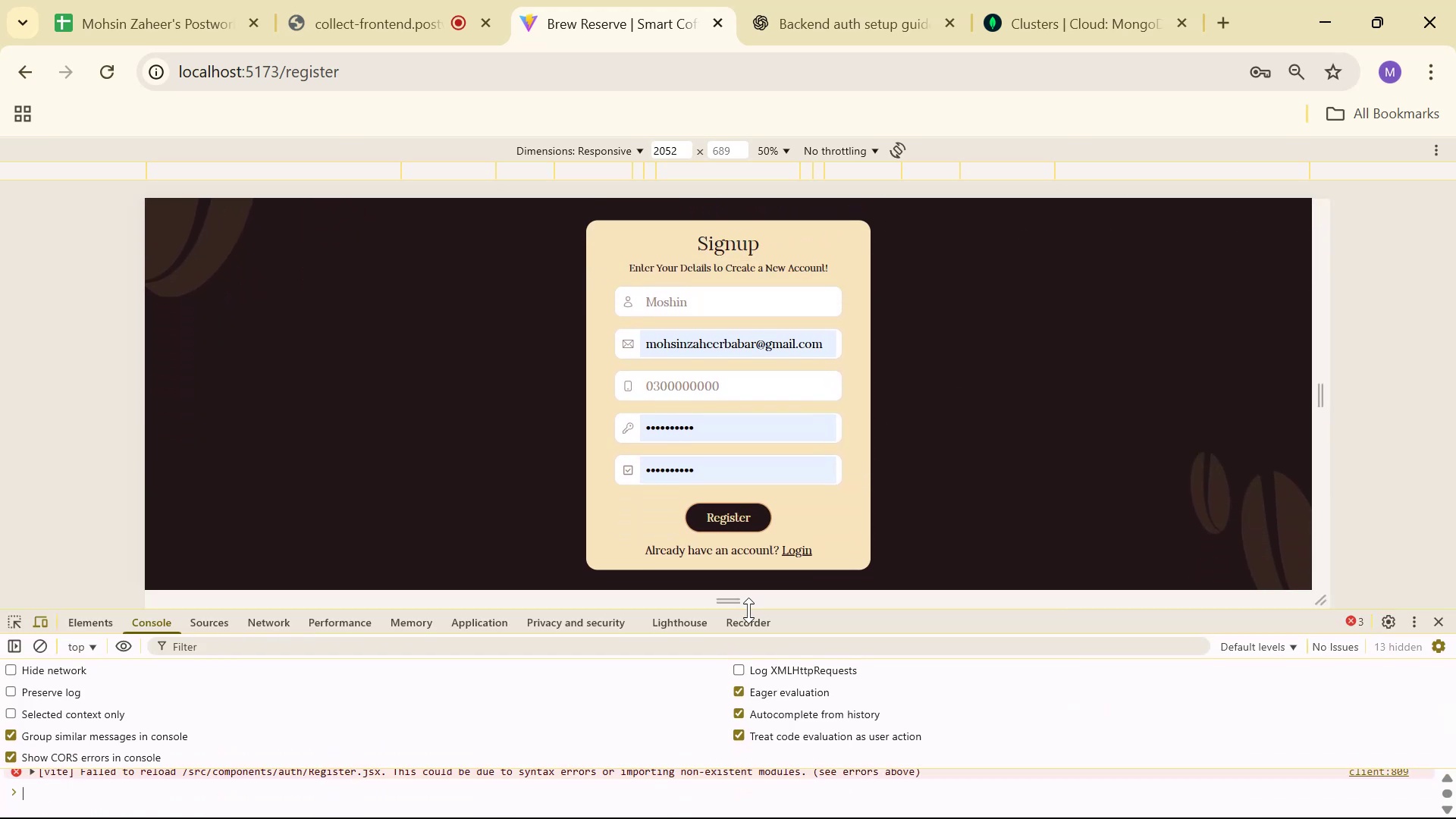 
scroll: coordinate [559, 749], scroll_direction: down, amount: 3.0
 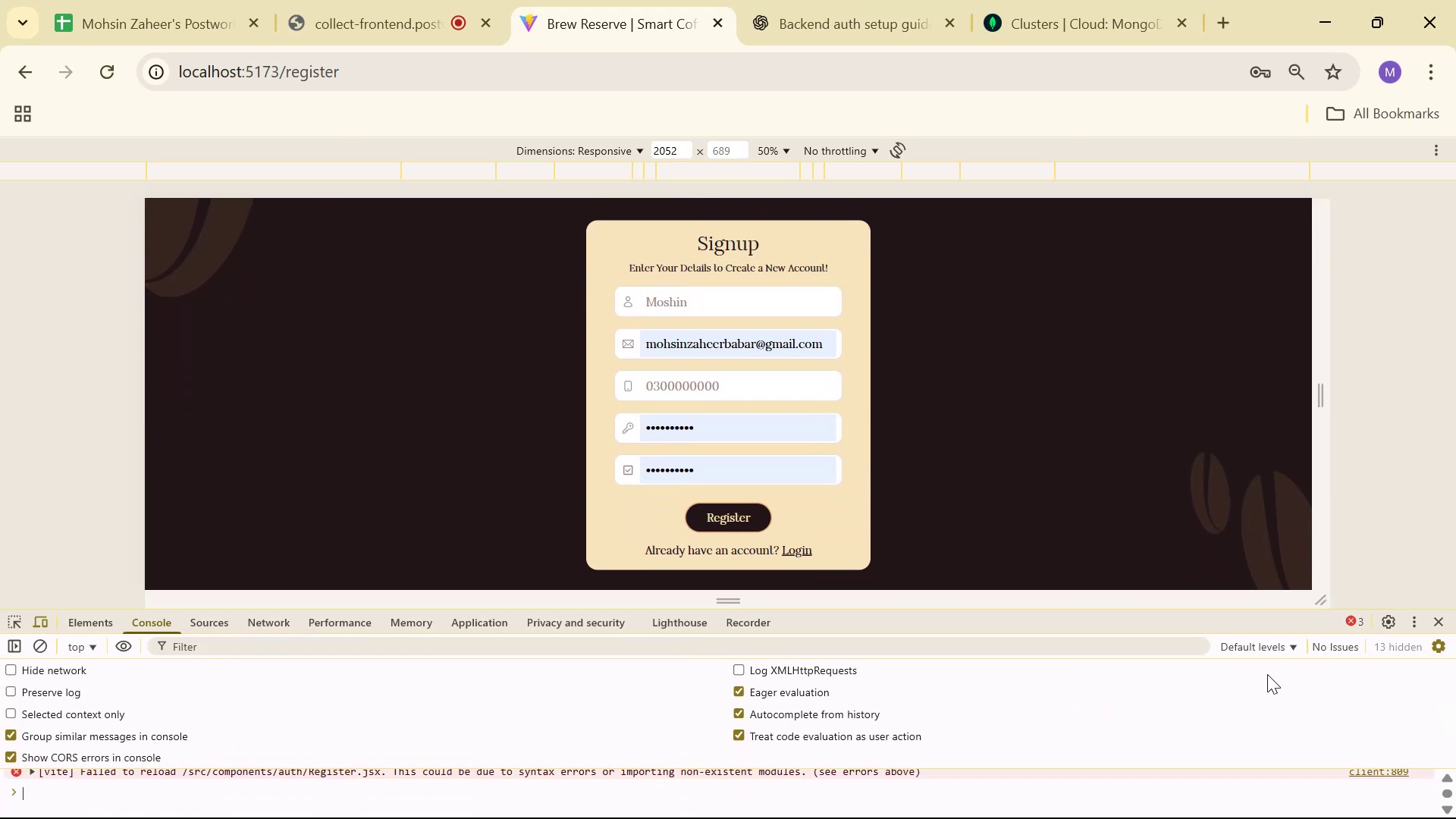 
scroll: coordinate [748, 786], scroll_direction: up, amount: 3.0
 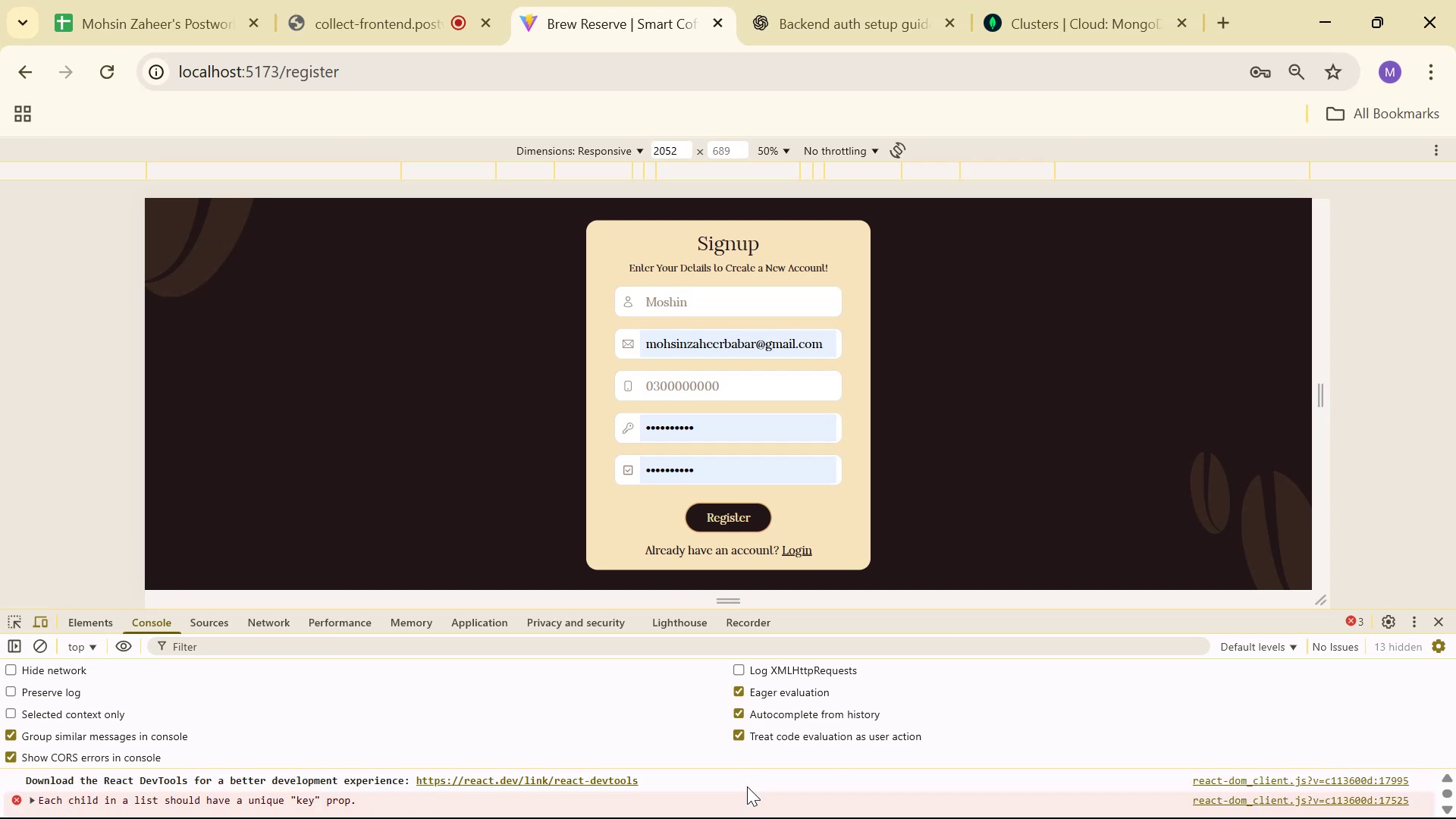 
key(Control+Shift+R)
 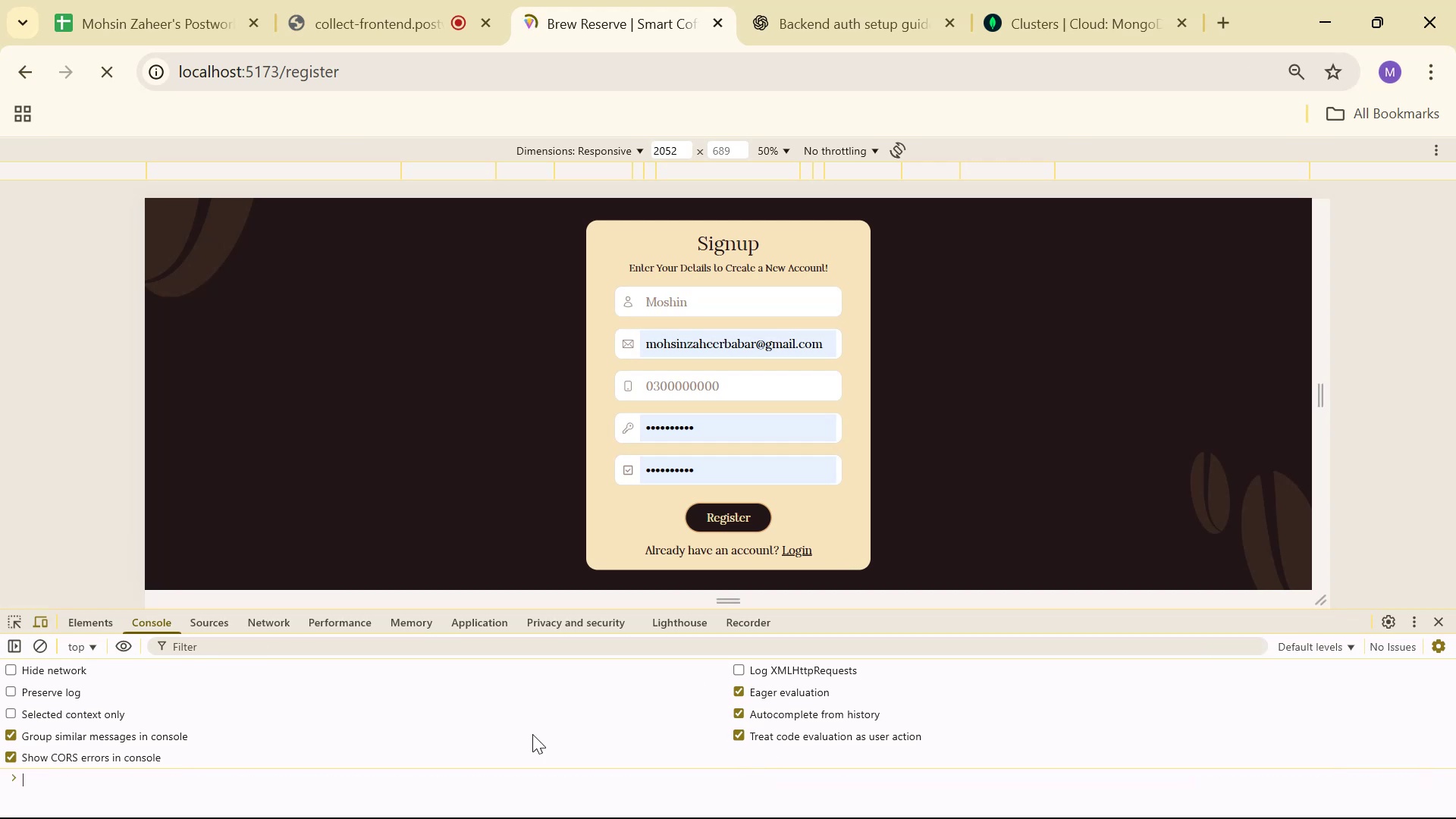 
scroll: coordinate [452, 715], scroll_direction: down, amount: 4.0
 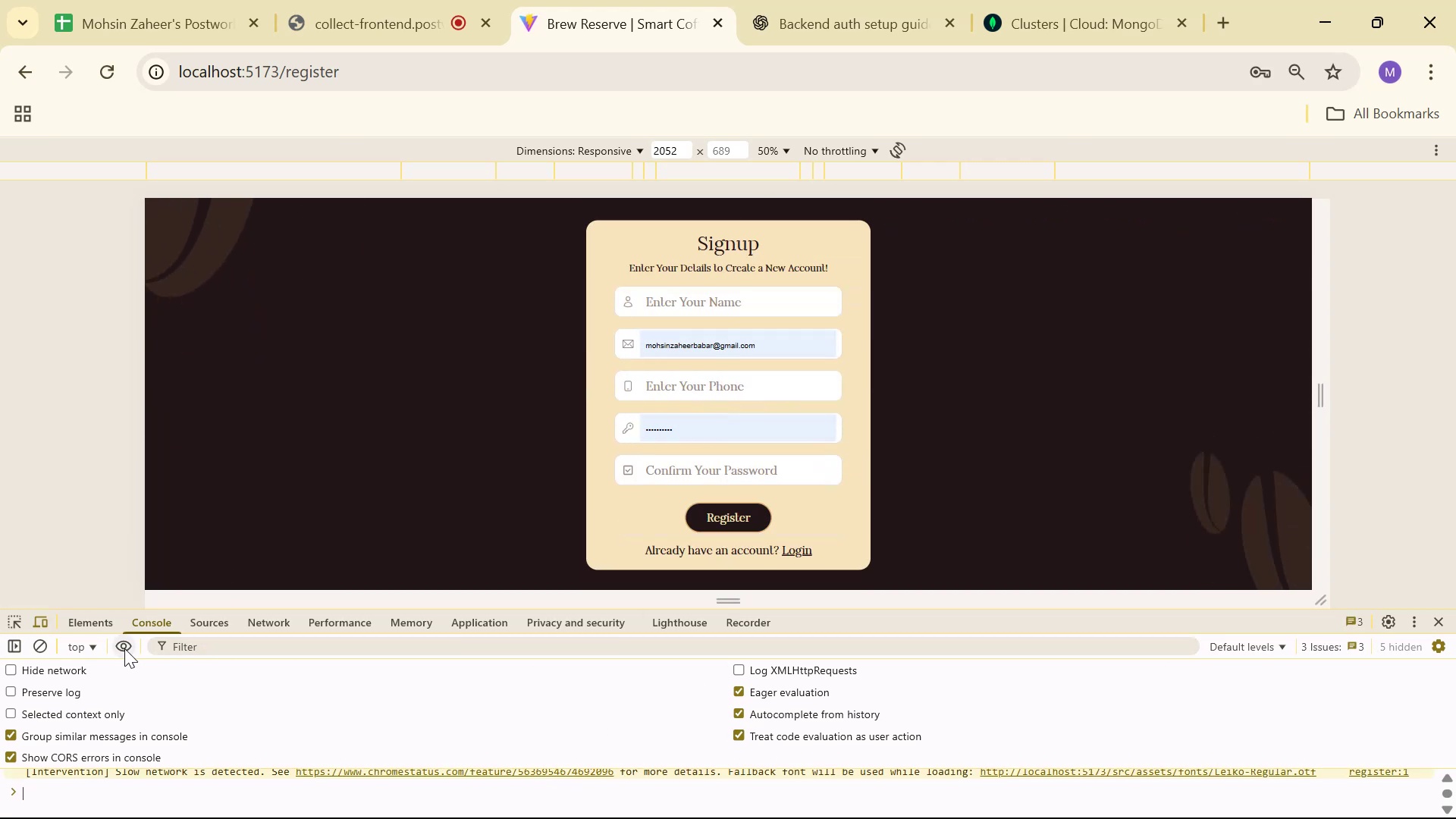 
left_click([124, 646])
 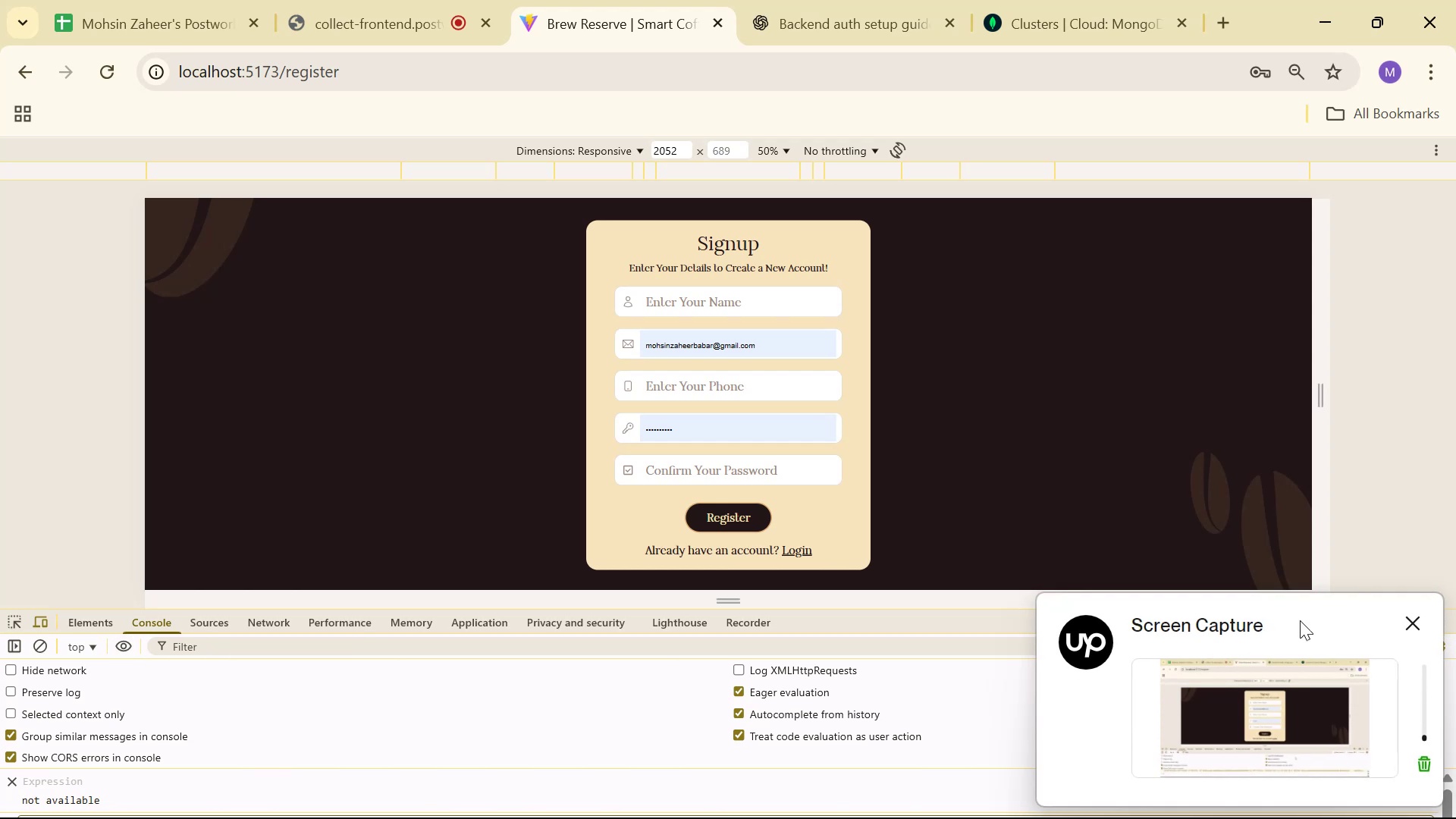 
left_click([1416, 620])
 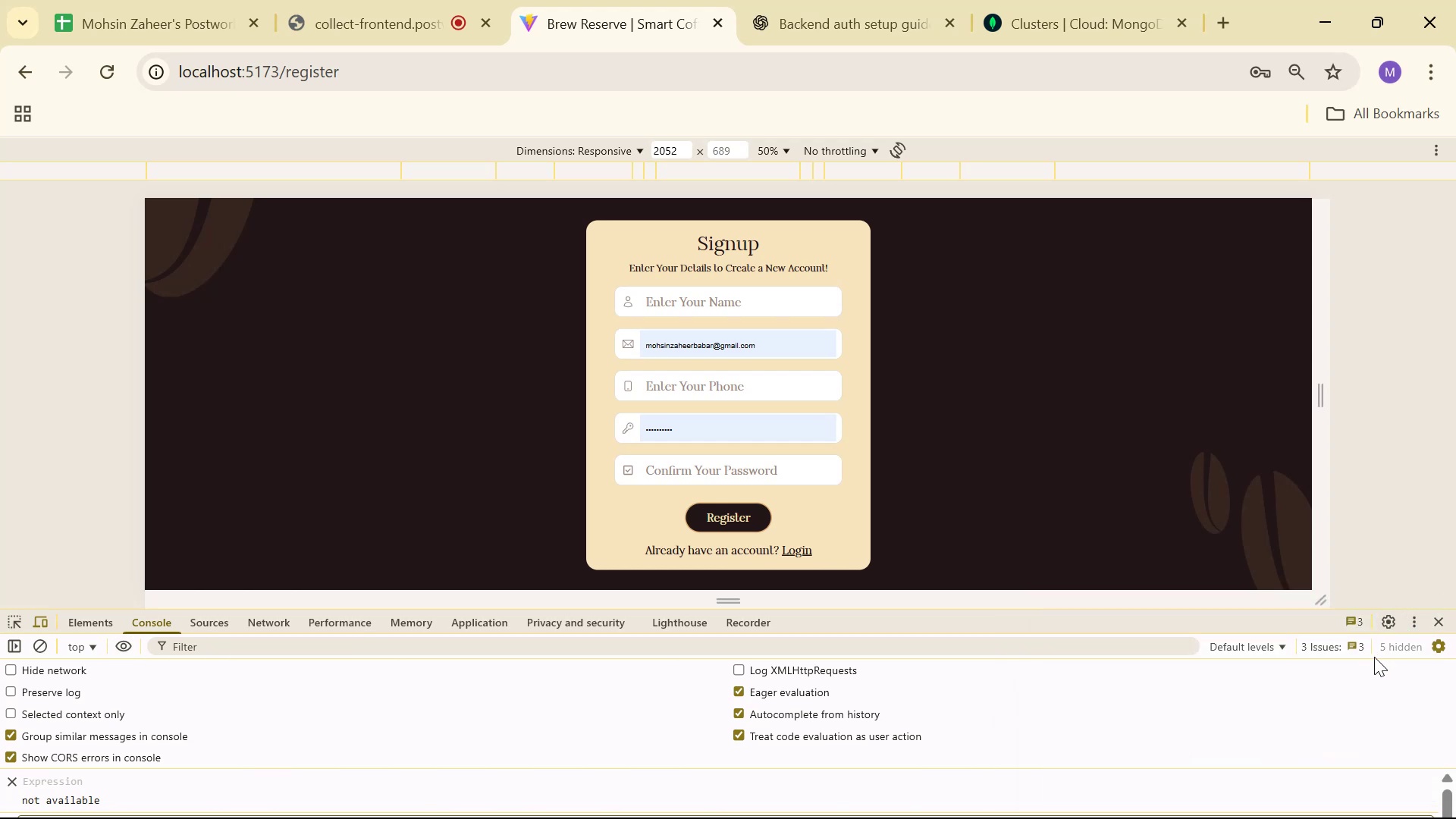 
scroll: coordinate [1428, 757], scroll_direction: down, amount: 4.0
 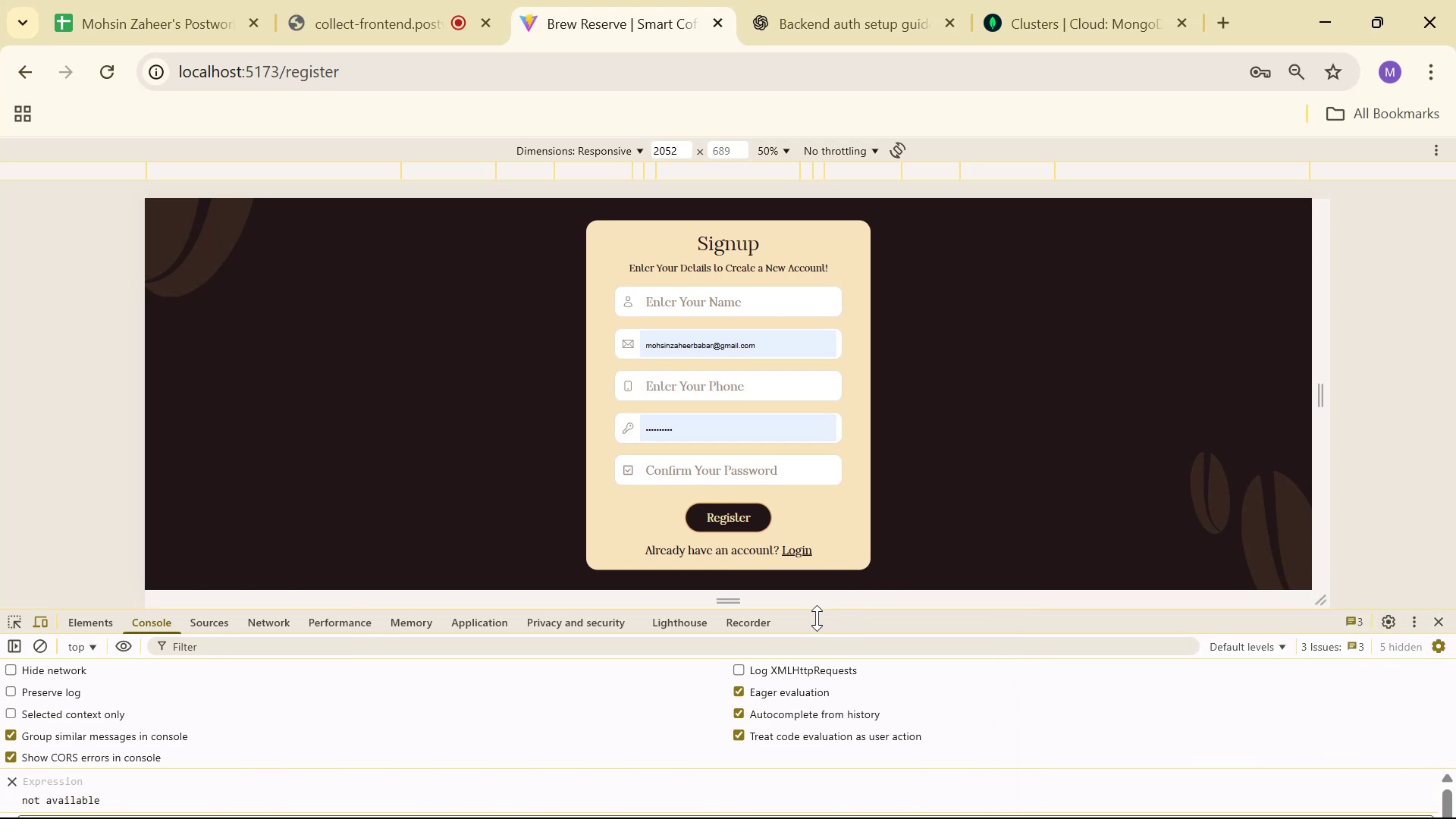 
left_click_drag(start_coordinate=[816, 612], to_coordinate=[829, 444])
 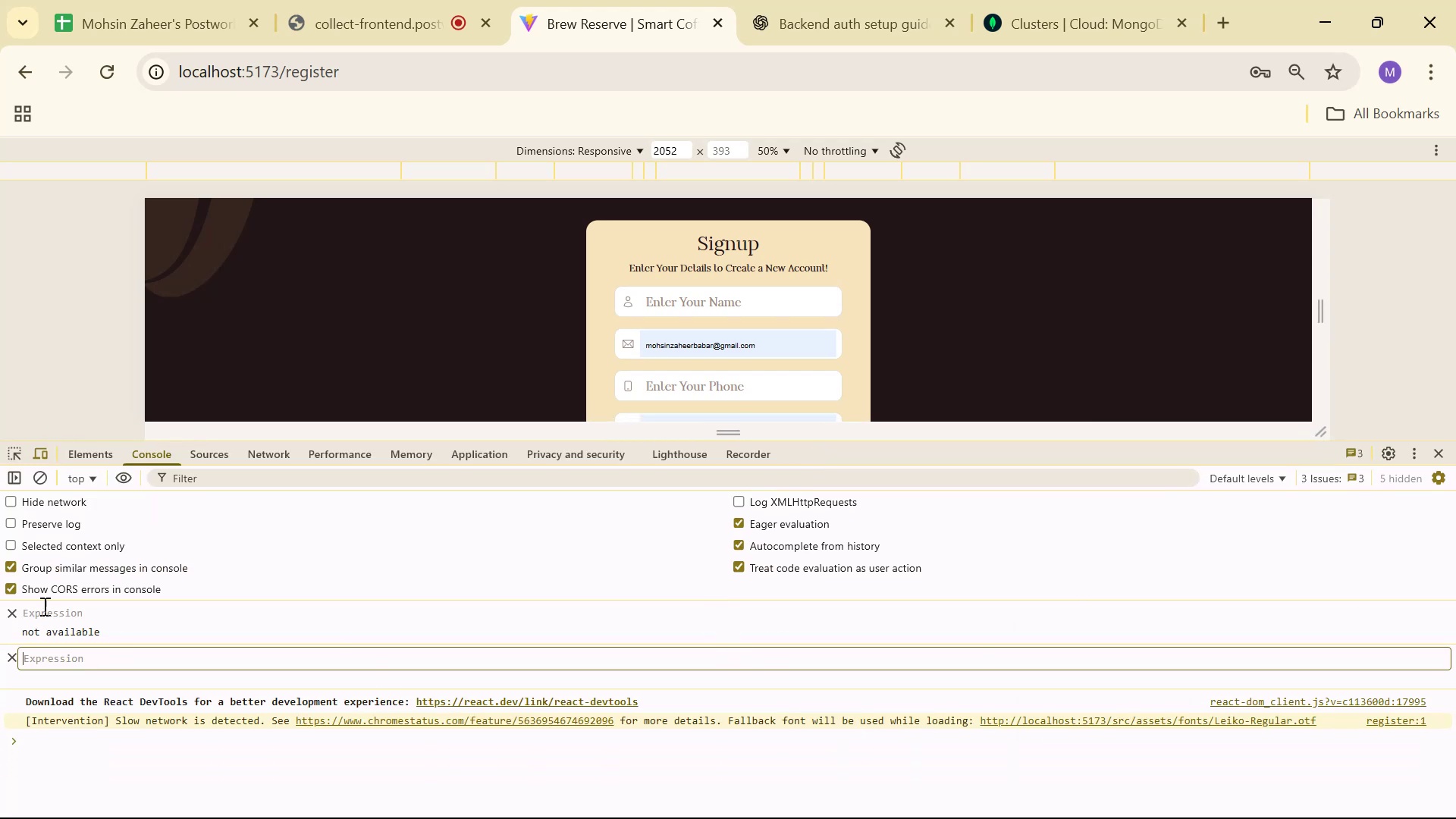 
left_click([11, 612])
 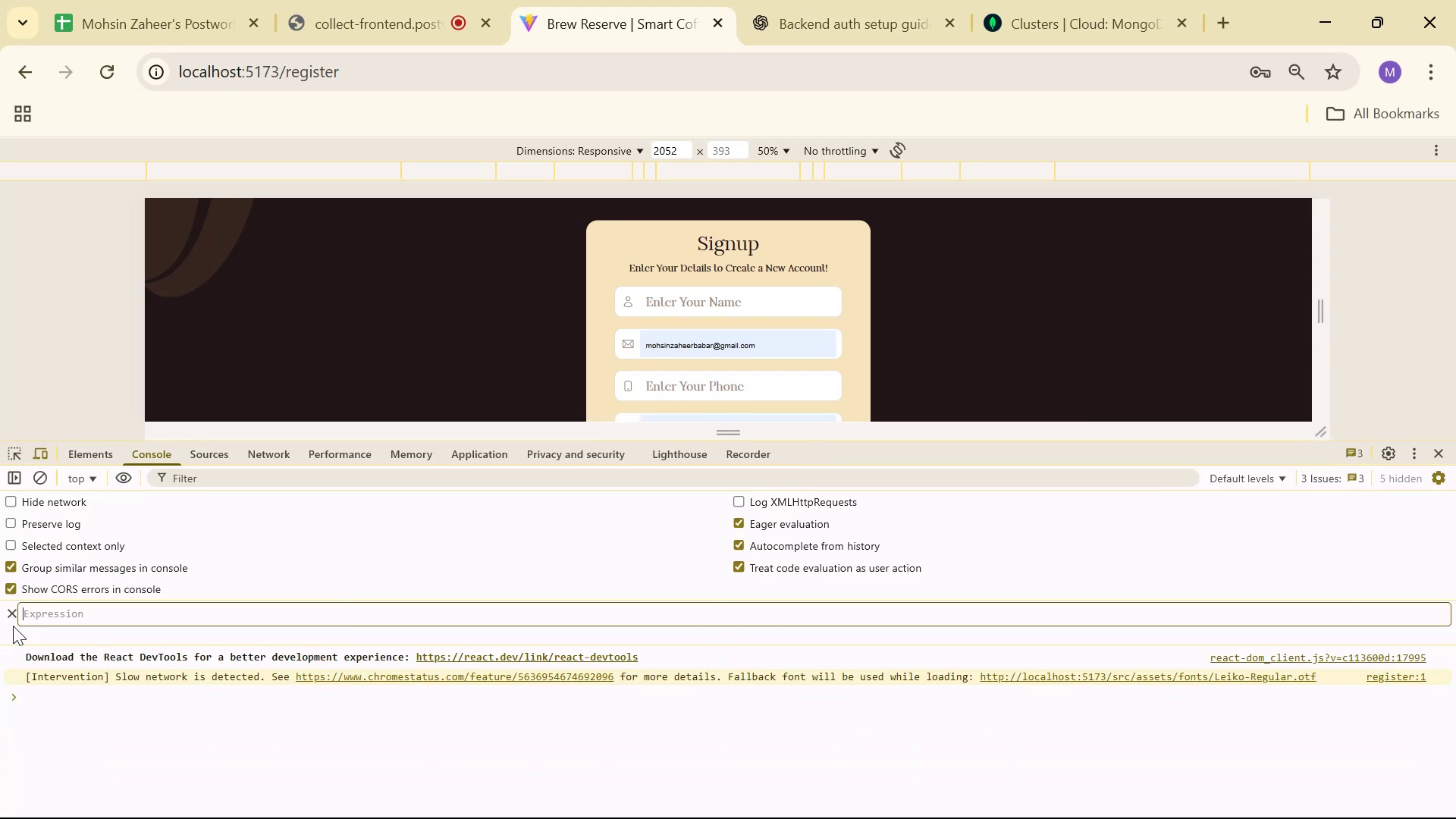 
left_click([5, 607])
 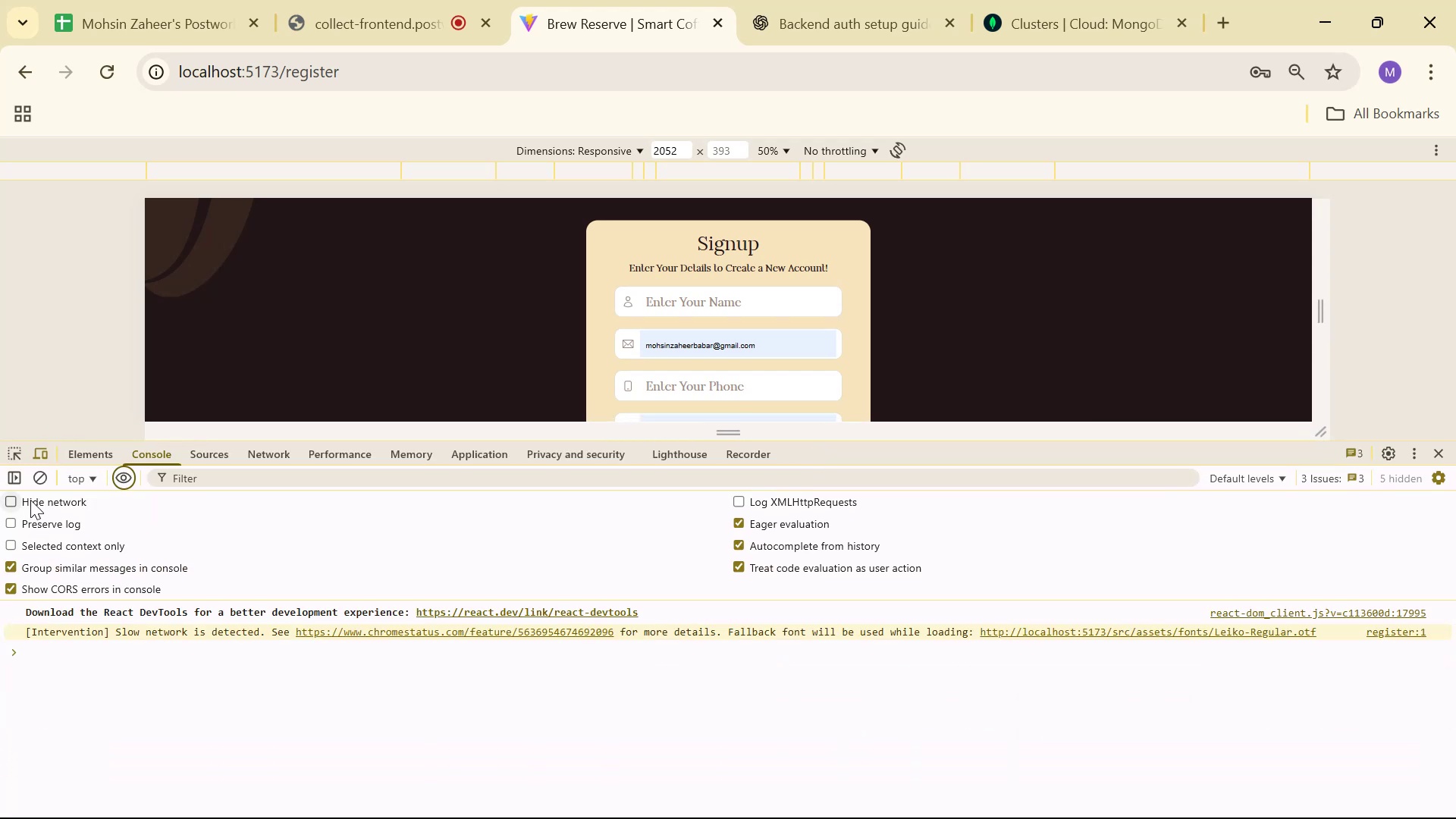 
left_click([19, 482])
 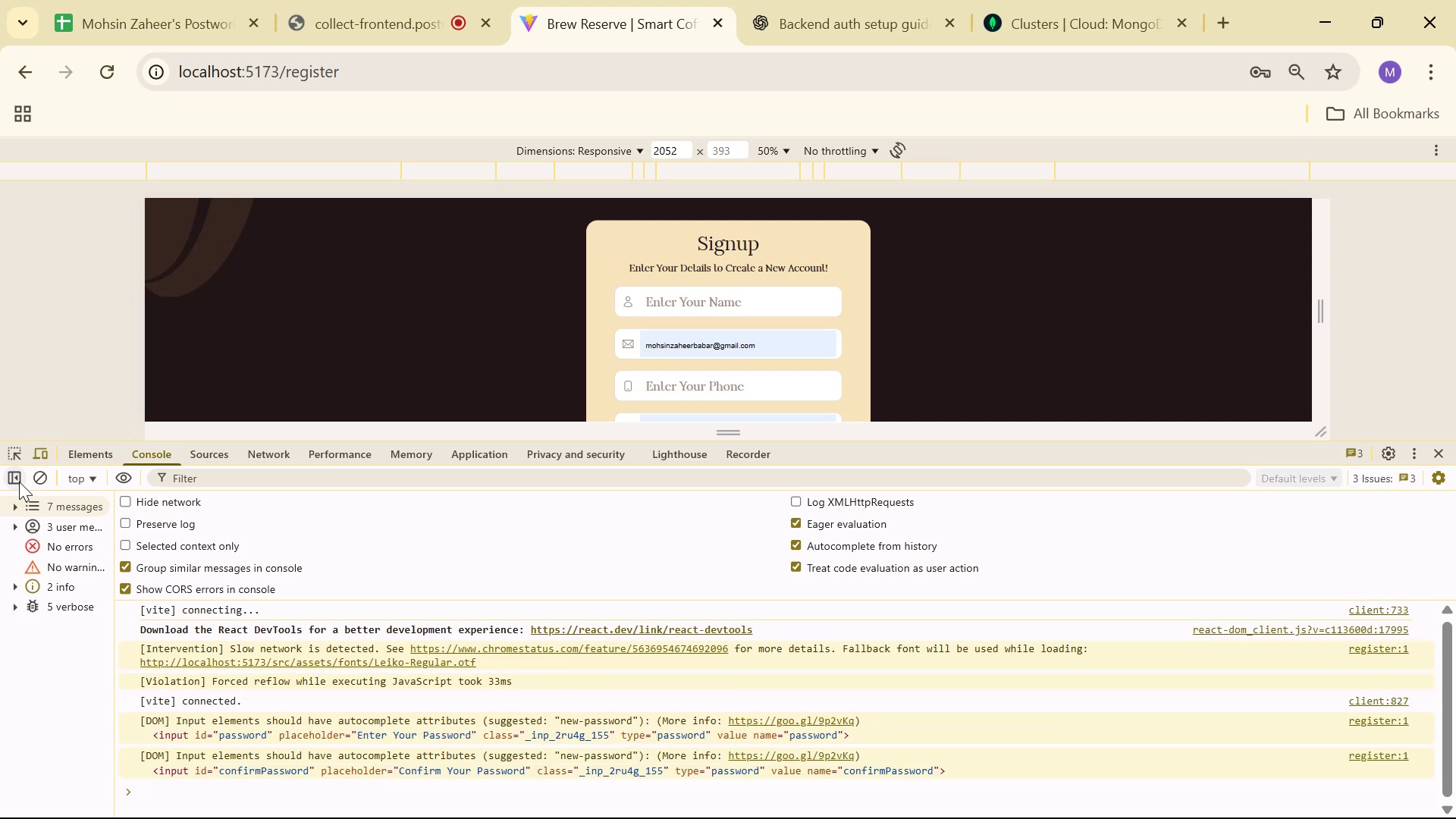 
left_click([19, 482])
 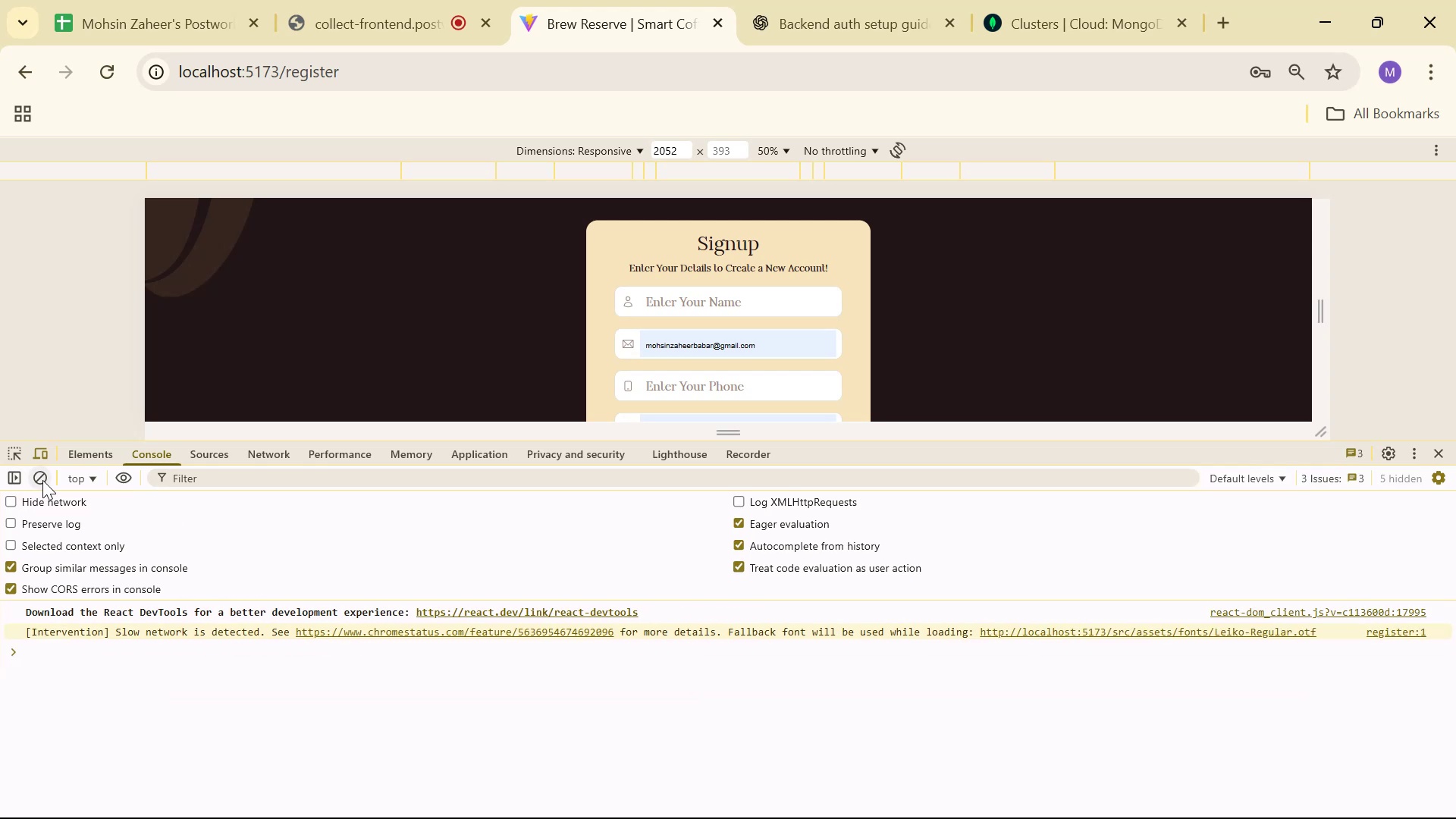 
left_click([78, 475])
 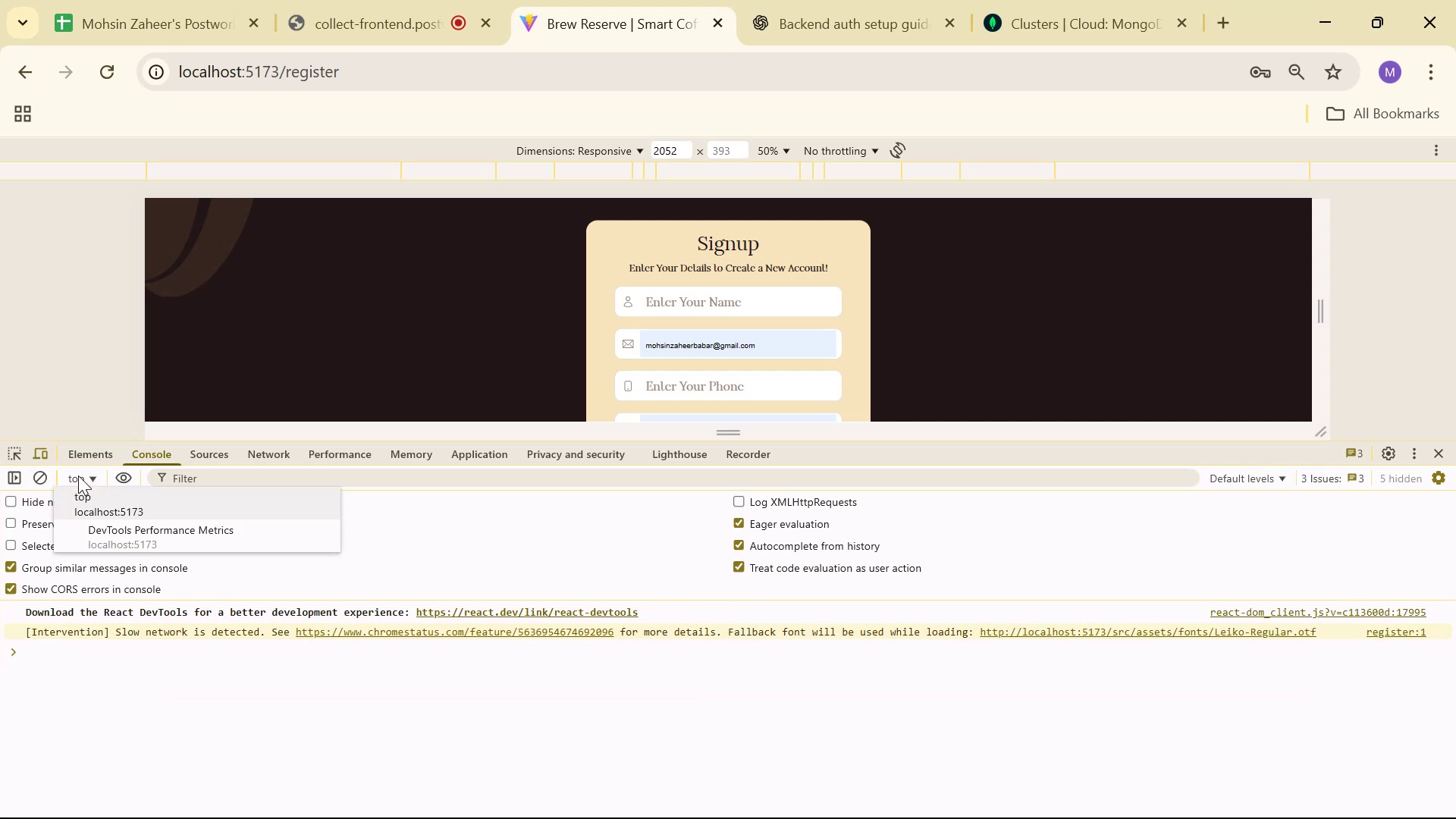 
left_click([78, 475])
 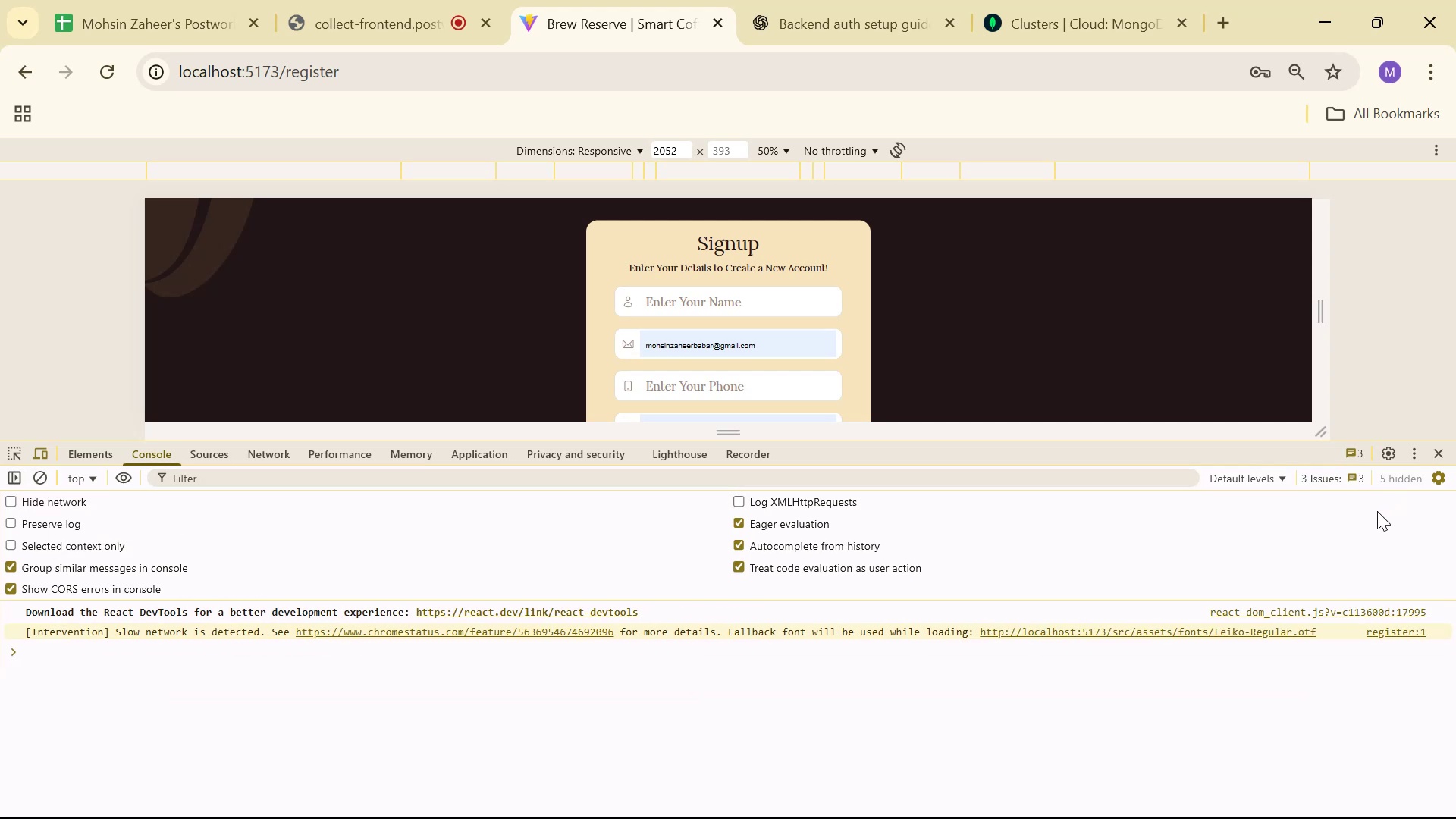 
scroll: coordinate [927, 319], scroll_direction: down, amount: 1.0
 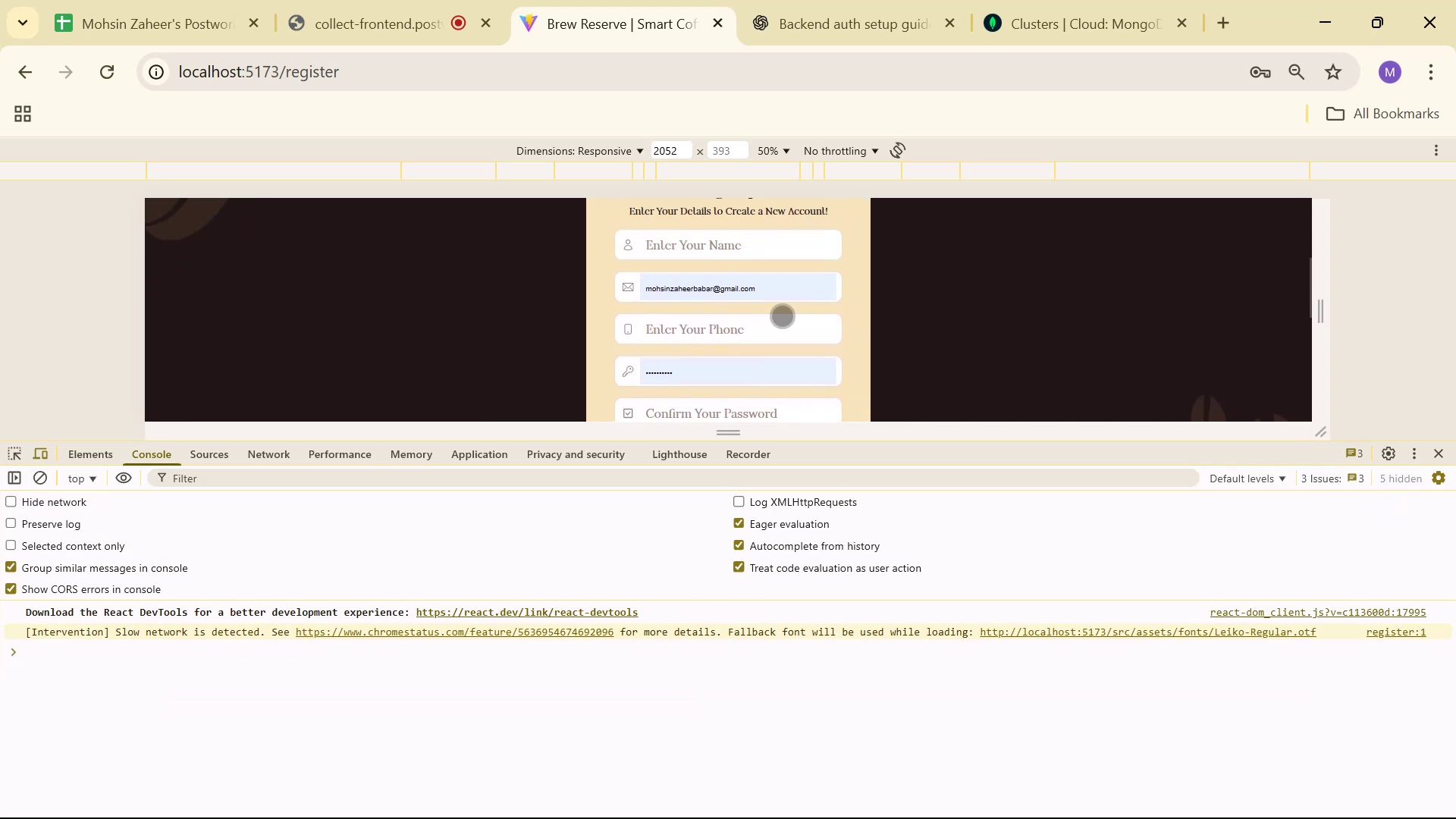 
left_click([777, 323])
 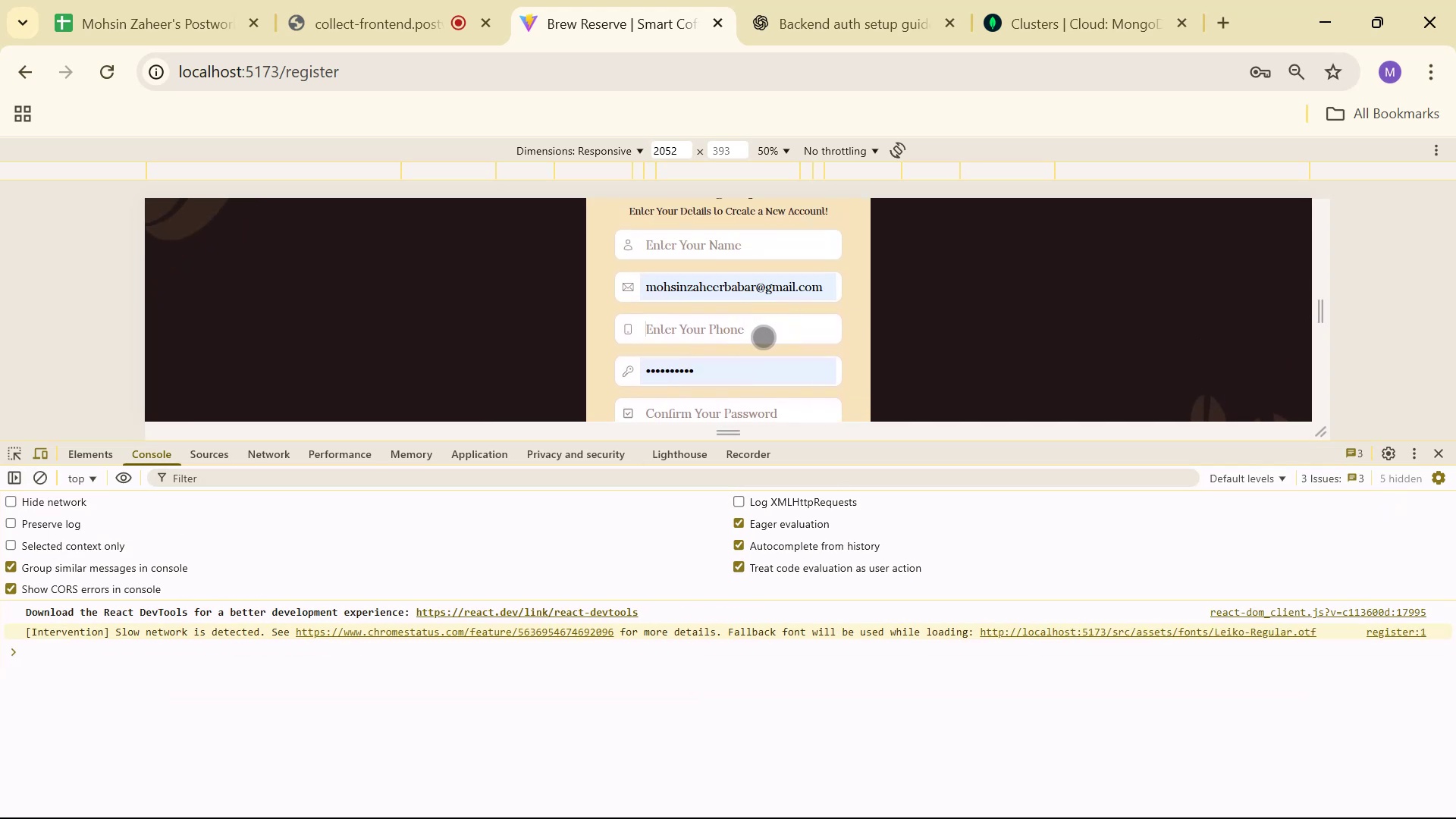 
type(03000000000Mohsin)
 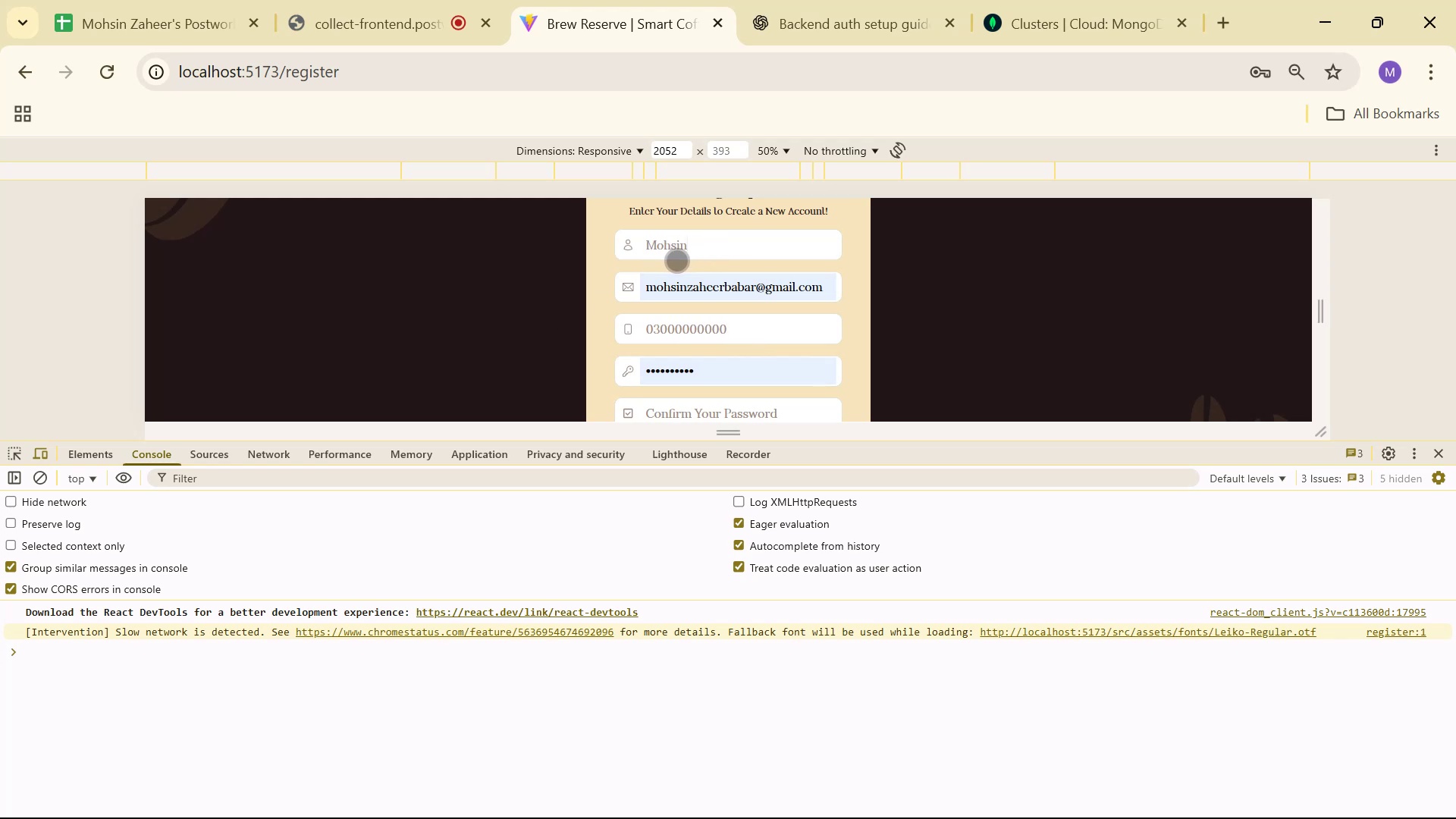 
scroll: coordinate [833, 280], scroll_direction: down, amount: 2.0
 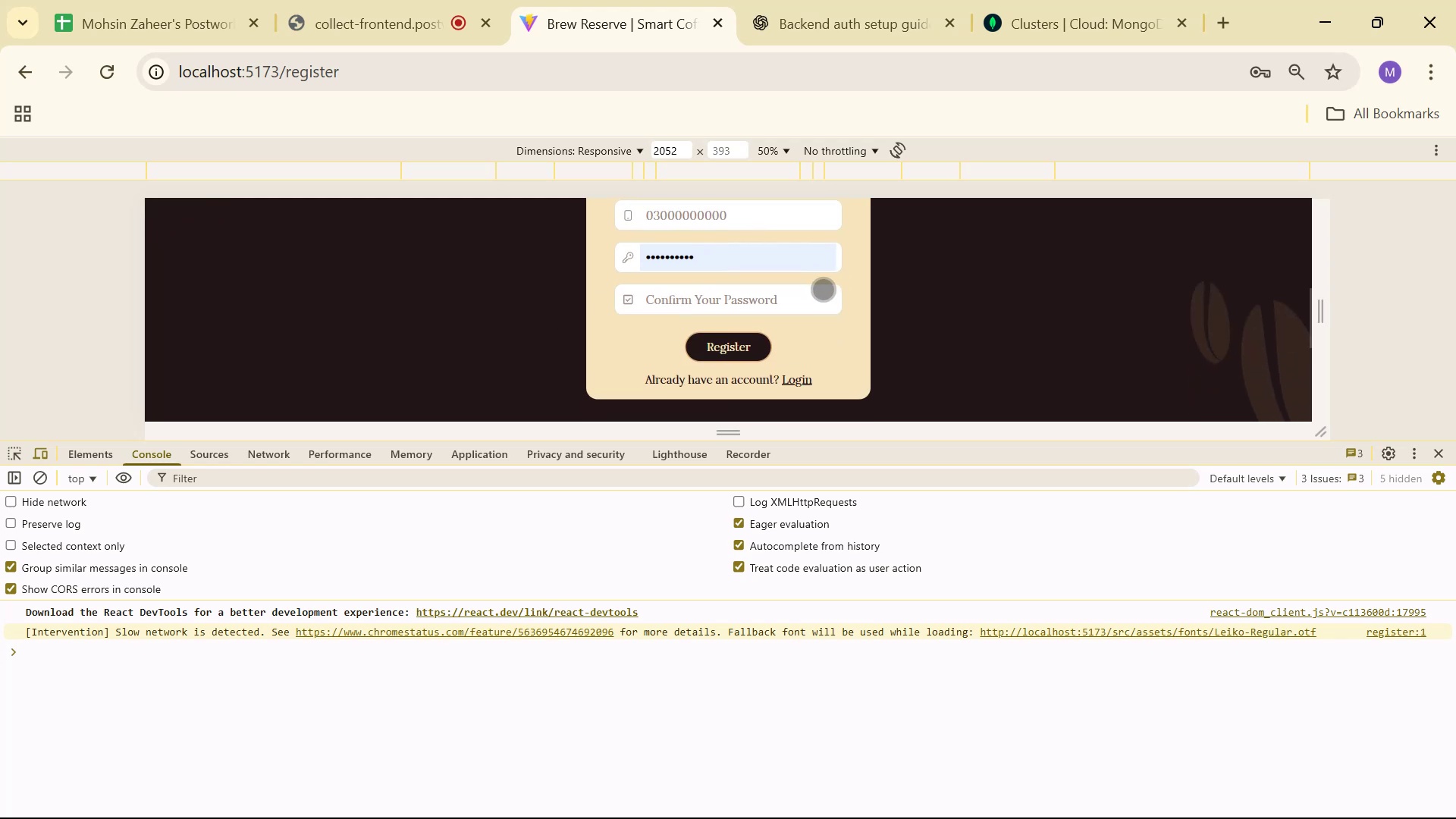 
left_click([785, 296])
 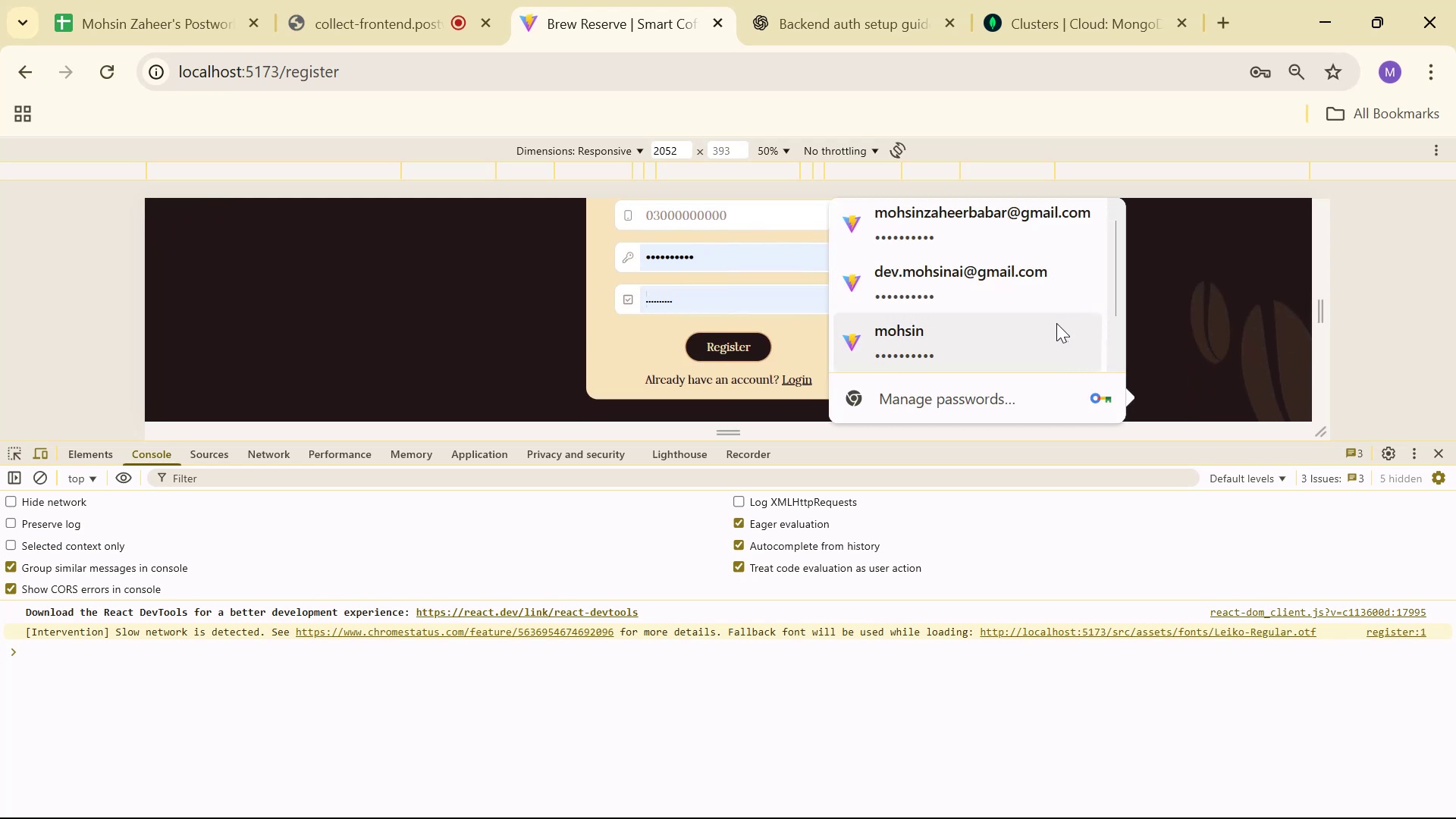 
scroll: coordinate [918, 276], scroll_direction: up, amount: 1.0
 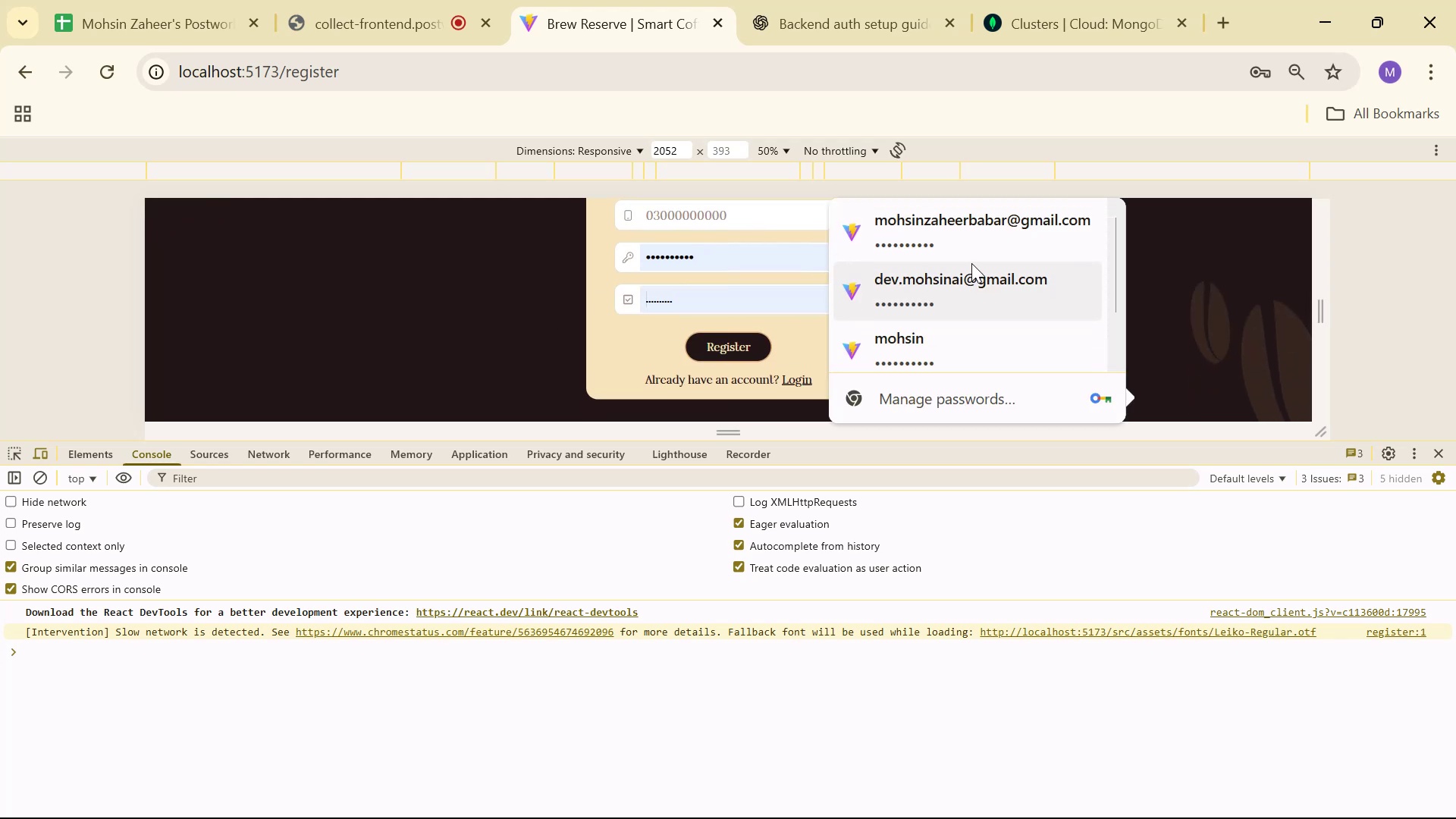 
left_click([995, 221])
 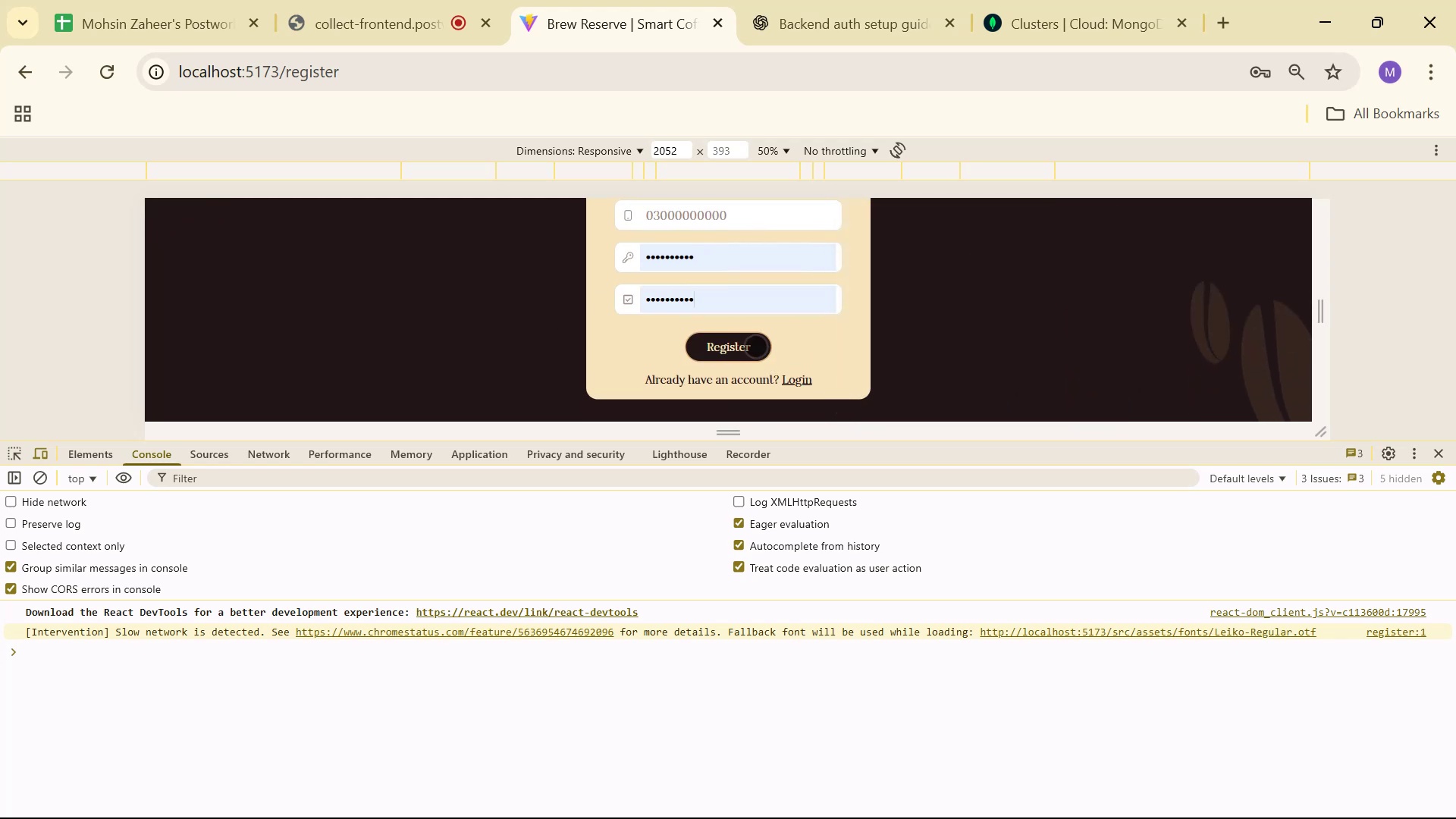 
left_click([756, 347])
 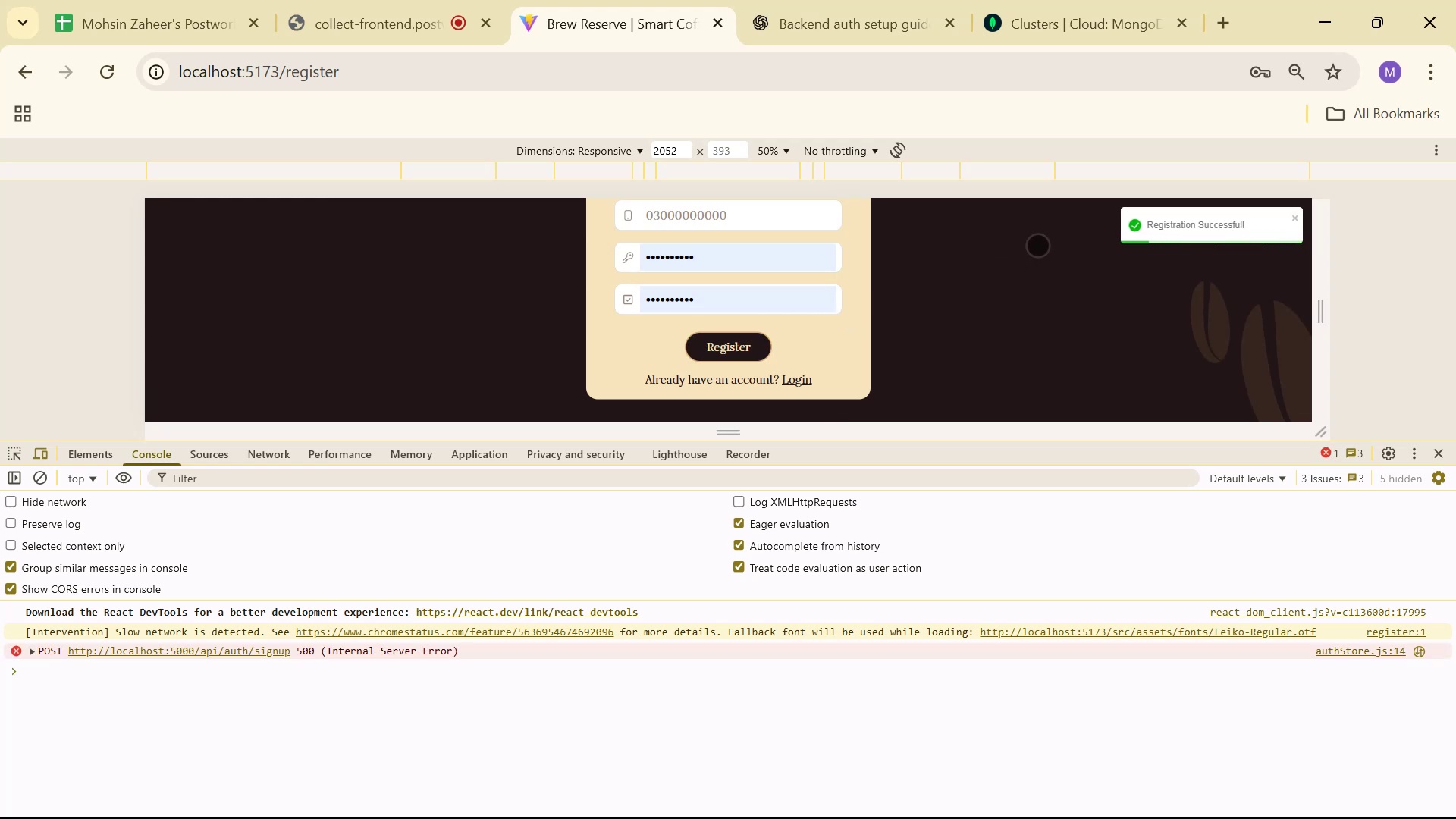 
wait(11.49)
 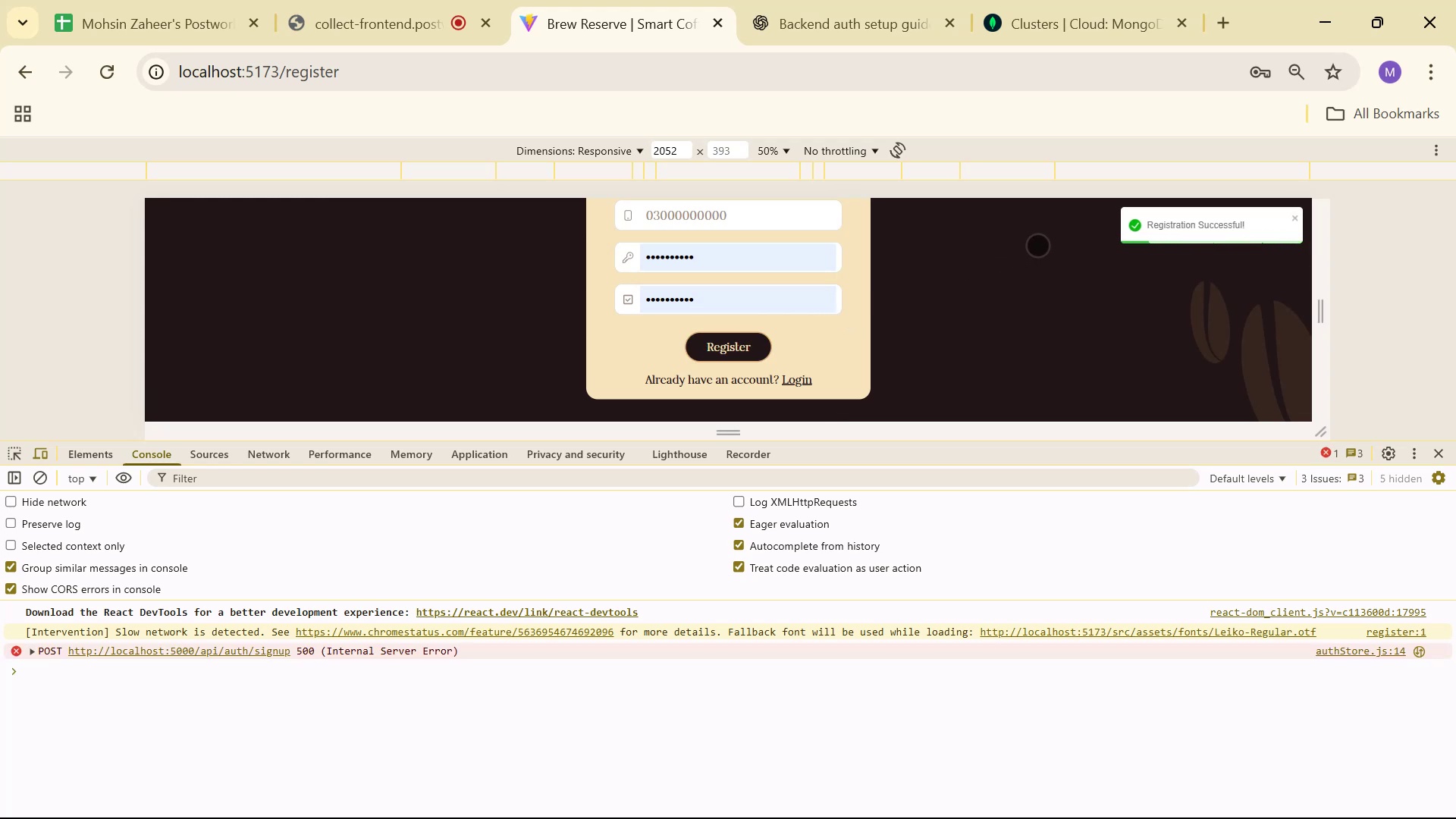 
left_click([36, 651])
 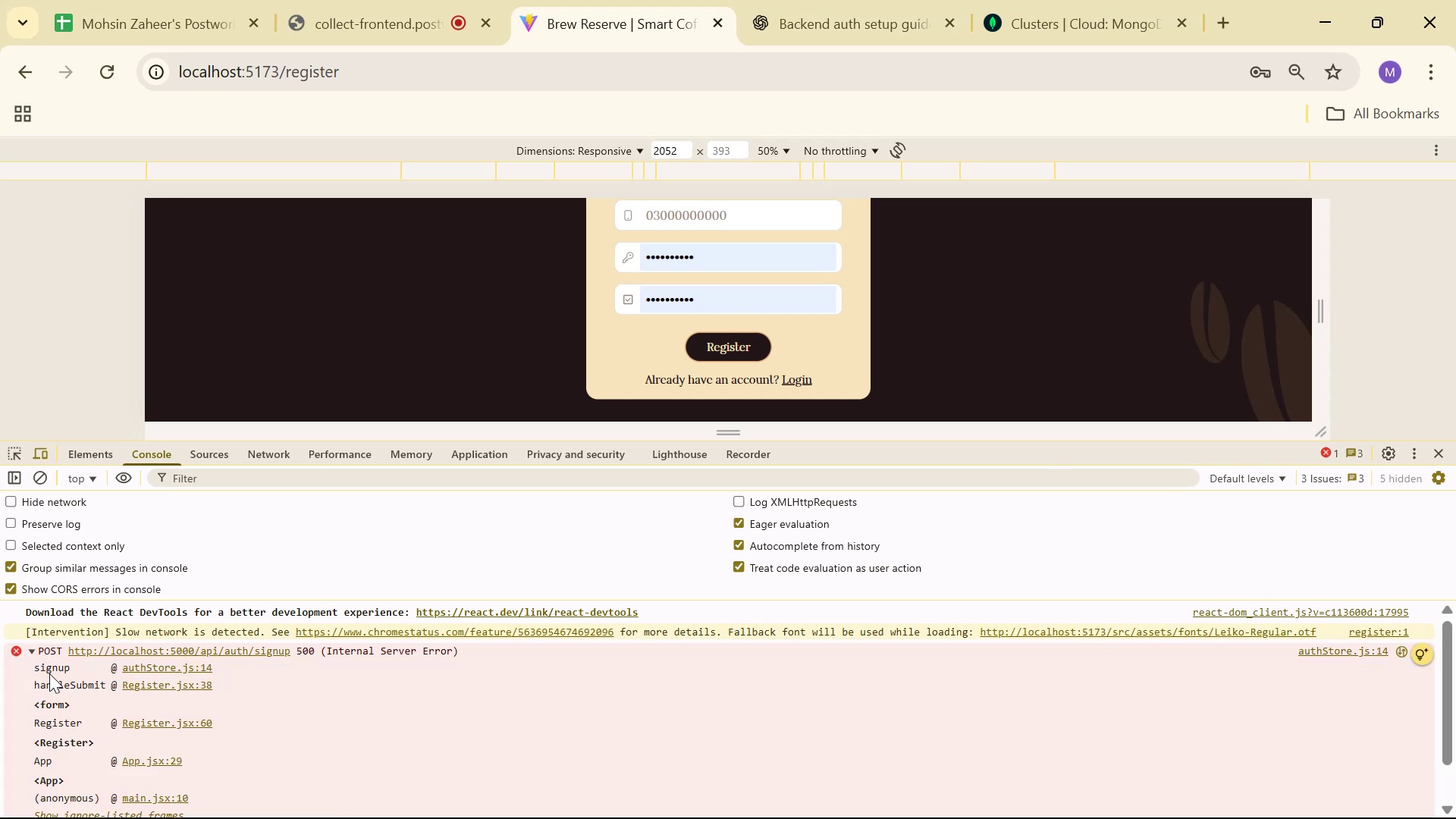 
right_click([265, 712])
 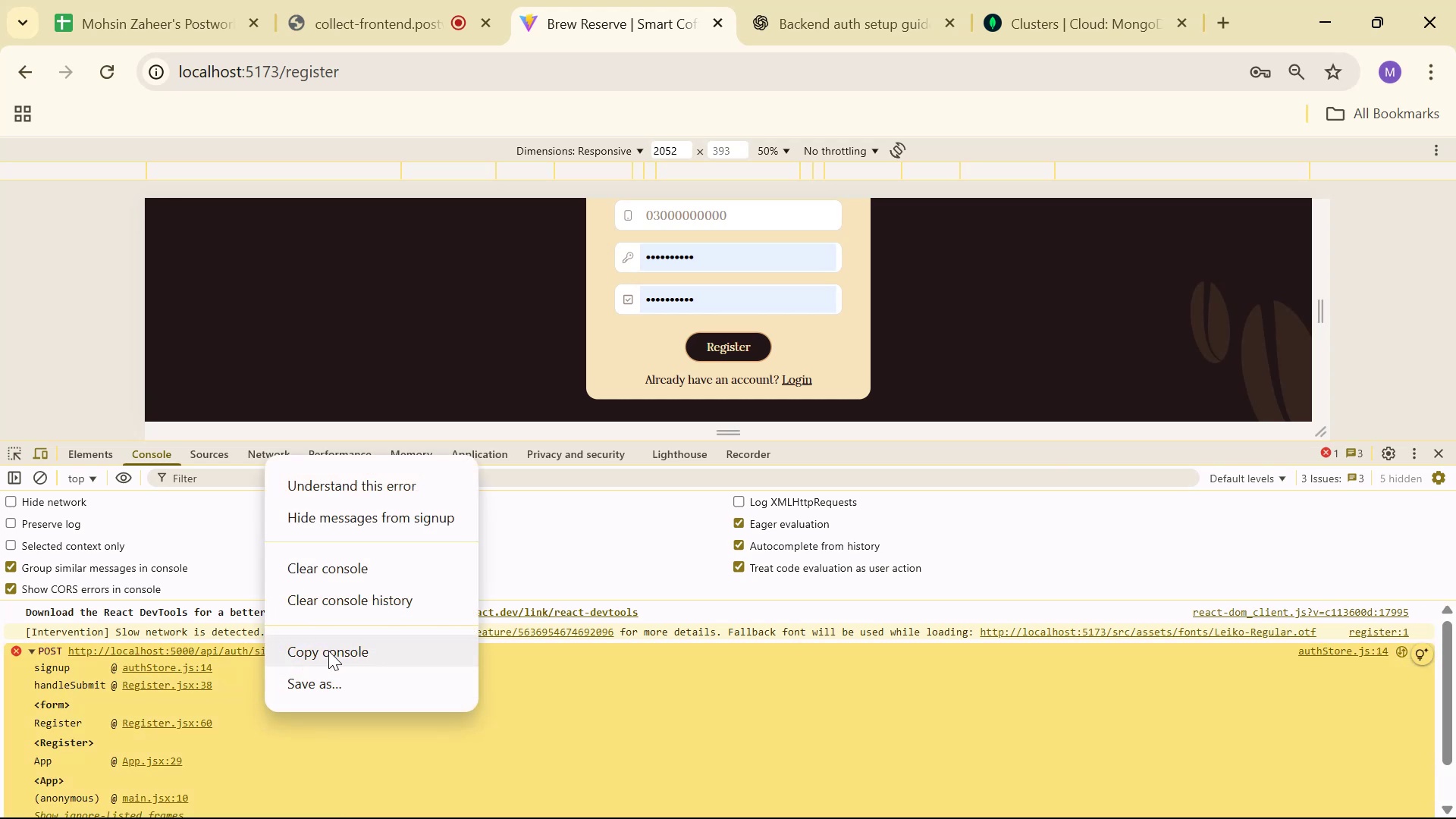 
left_click([331, 645])
 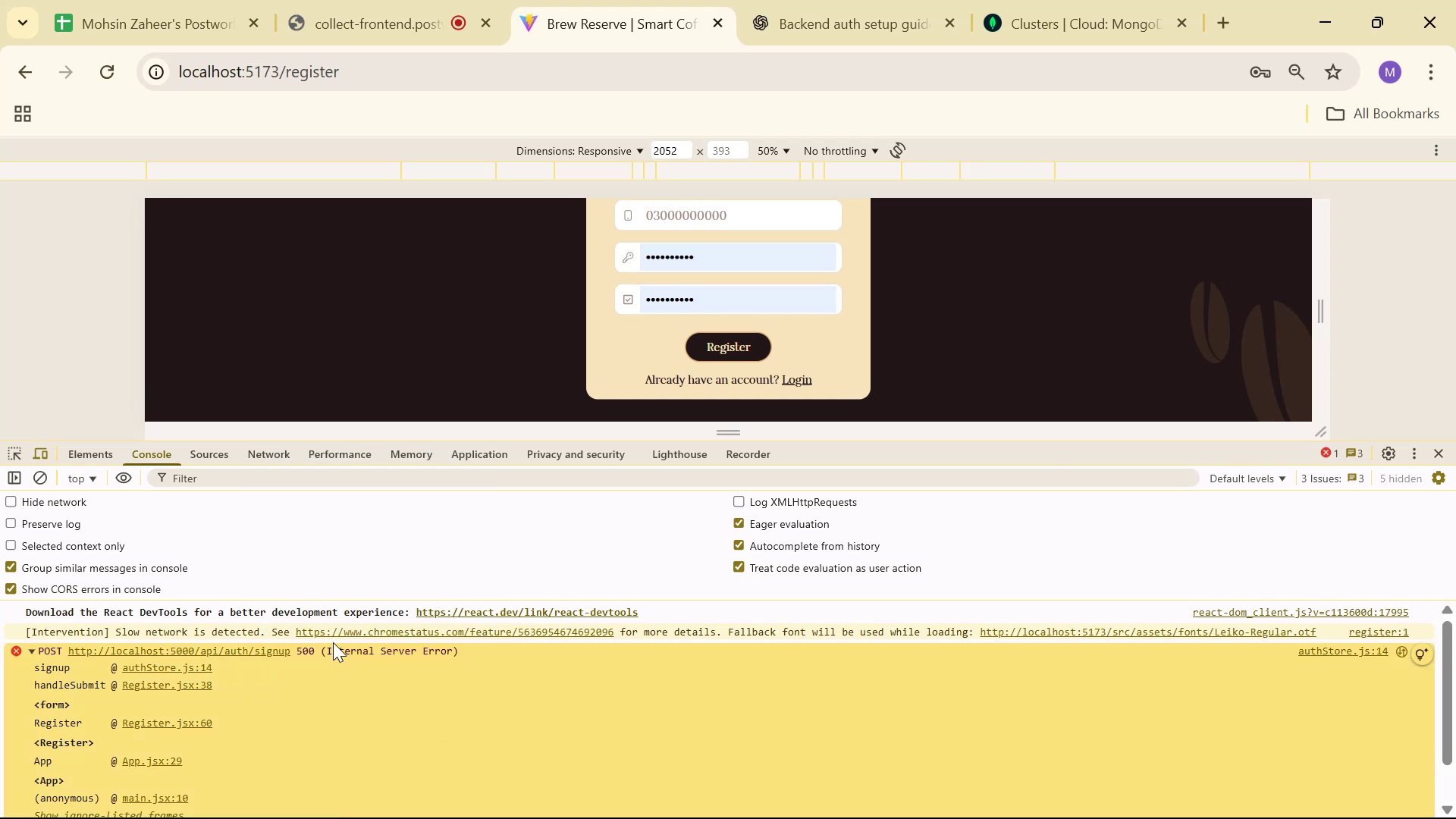 
wait(5.62)
 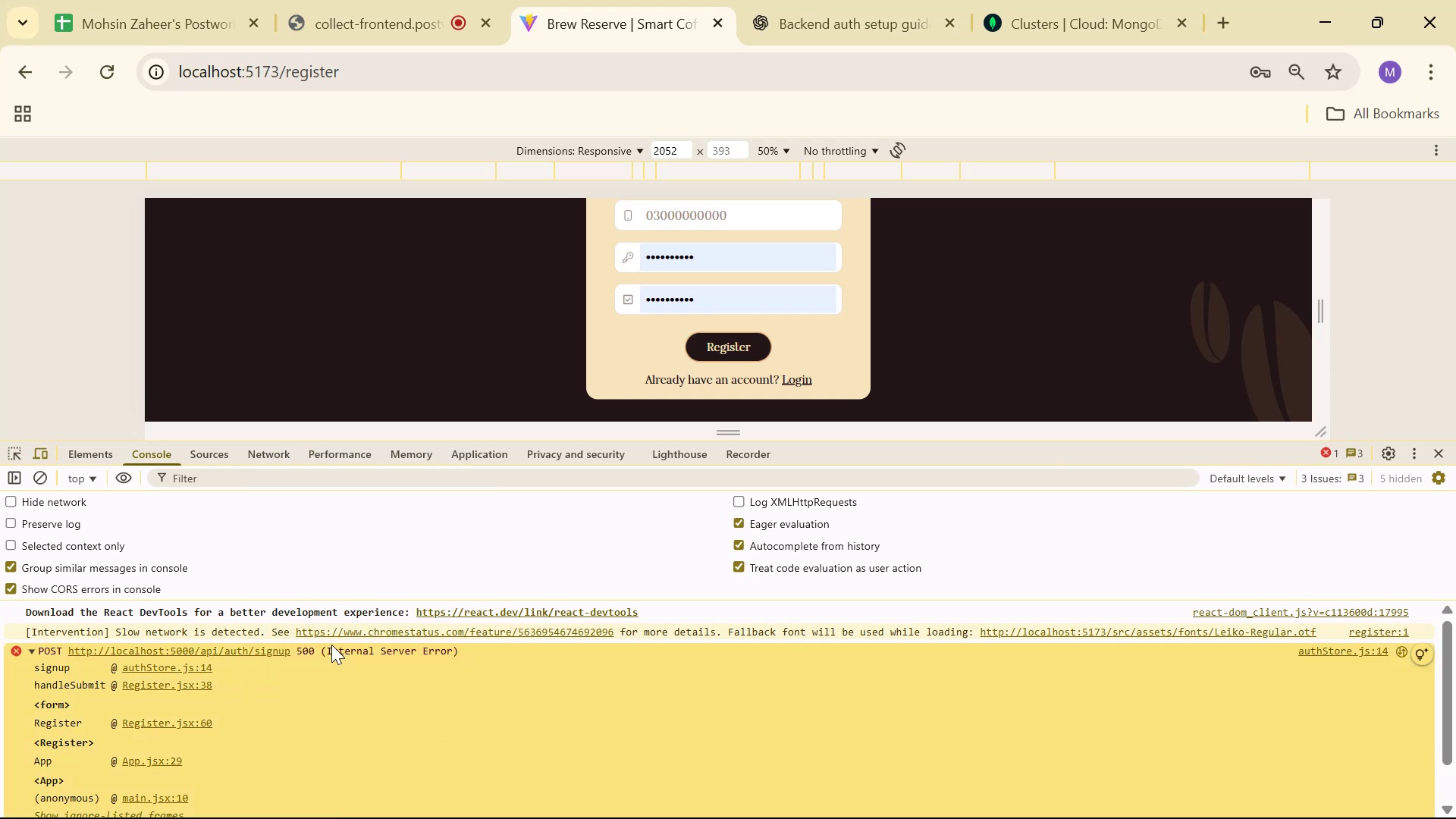 
key(Alt+AltLeft)
 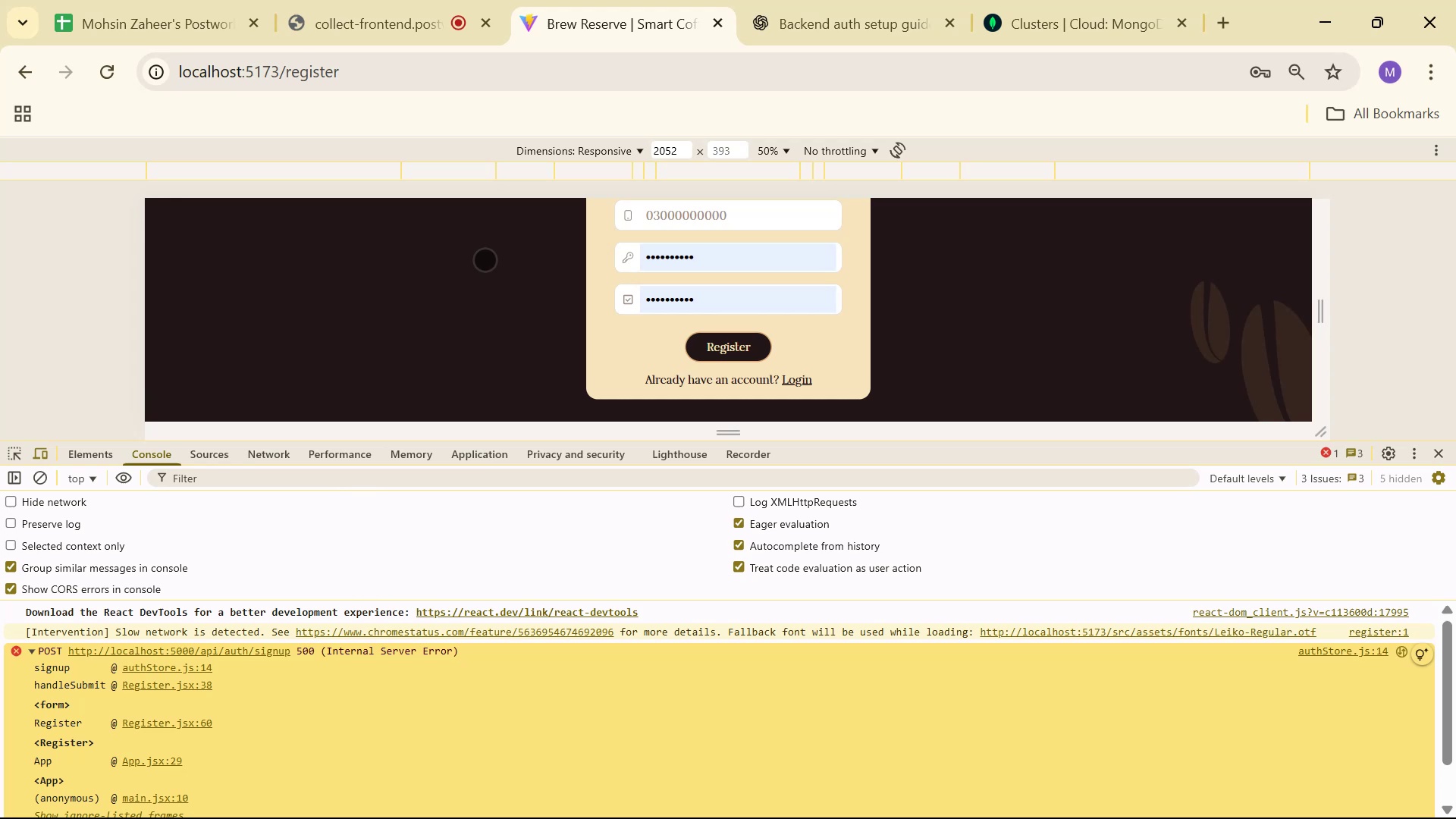 
key(Alt+Tab)
 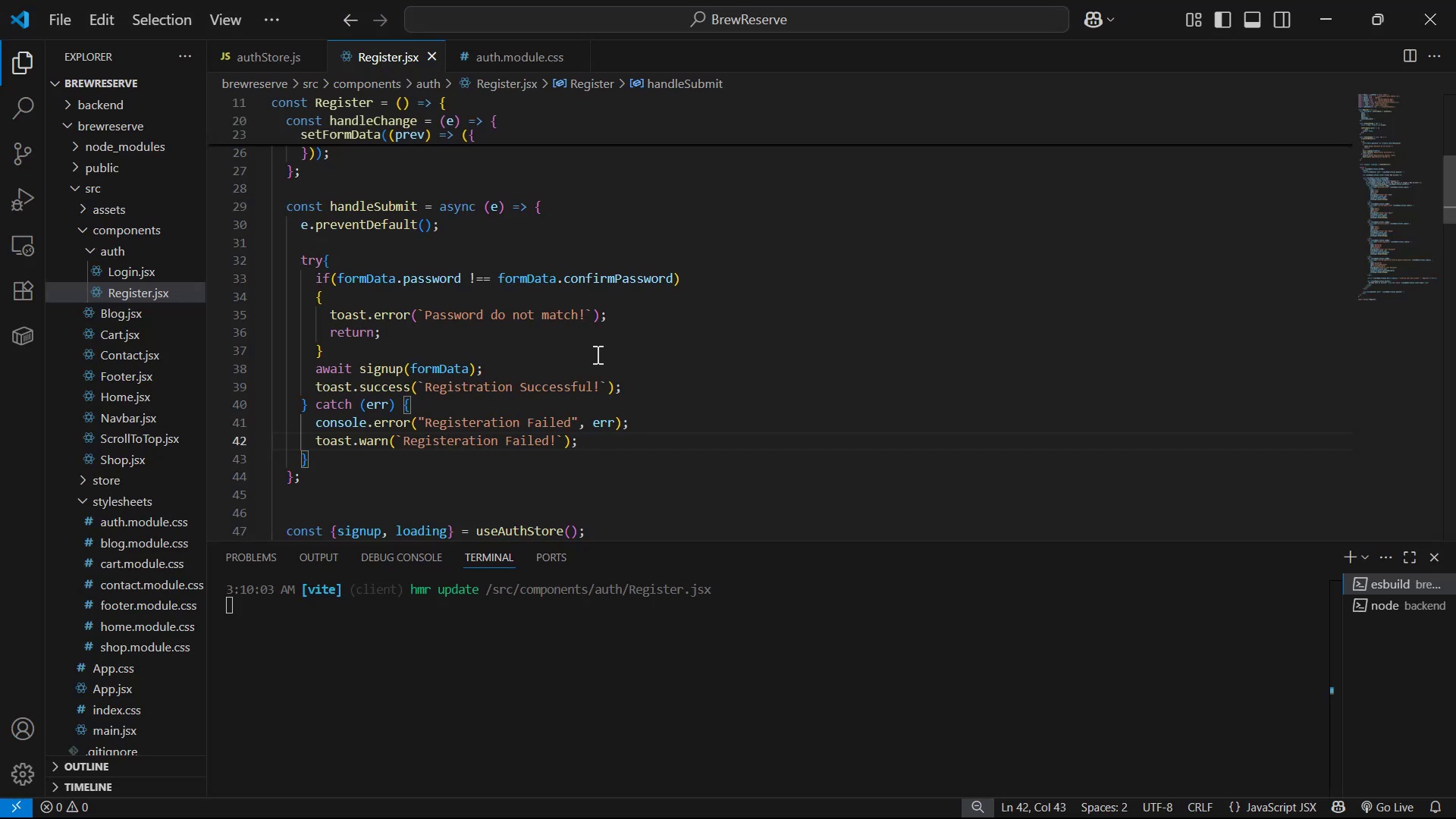 
key(Alt+Tab)
 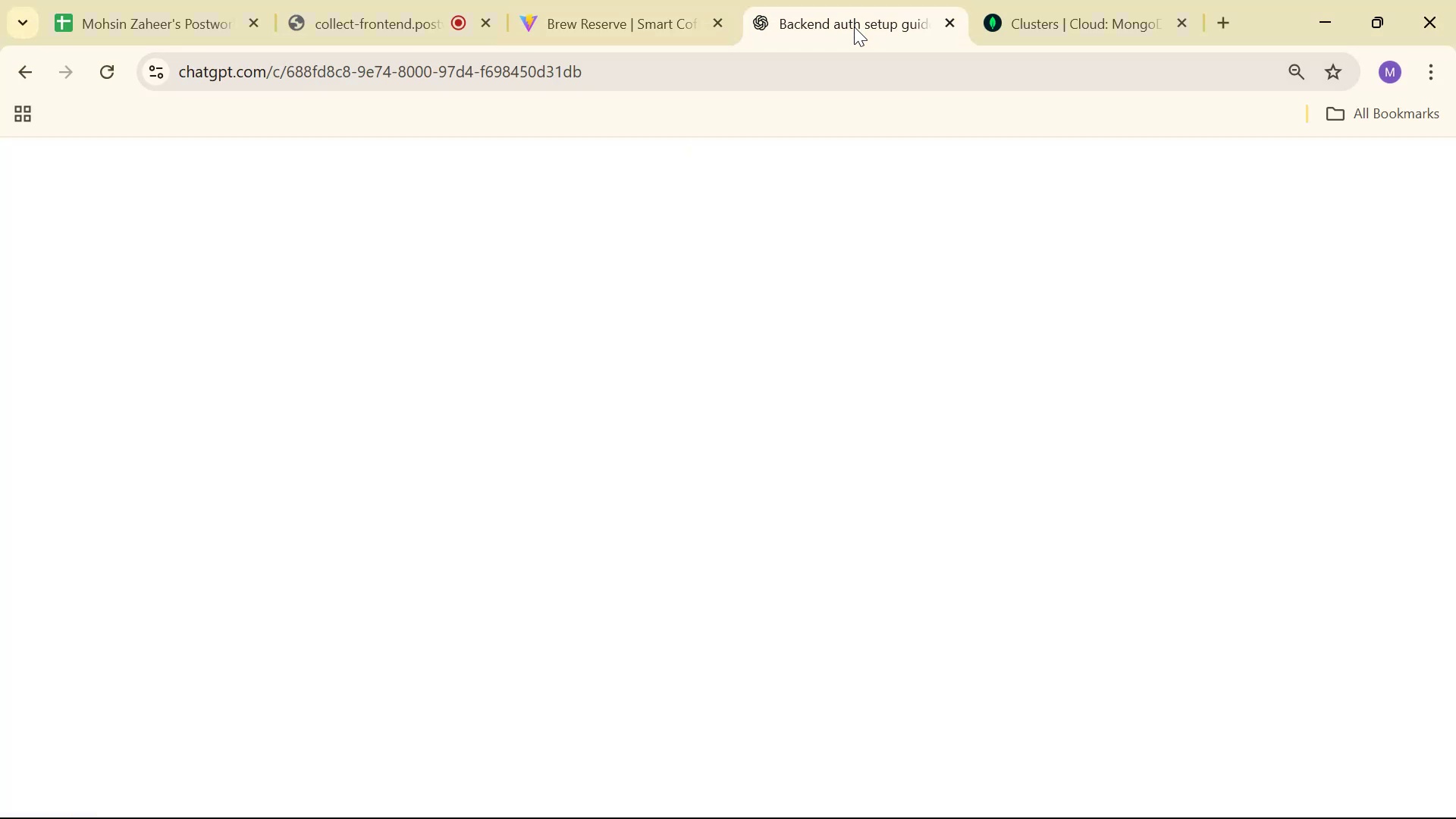 
scroll: coordinate [878, 431], scroll_direction: down, amount: 25.0
 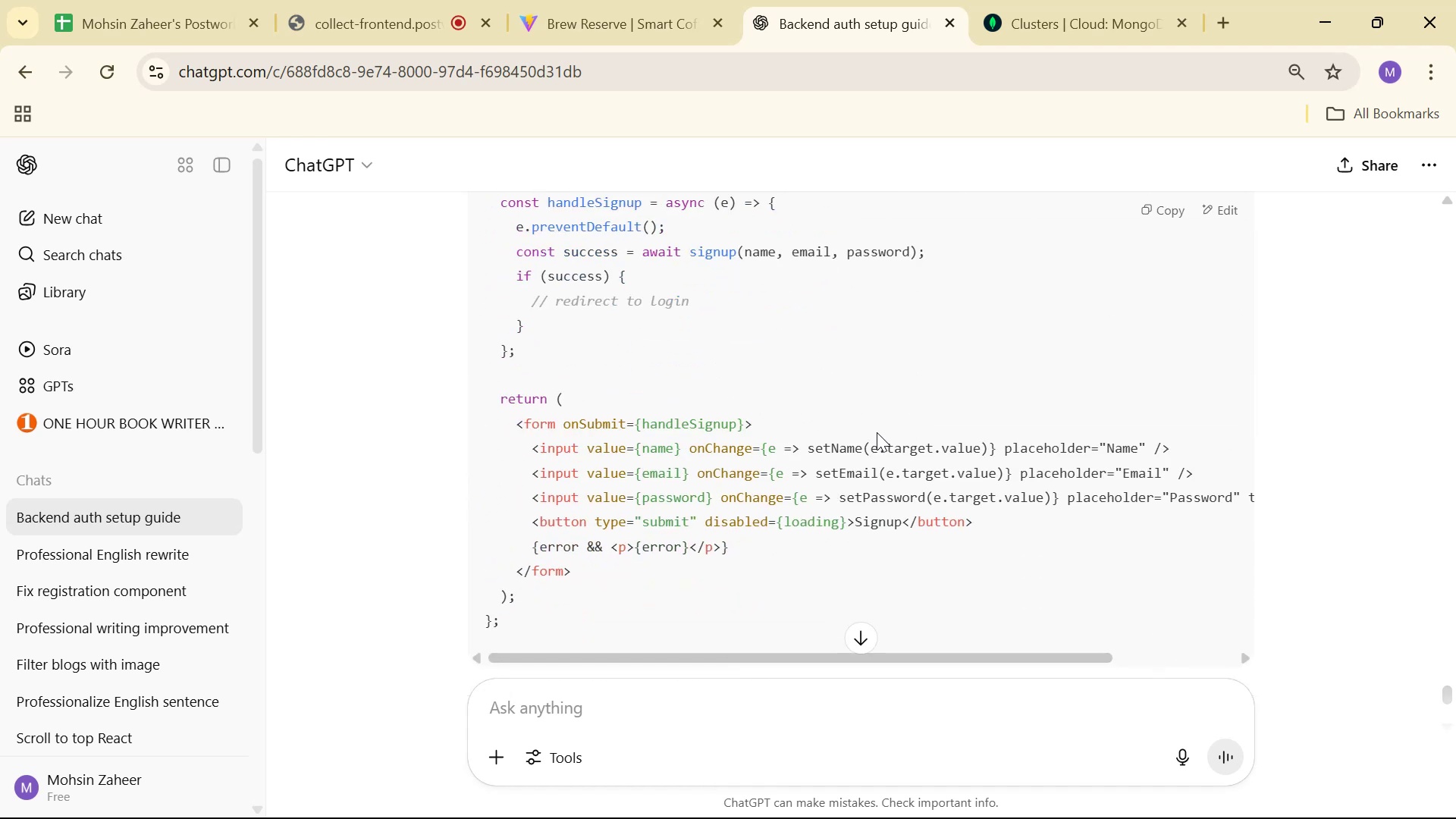 
scroll: coordinate [883, 428], scroll_direction: up, amount: 3.0
 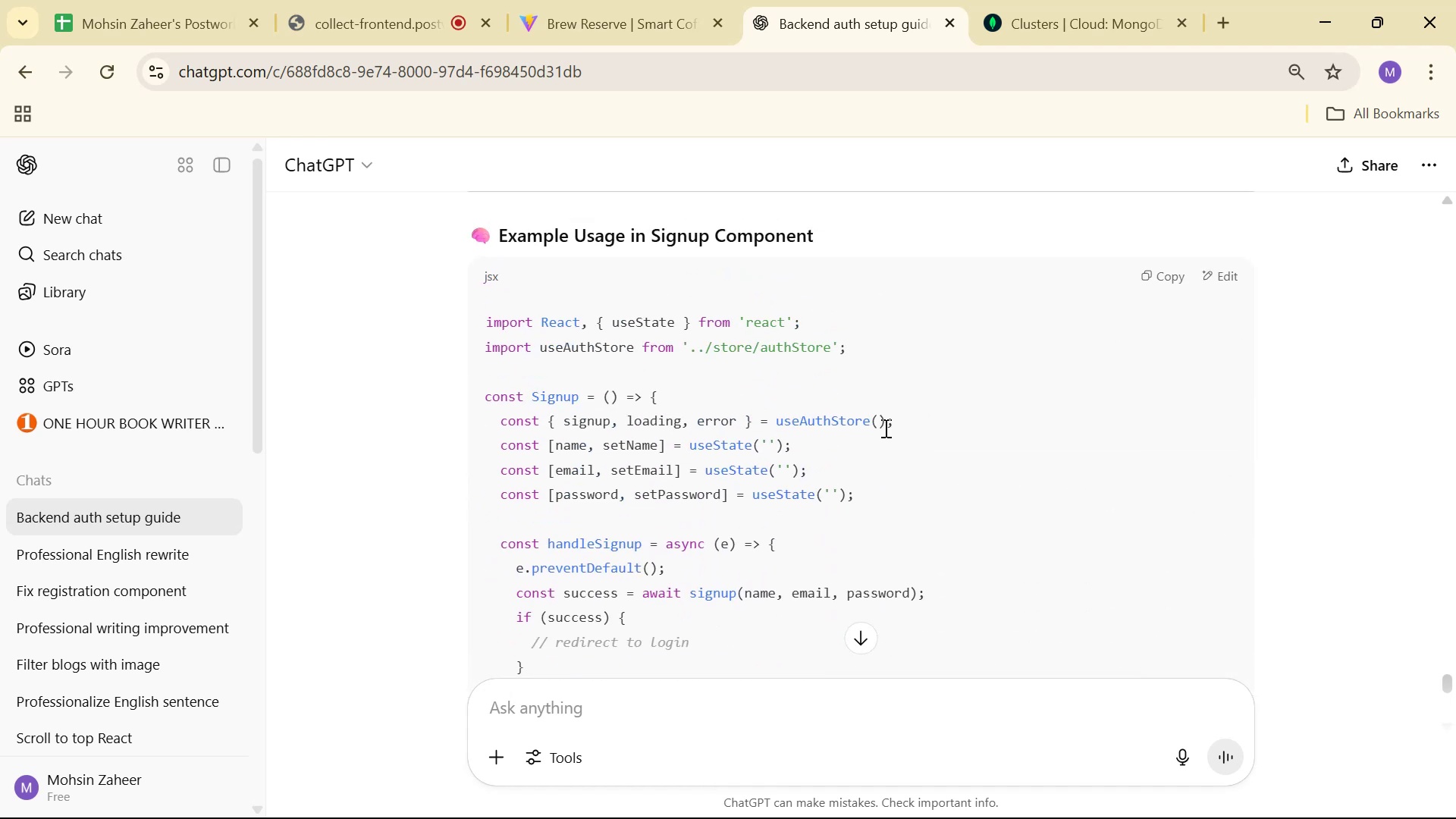 
scroll: coordinate [908, 590], scroll_direction: down, amount: 11.0
 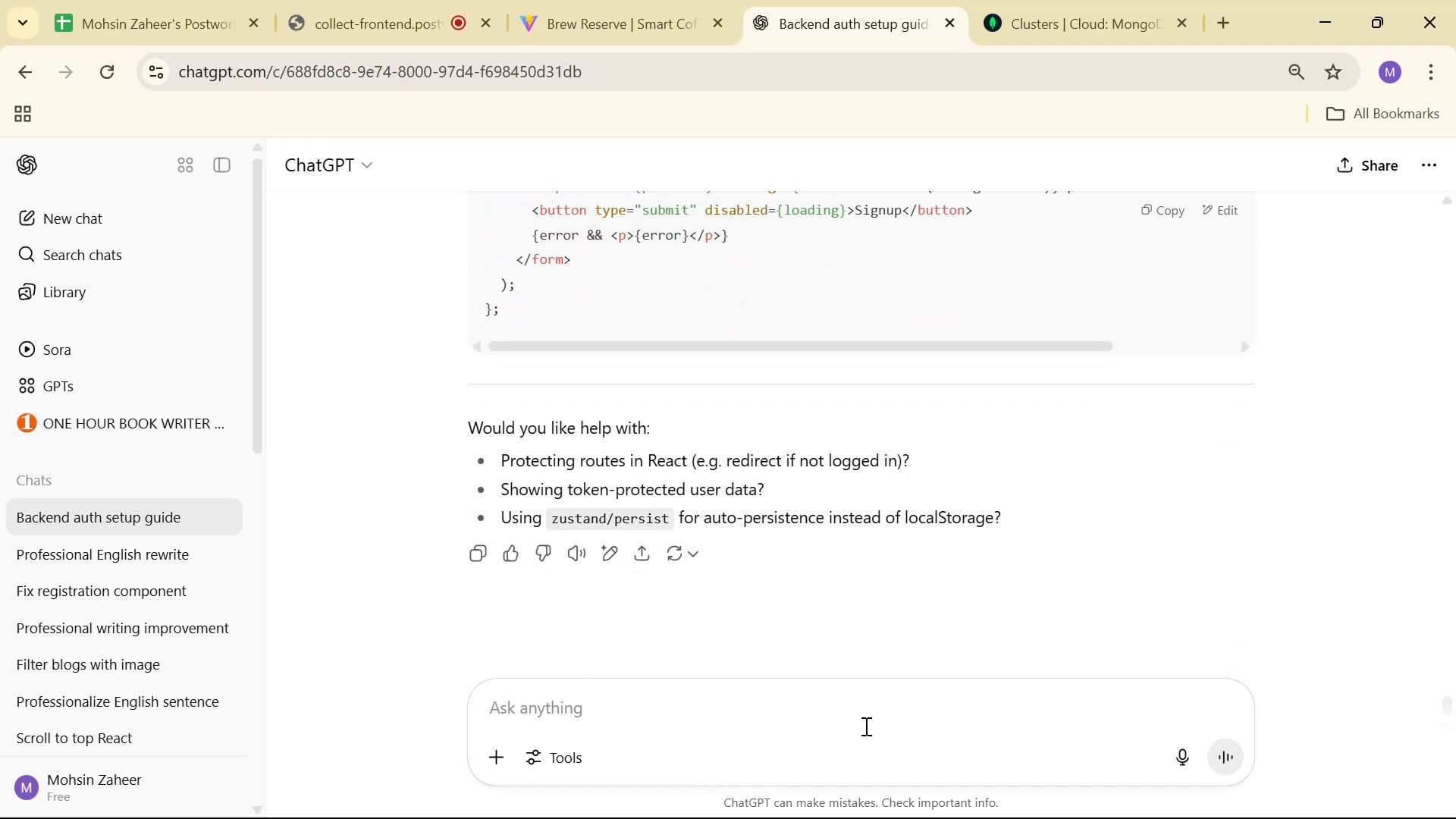 
left_click([866, 726])
 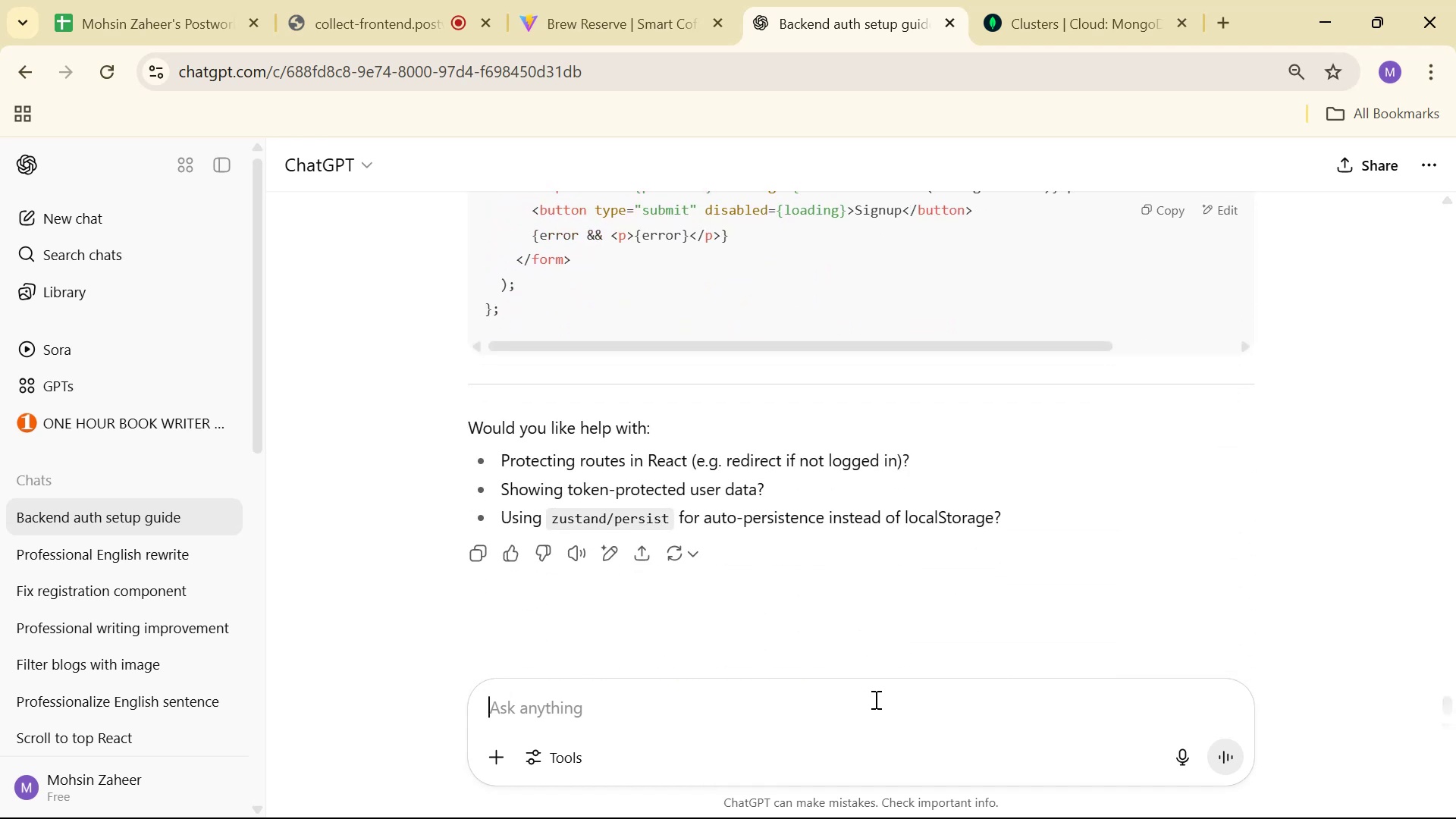 
key(Control+V)
 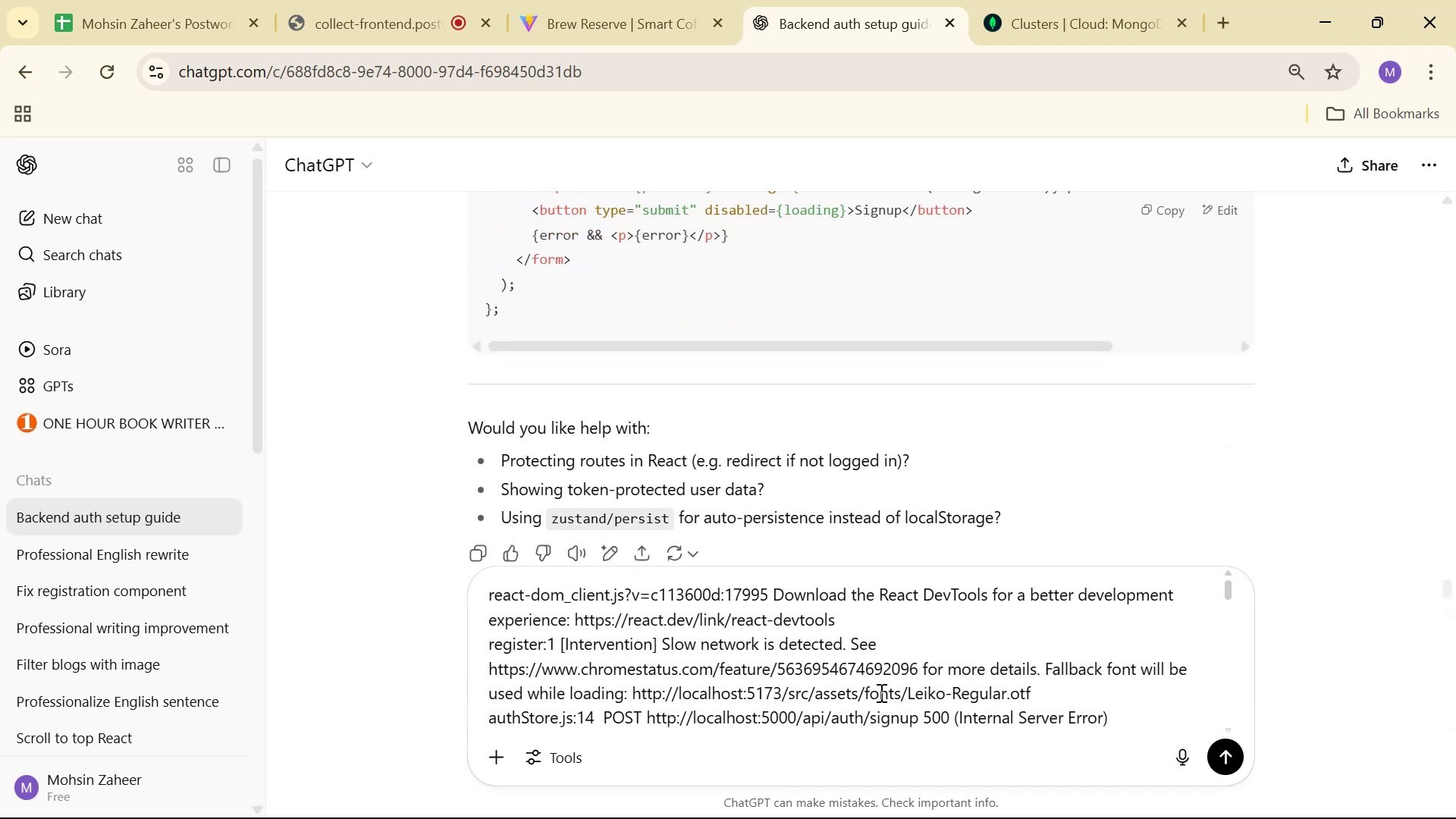 
scroll: coordinate [984, 666], scroll_direction: down, amount: 14.0
 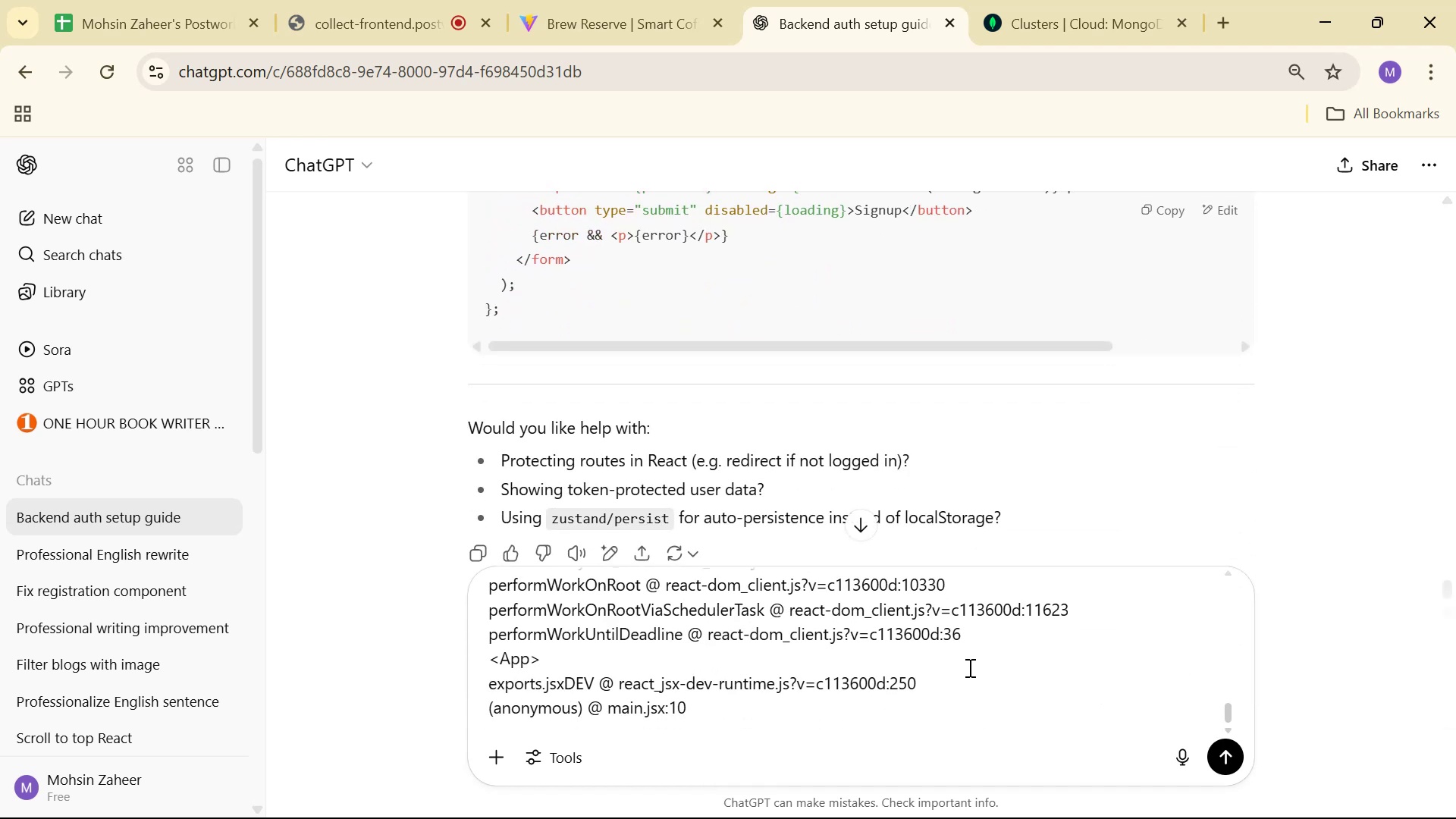 
left_click([936, 695])
 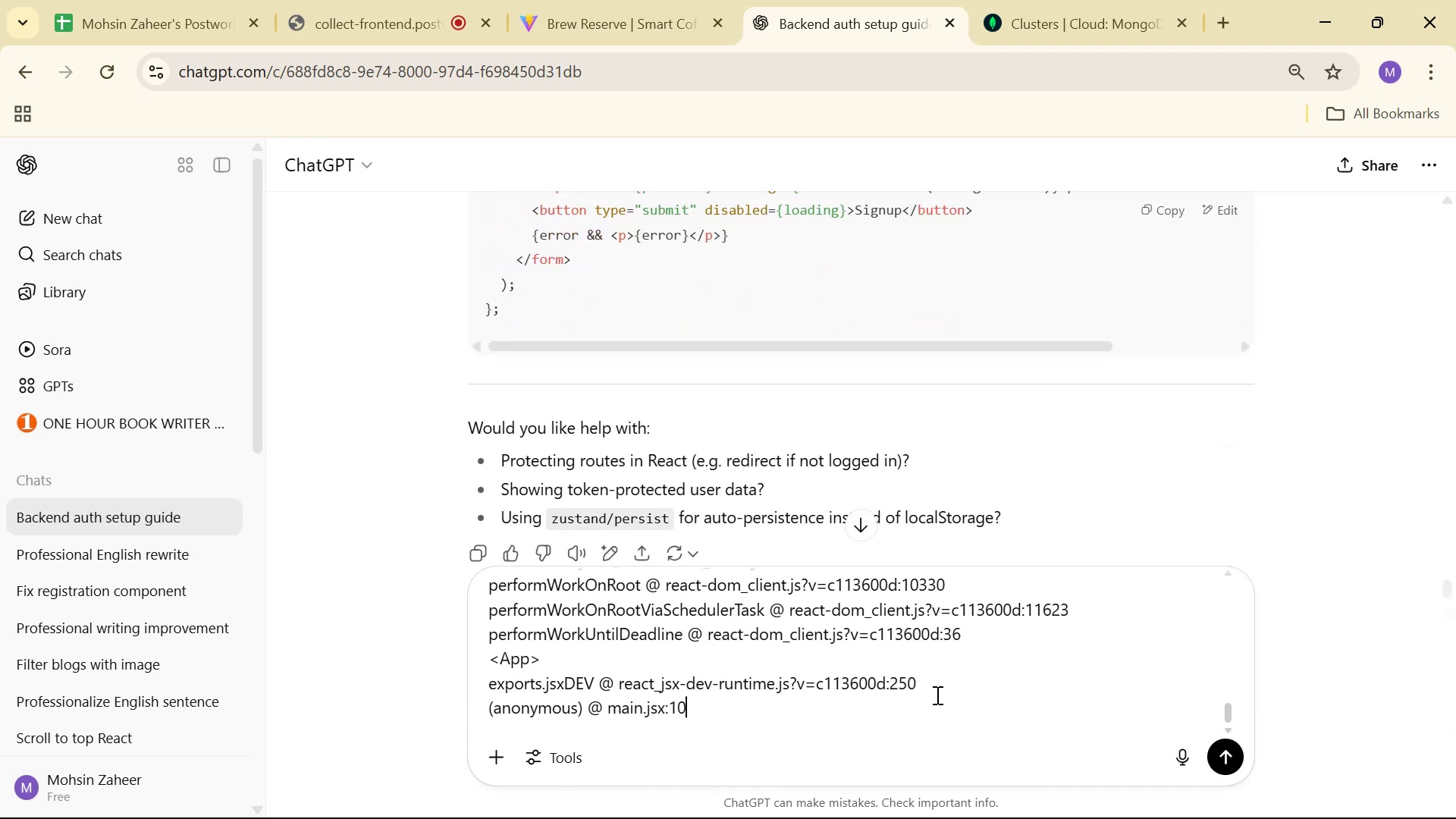 
key(Space)
 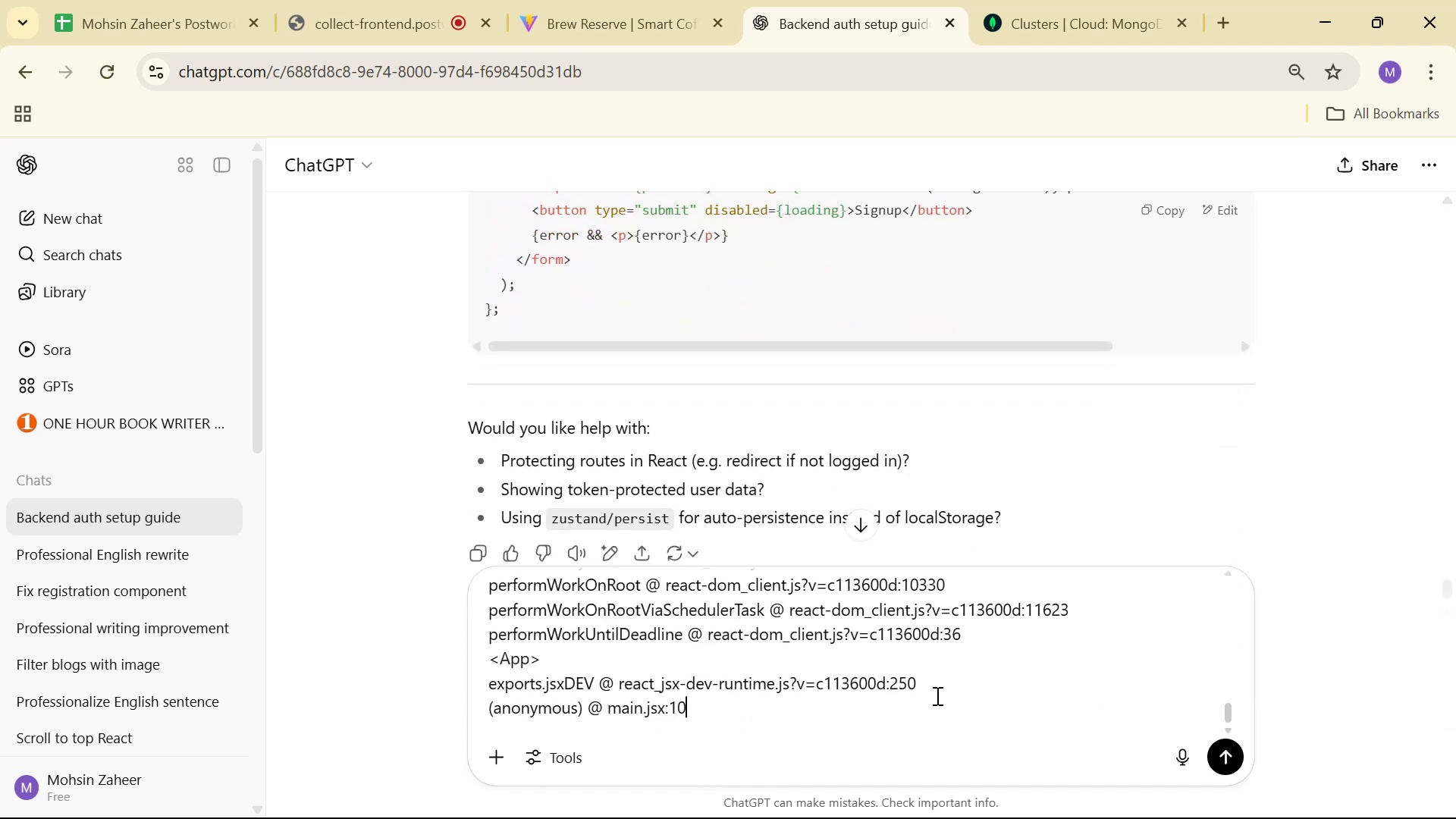 
key(Space)
 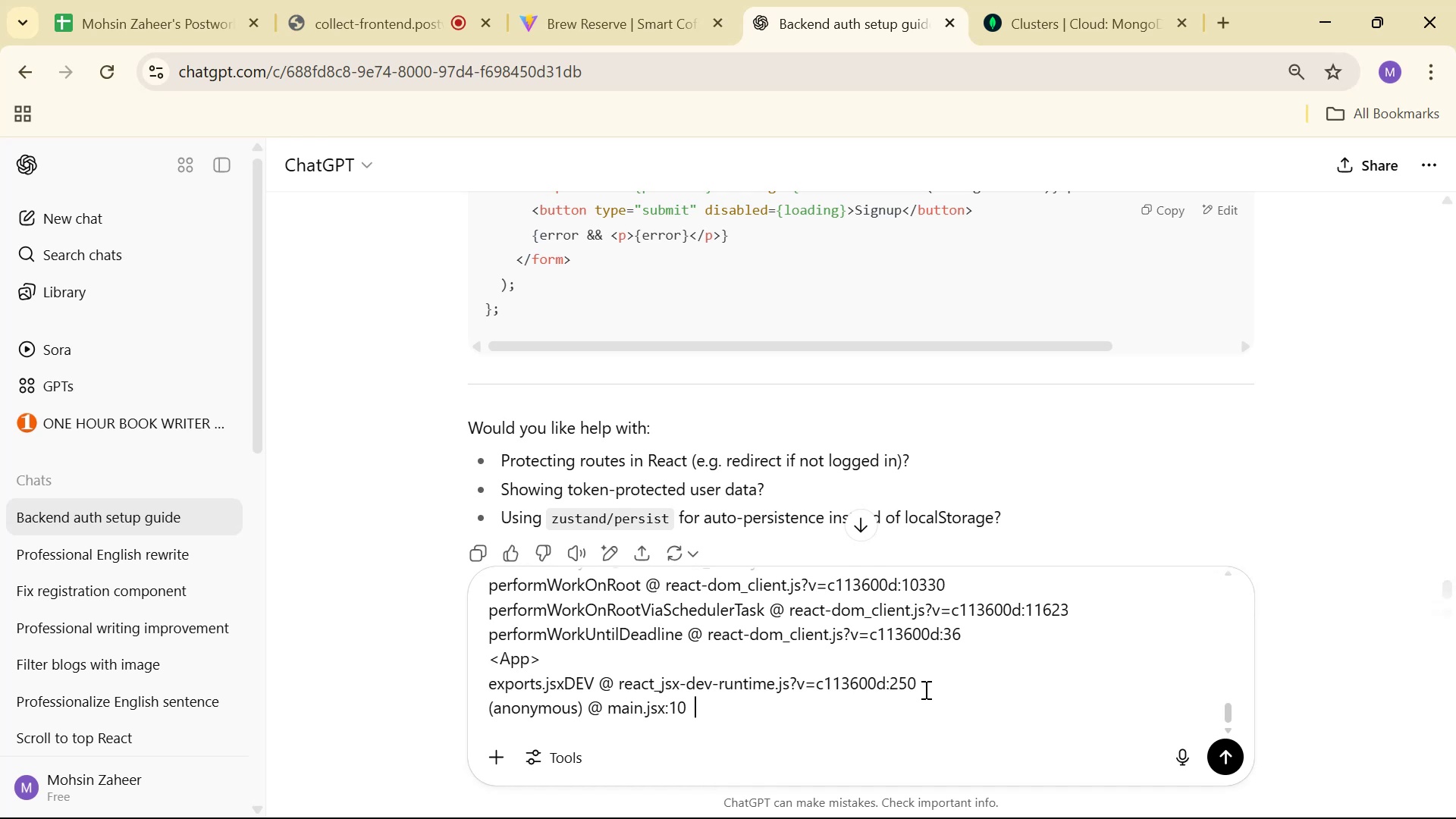 
key(Backspace)
type(in )
 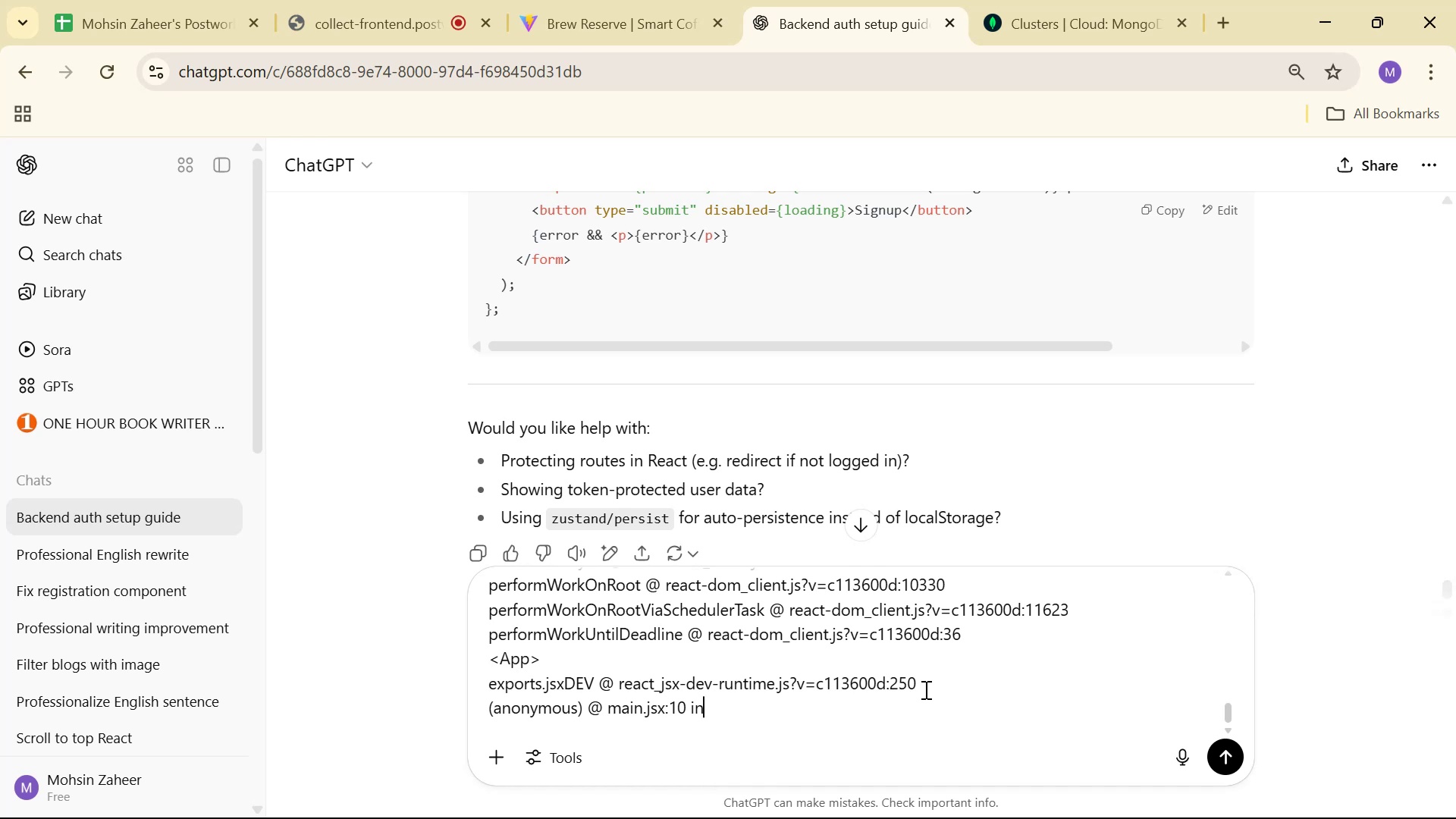 
key(Alt+AltLeft)
 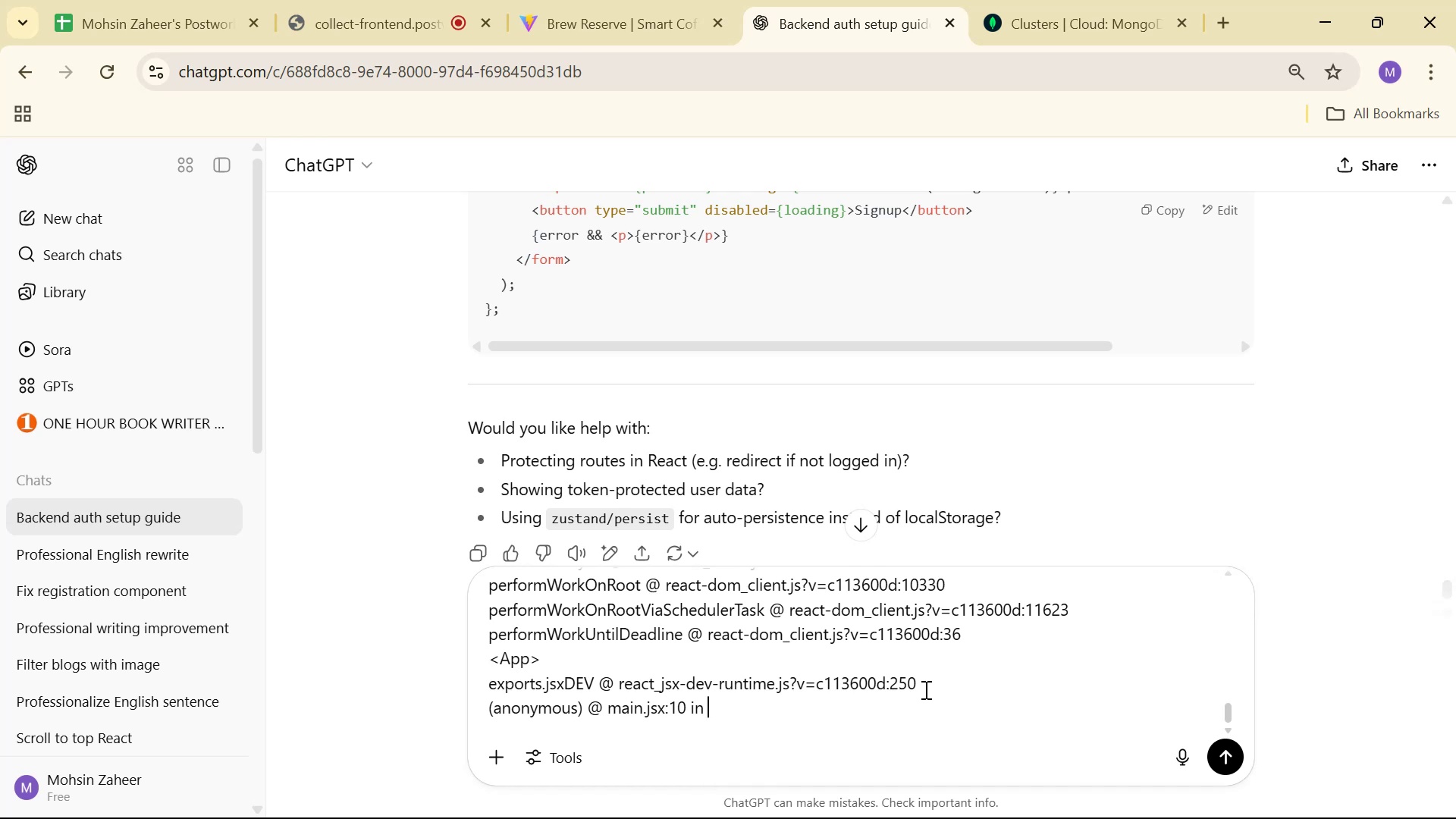 
key(Alt+Tab)
 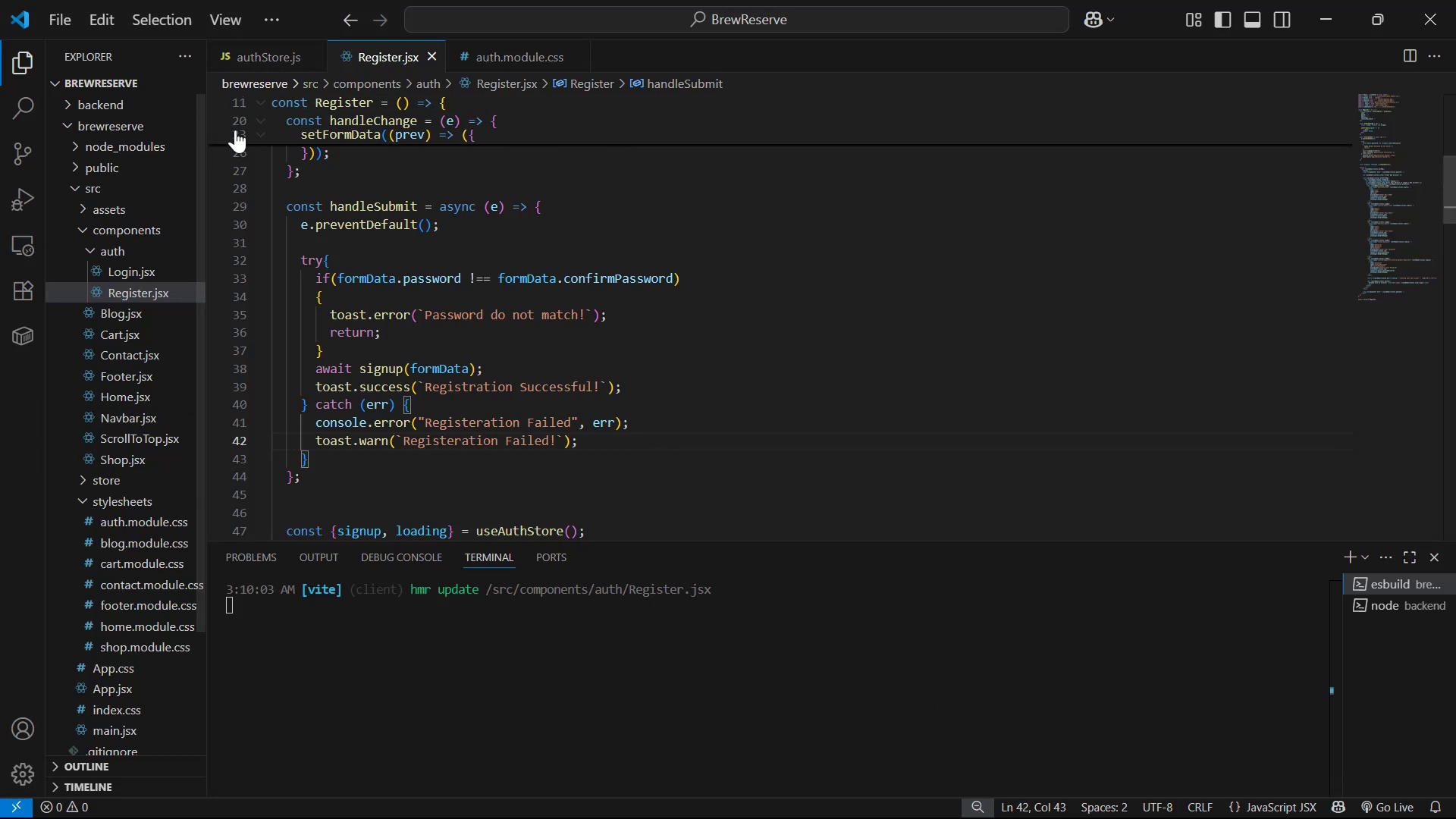 
left_click([281, 45])
 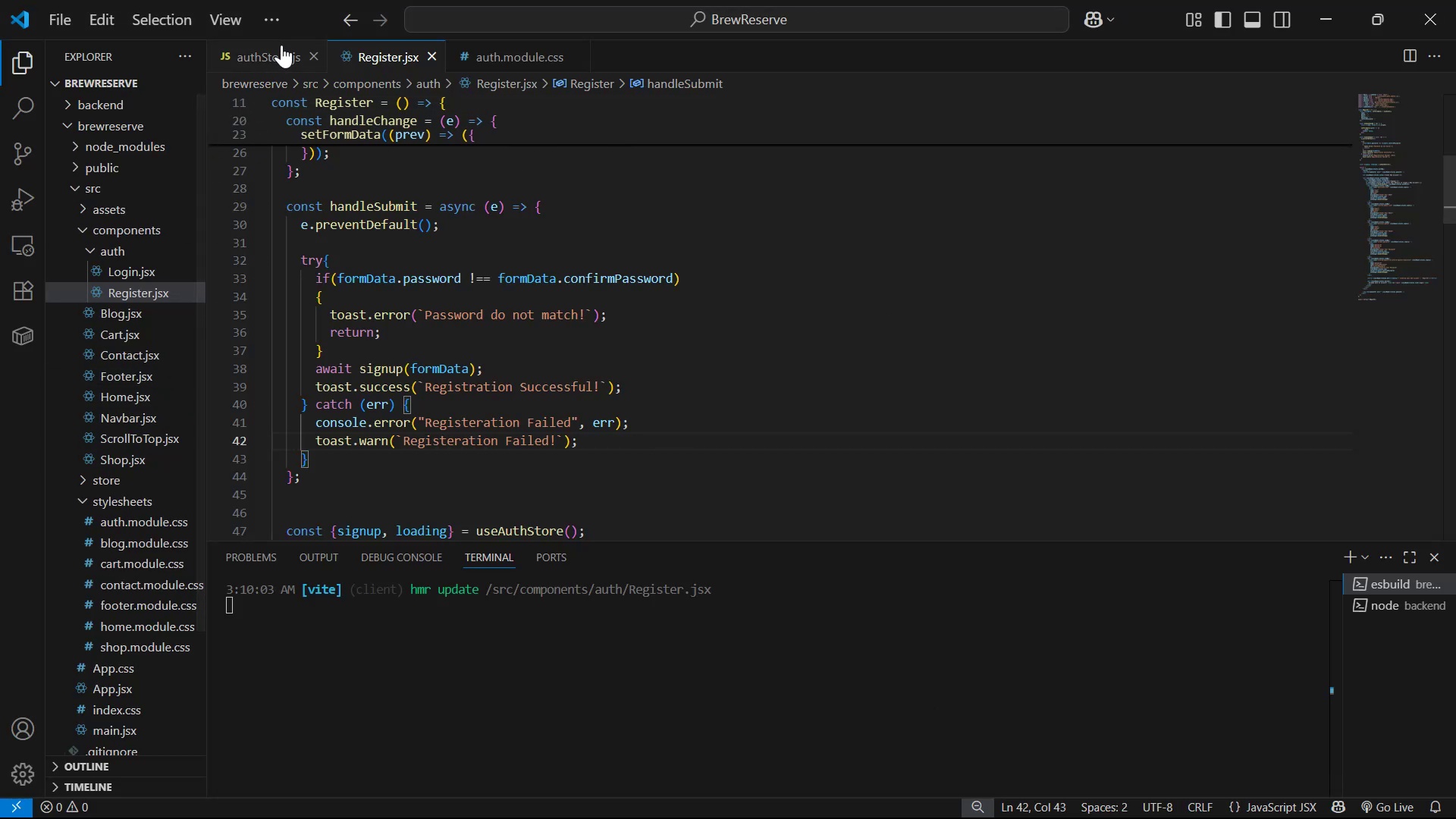 
key(Control+A)
 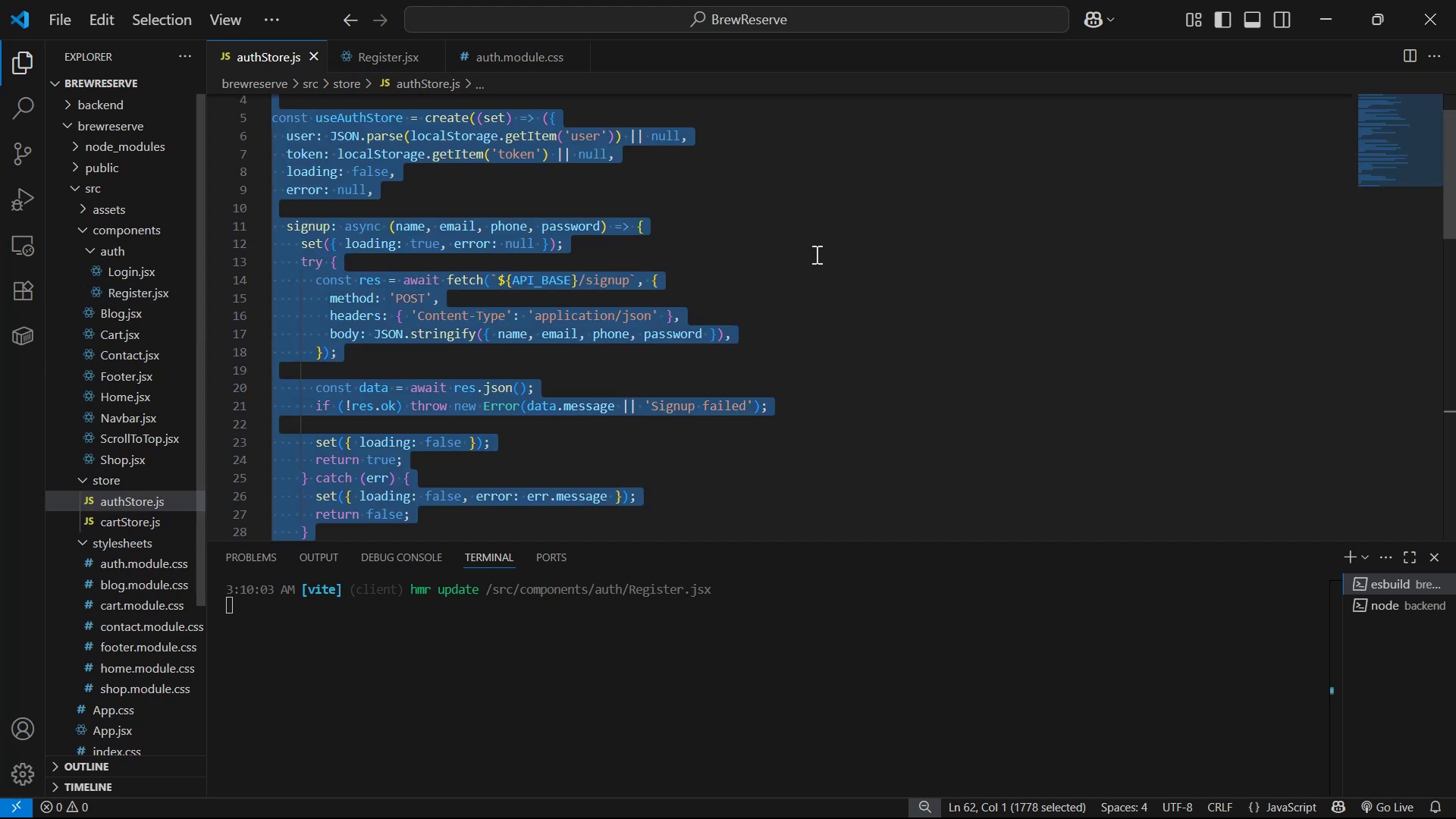 
key(Control+C)
 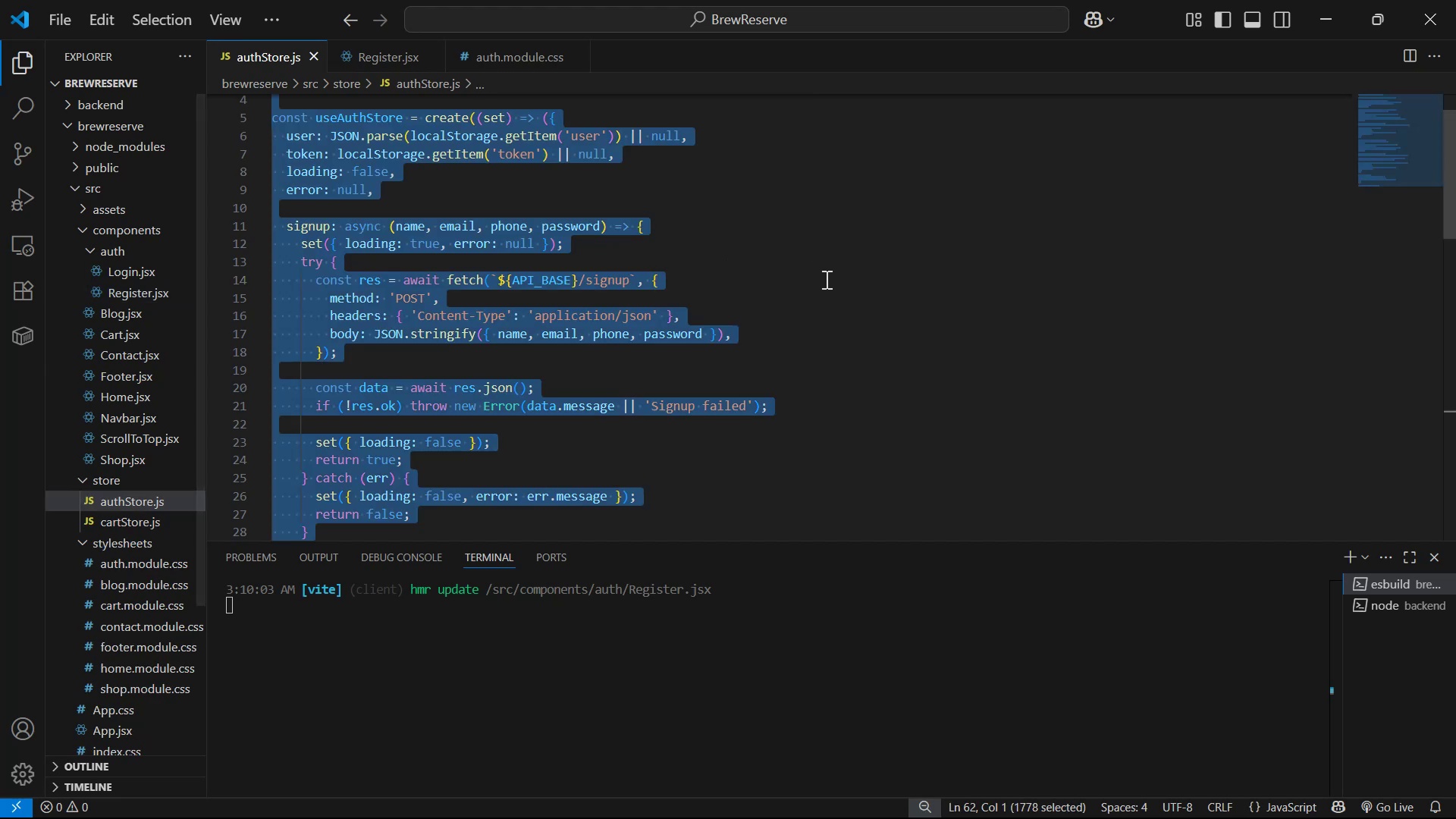 
key(Alt+AltLeft)
 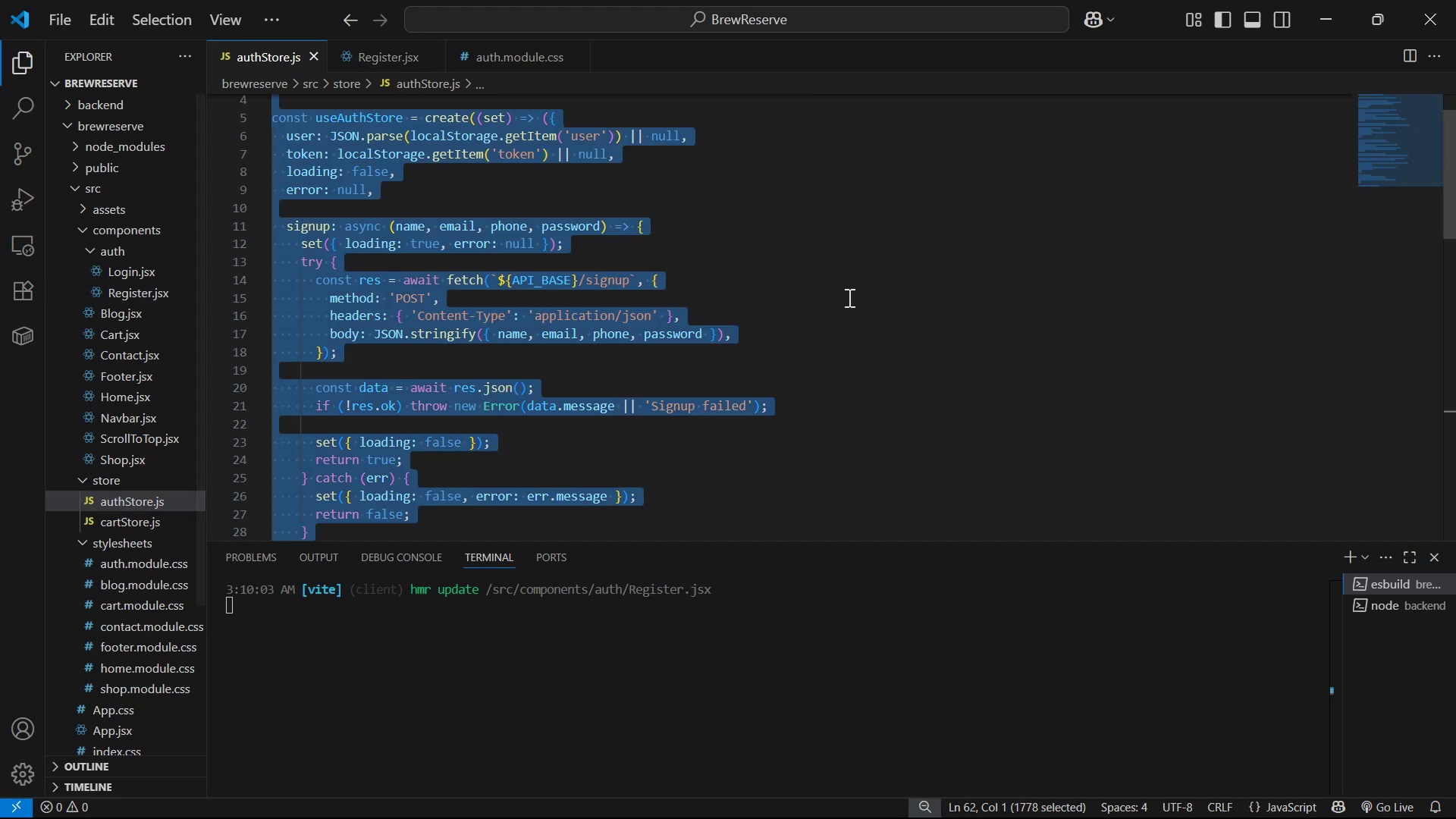 
key(Alt+Tab)
 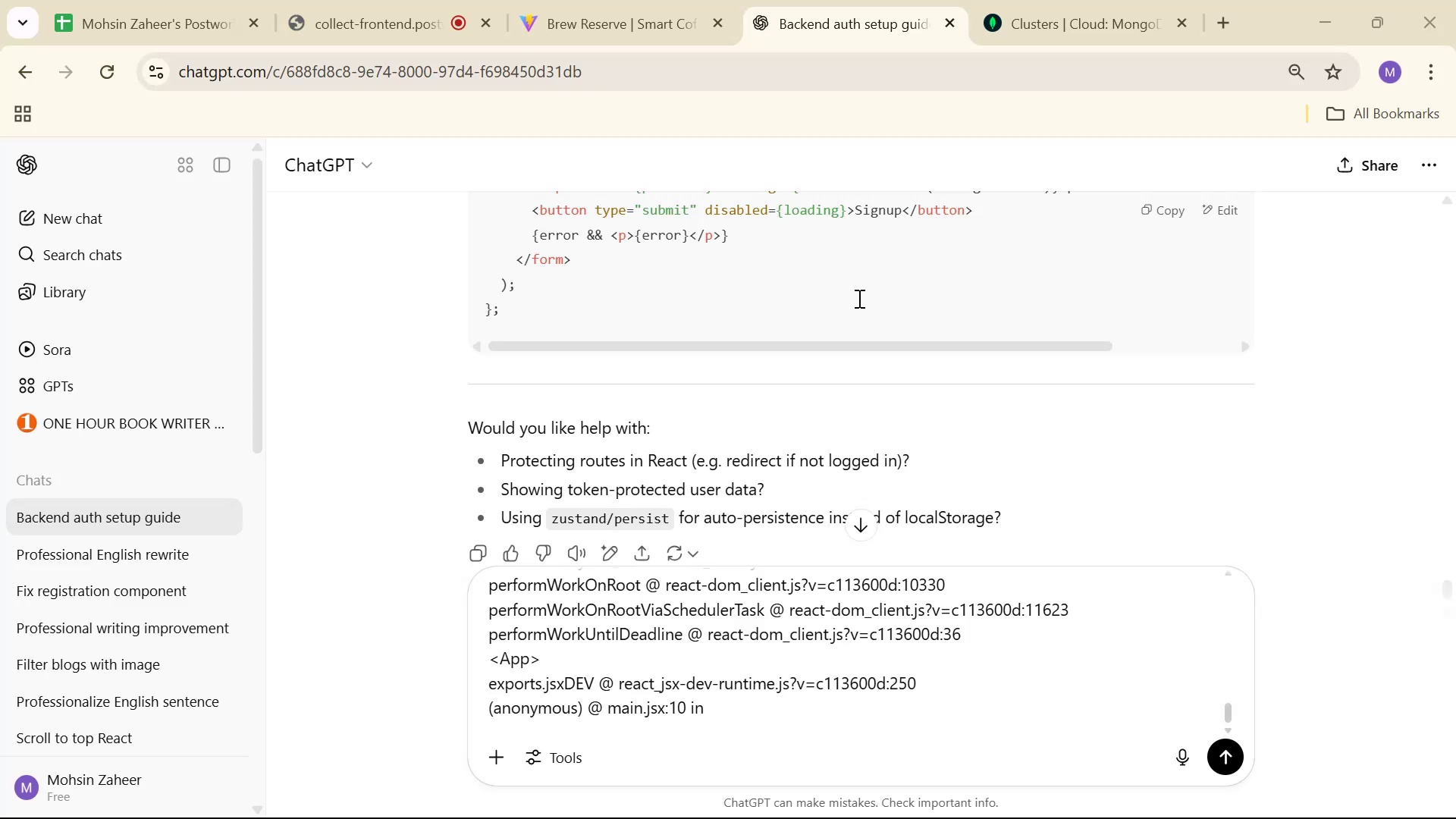 
key(Control+V)
 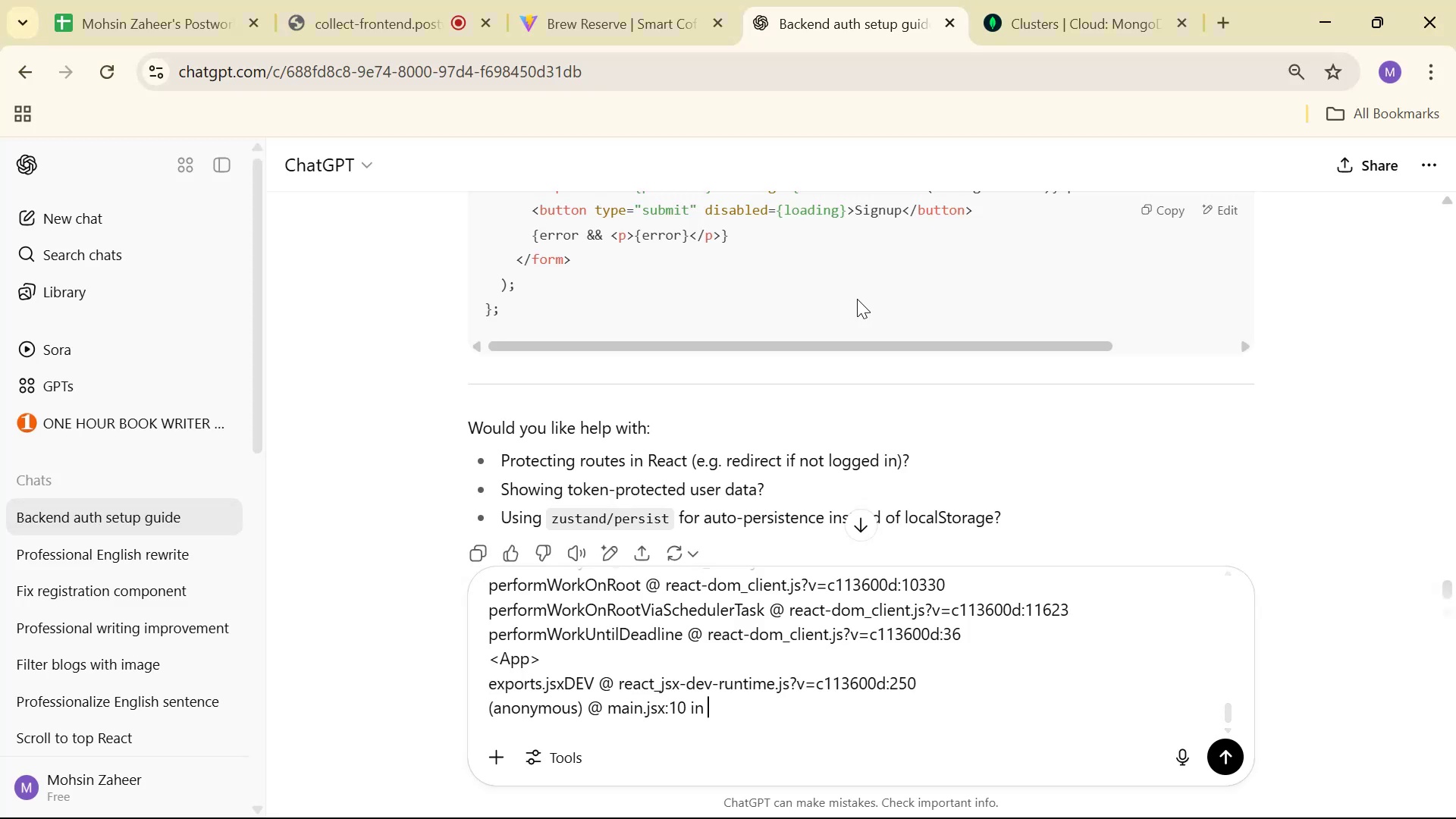 
key(Space)
 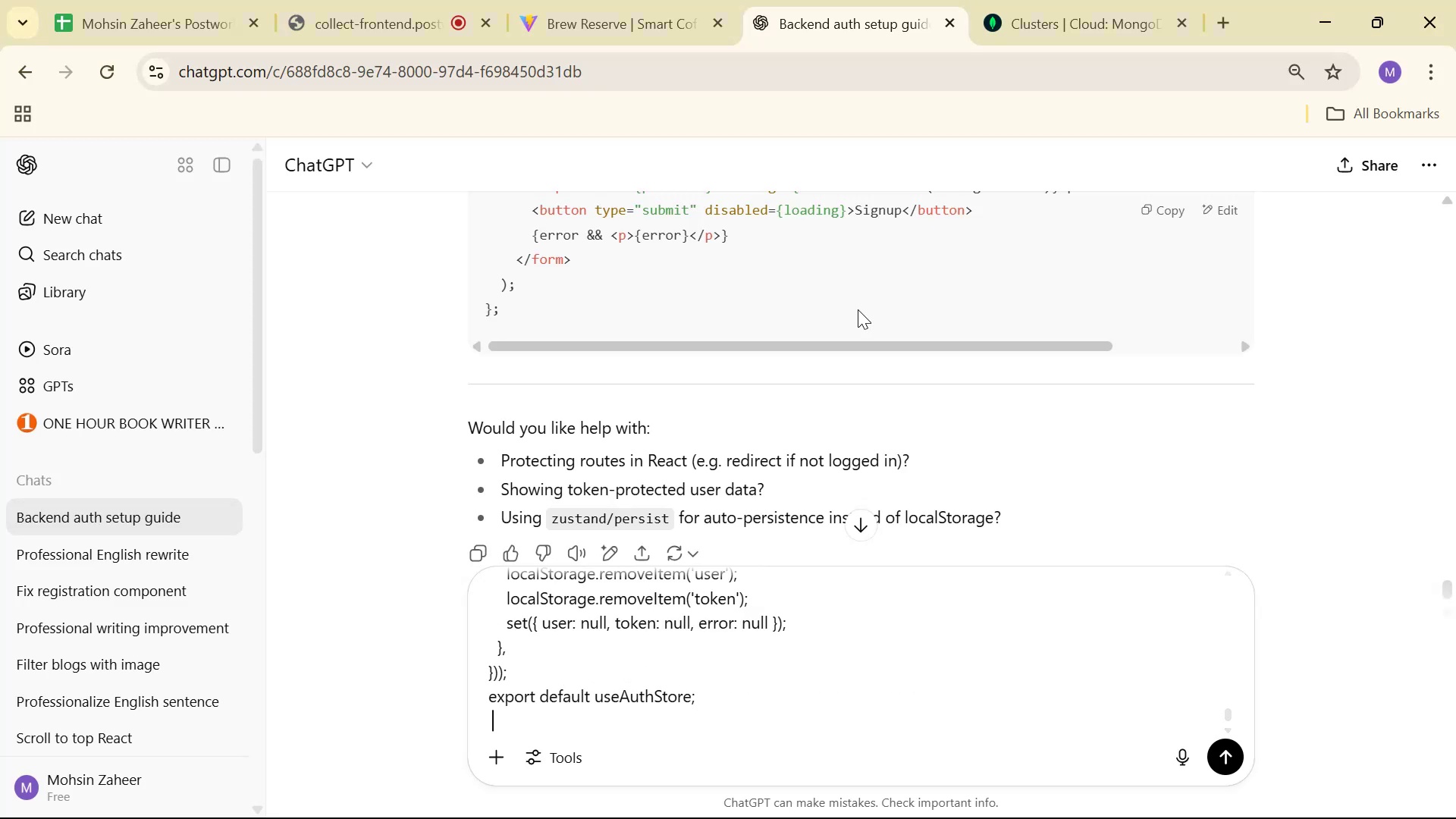 
key(Space)
 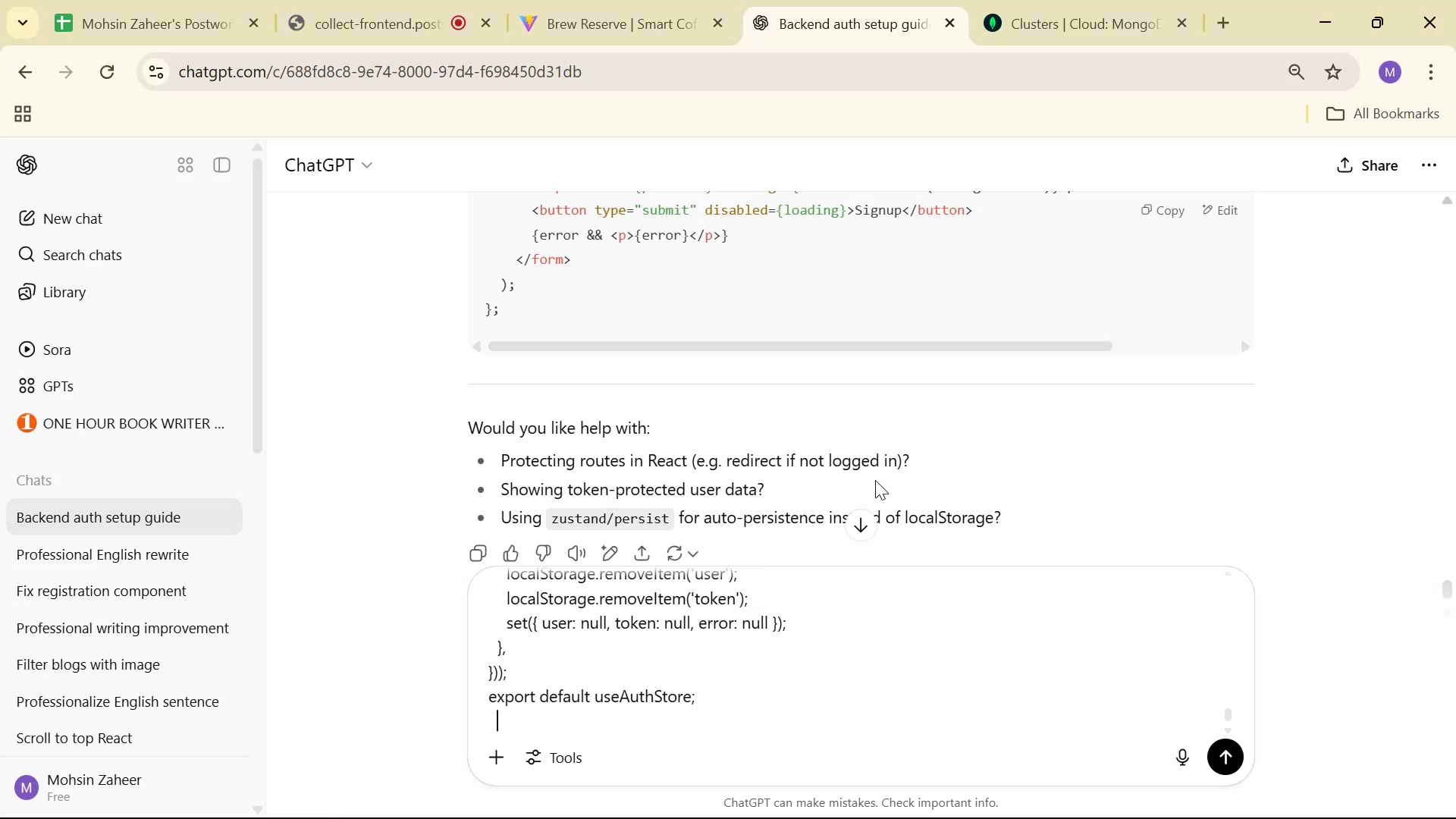 
key(Alt+AltLeft)
 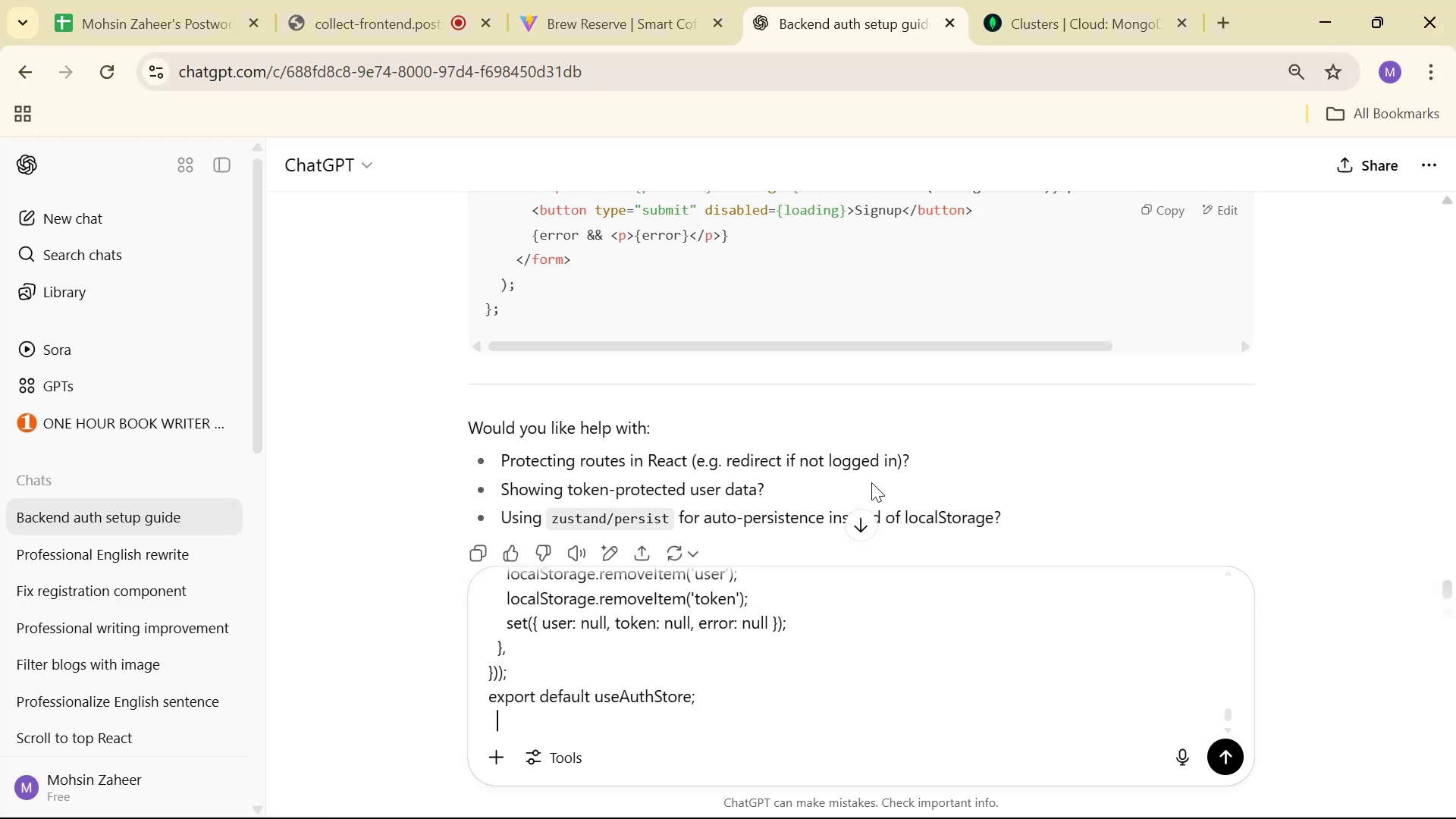 
key(Alt+Tab)
 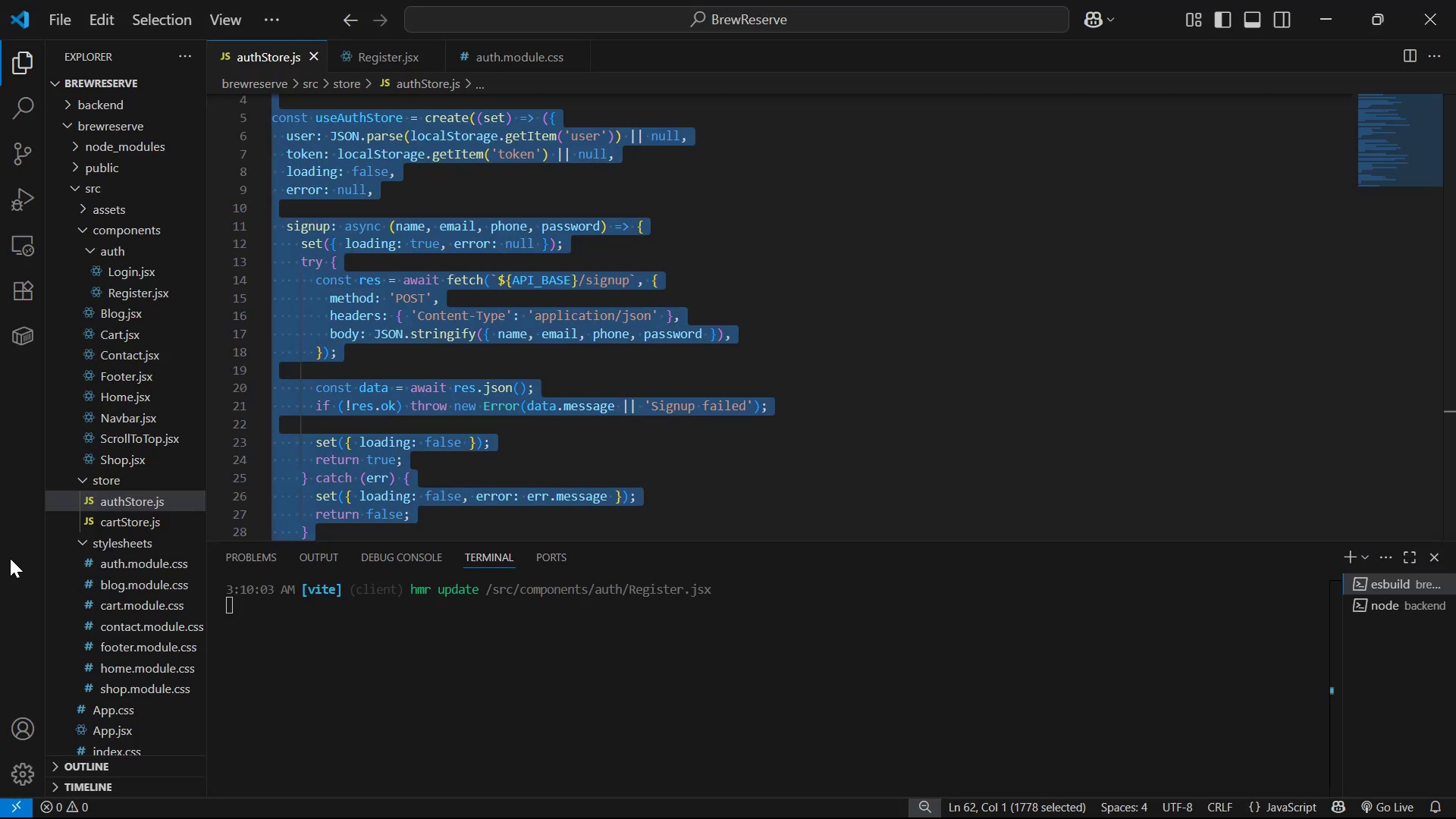 
scroll: coordinate [161, 488], scroll_direction: up, amount: 1.0
 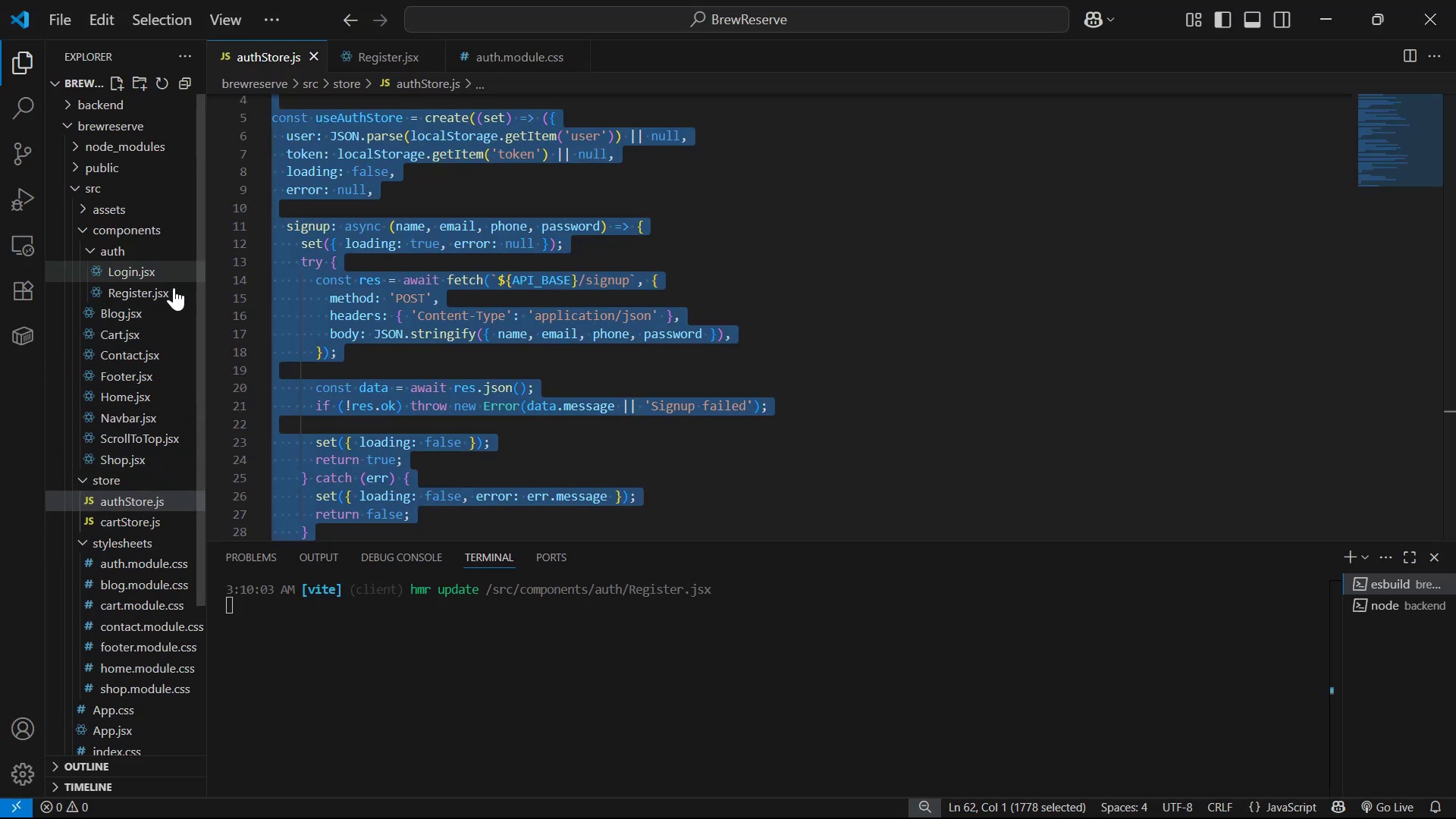 
left_click([177, 292])
 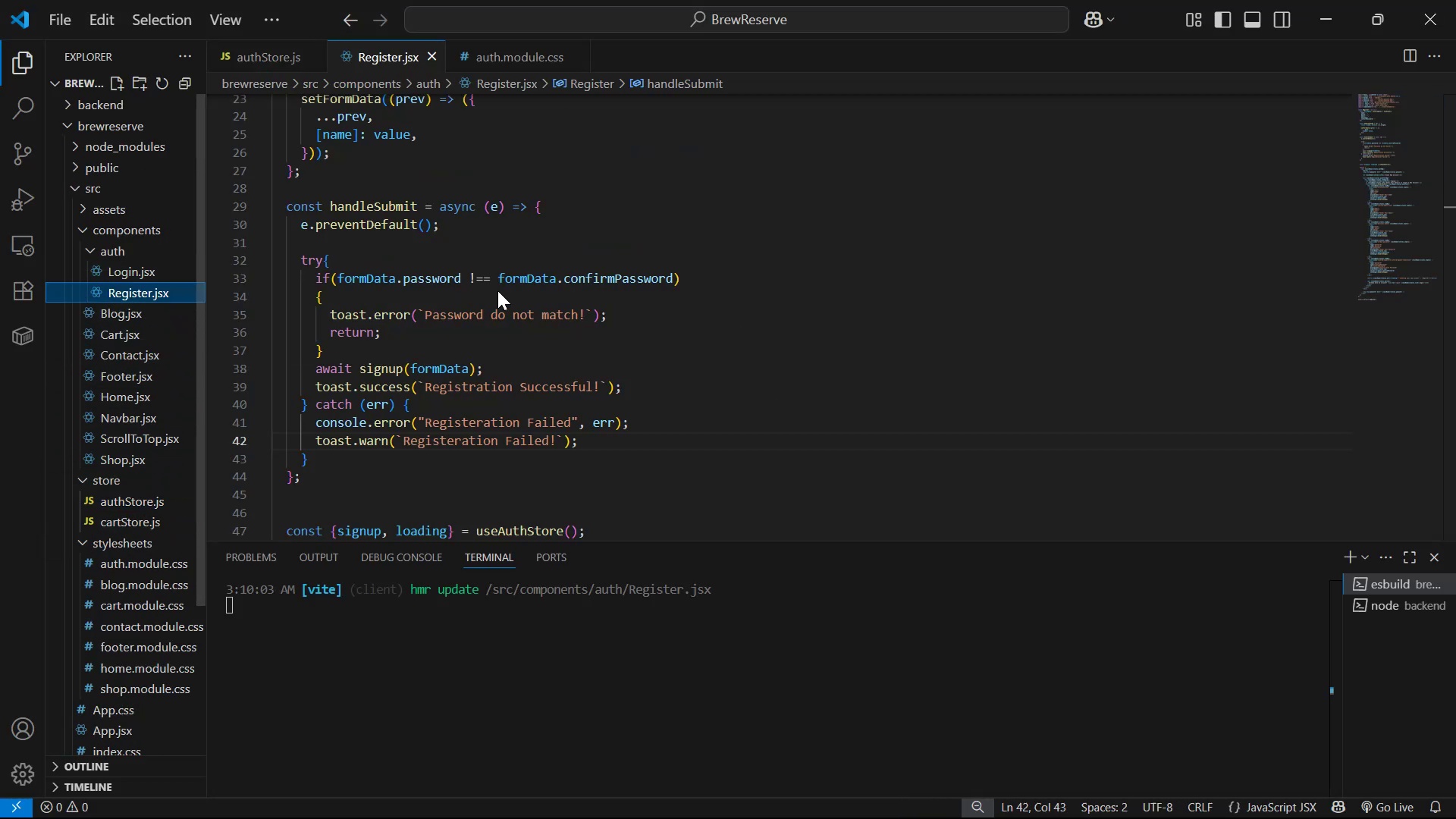 
double_click([743, 296])
 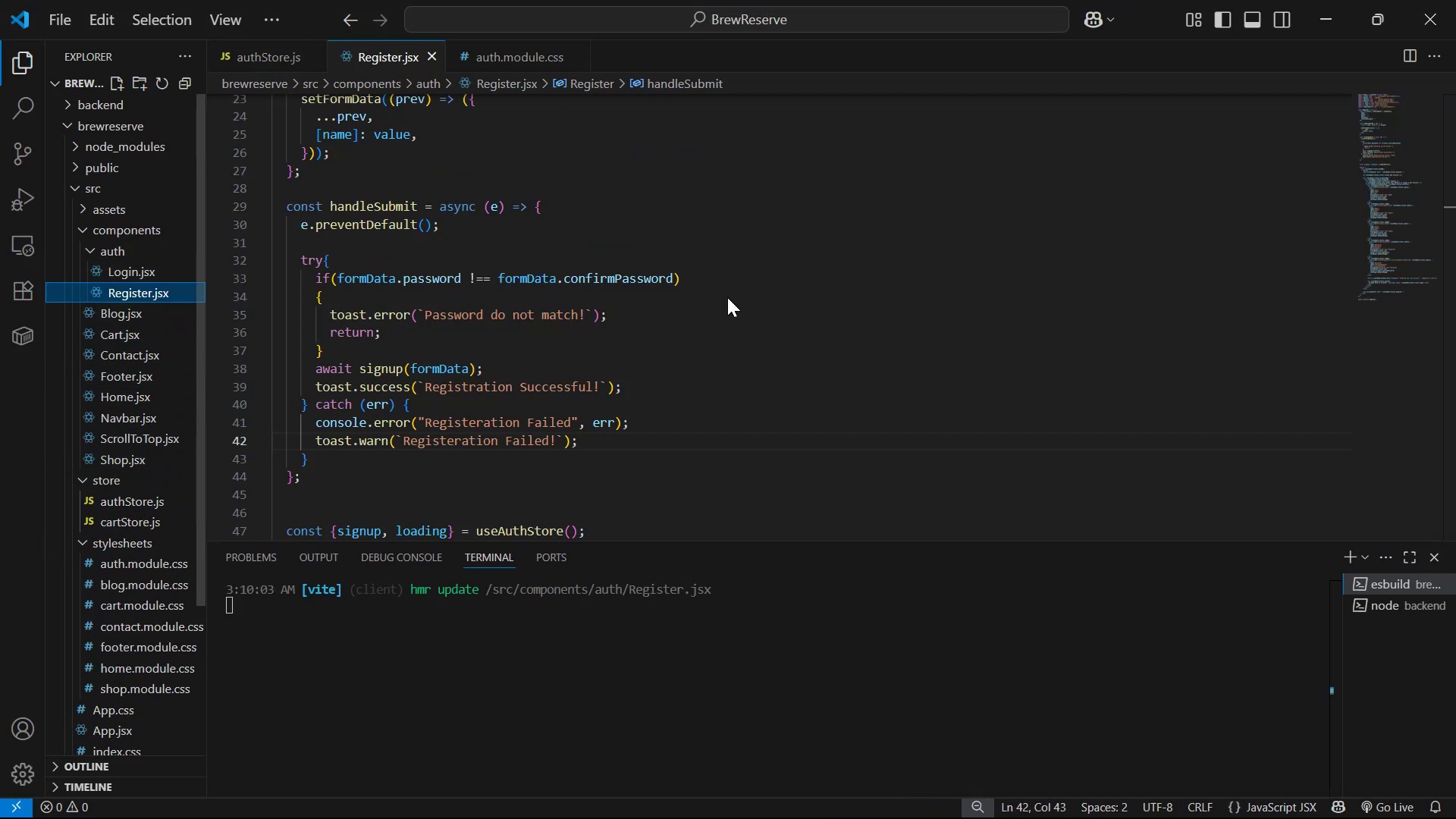 
key(Control+A)
 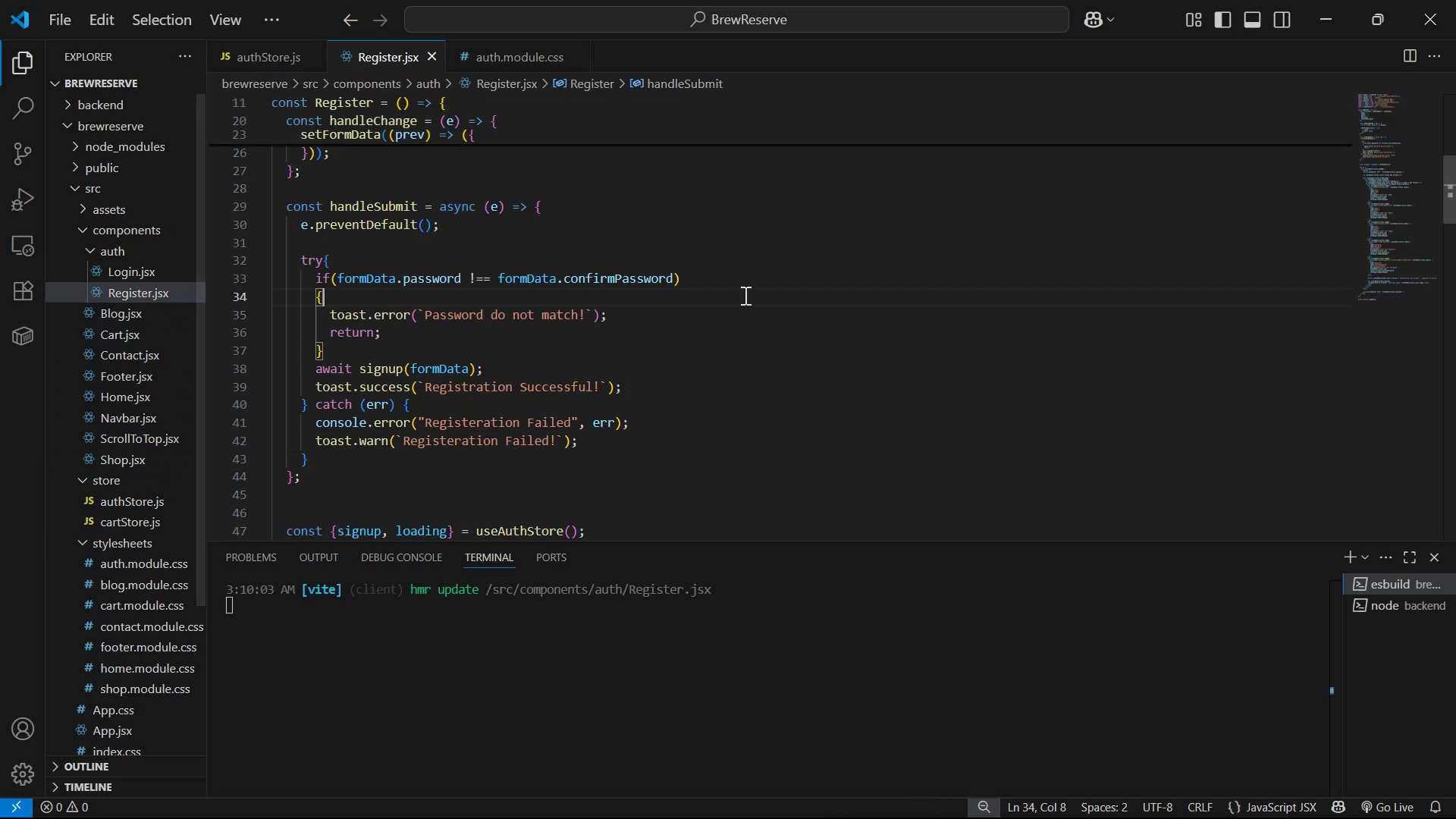 
key(Control+C)
 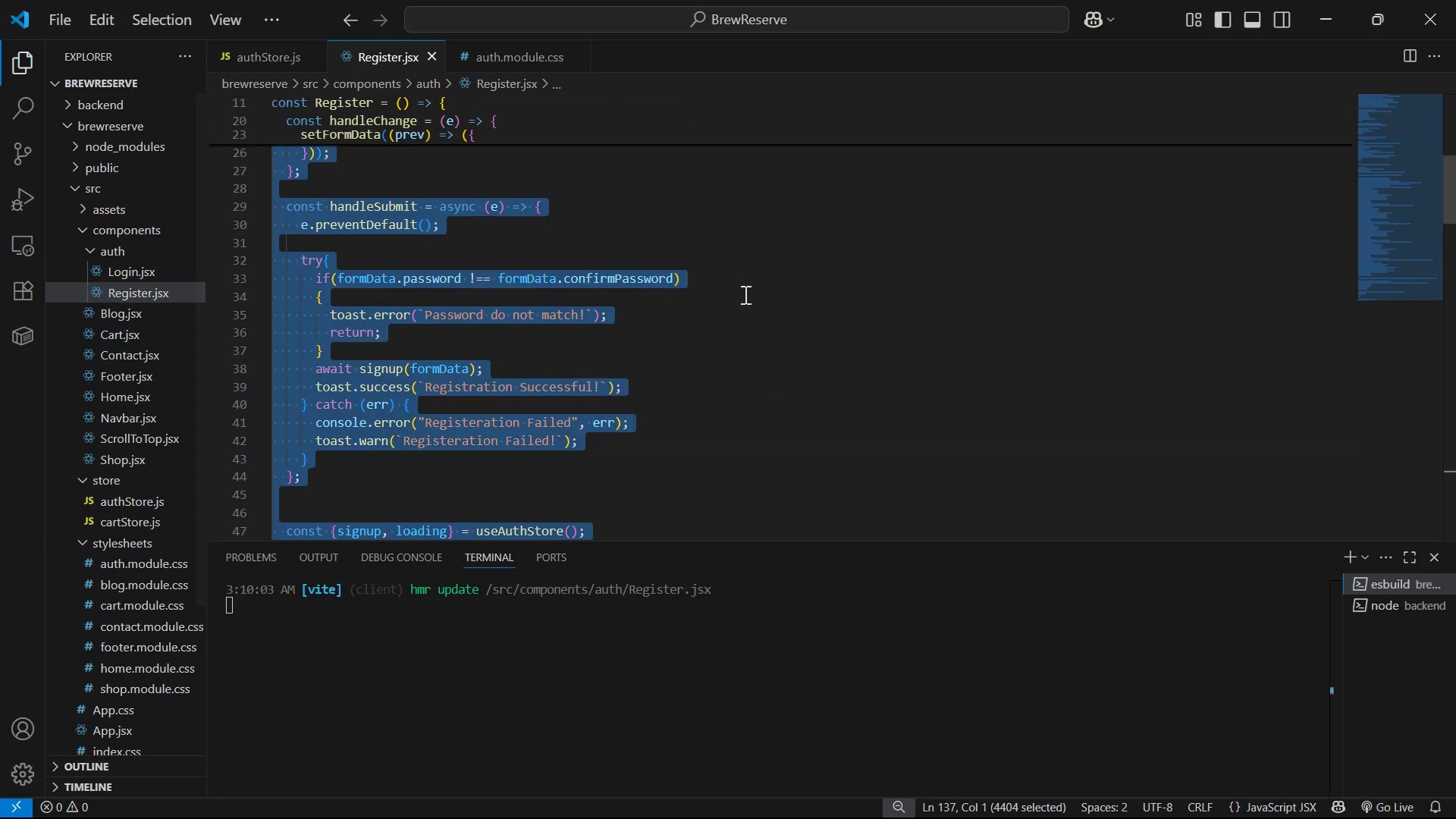 
key(Alt+AltLeft)
 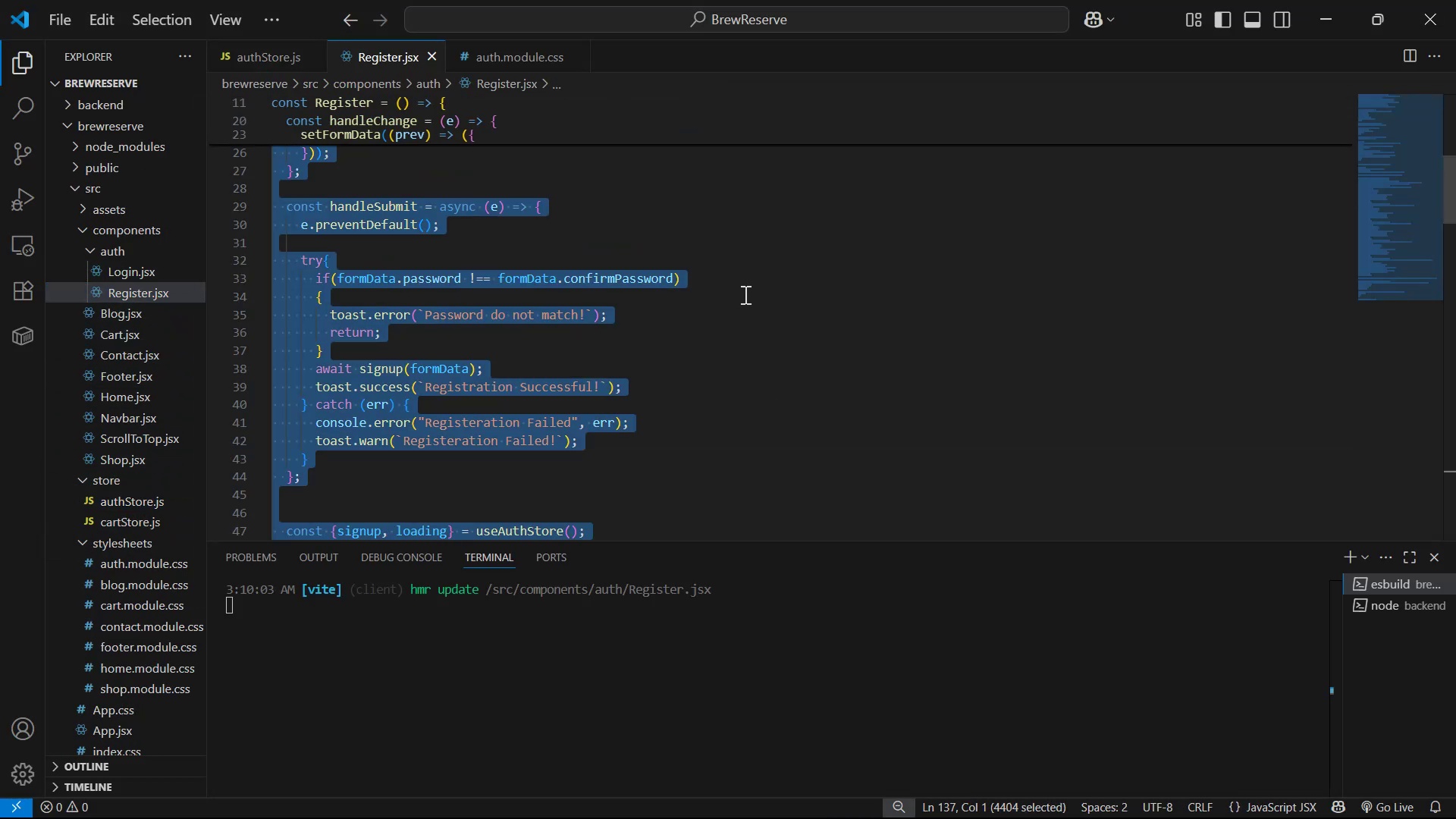 
key(Alt+Tab)
 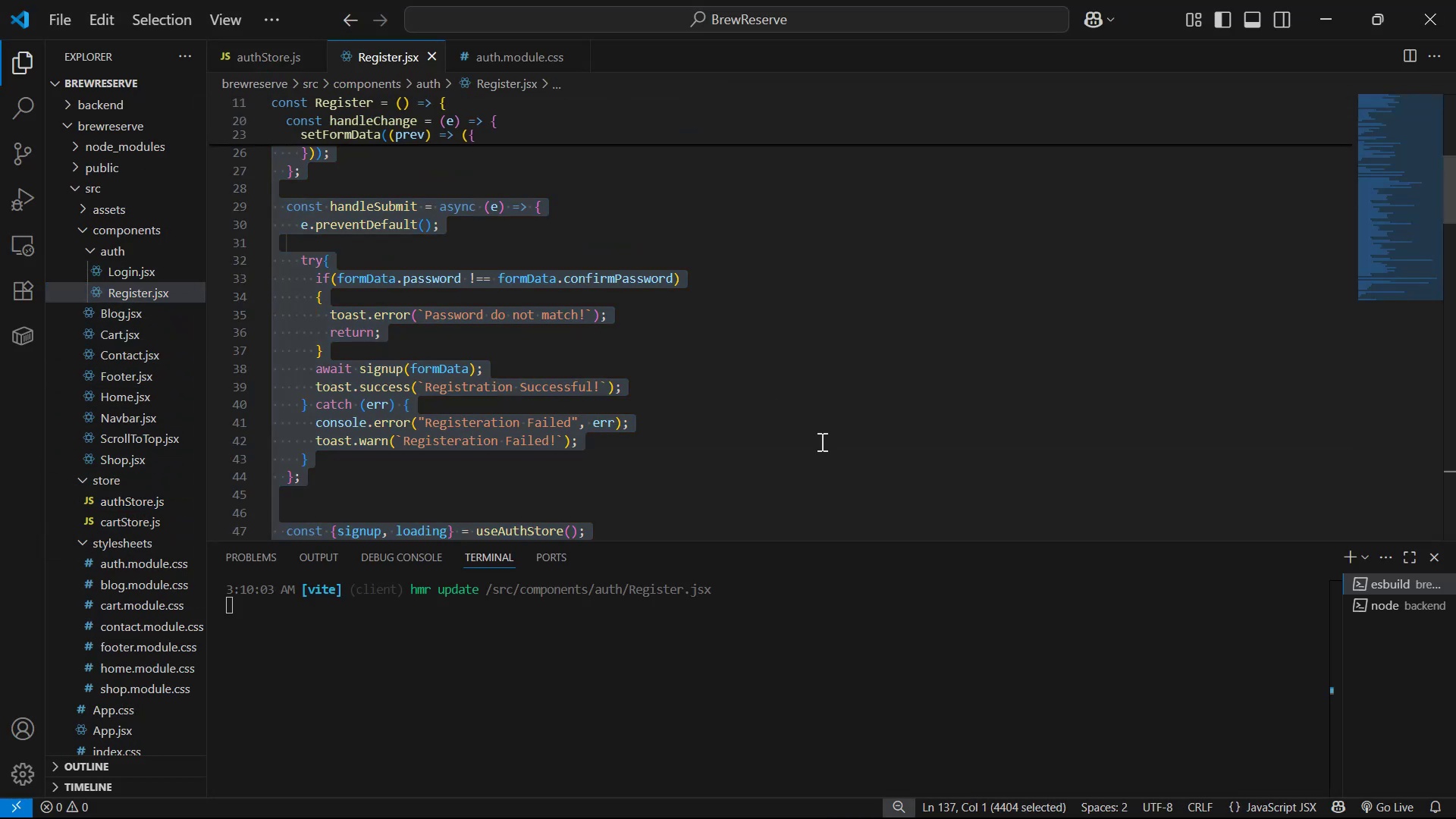 
key(Control+V)
 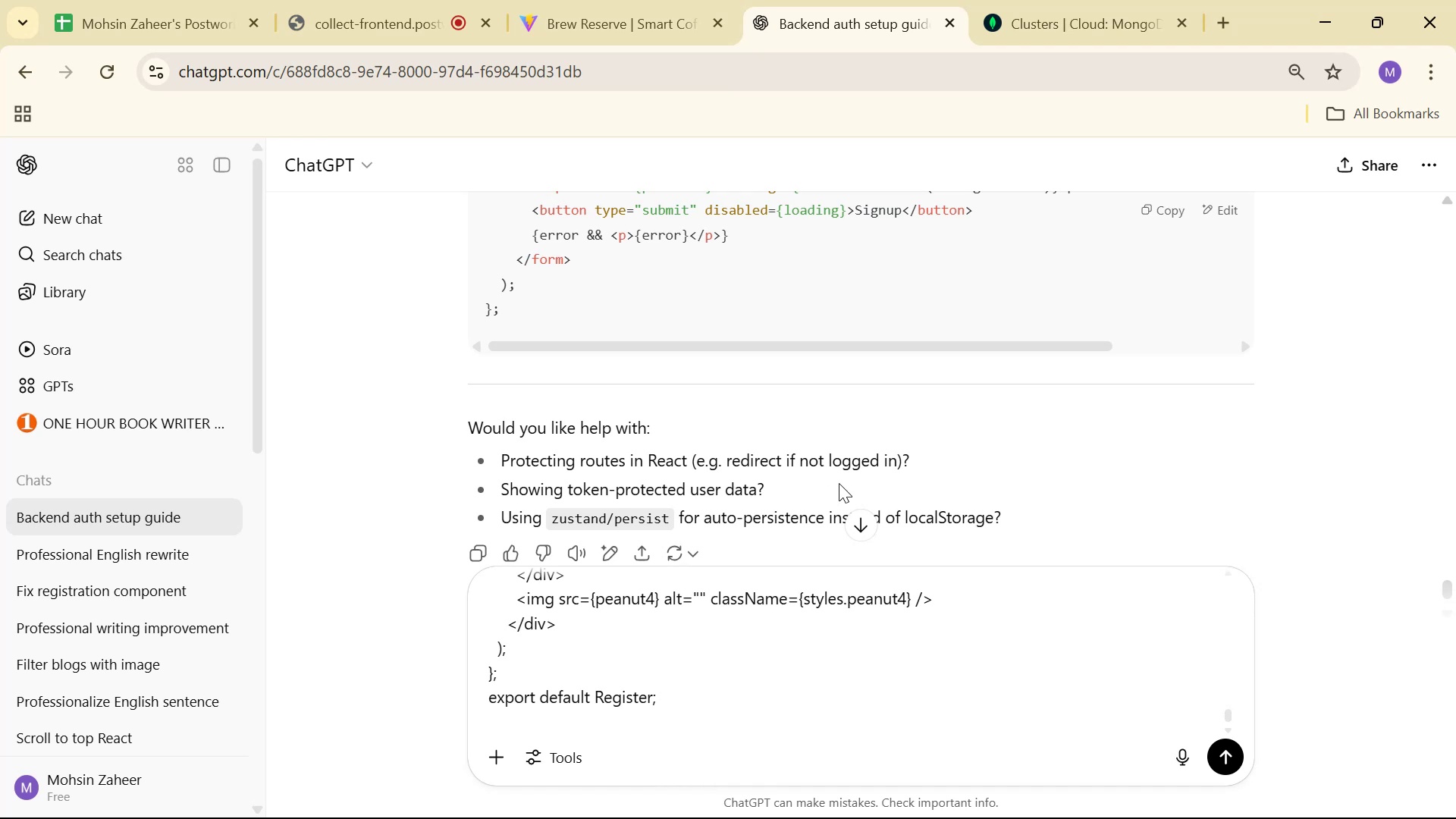 
key(Alt+AltLeft)
 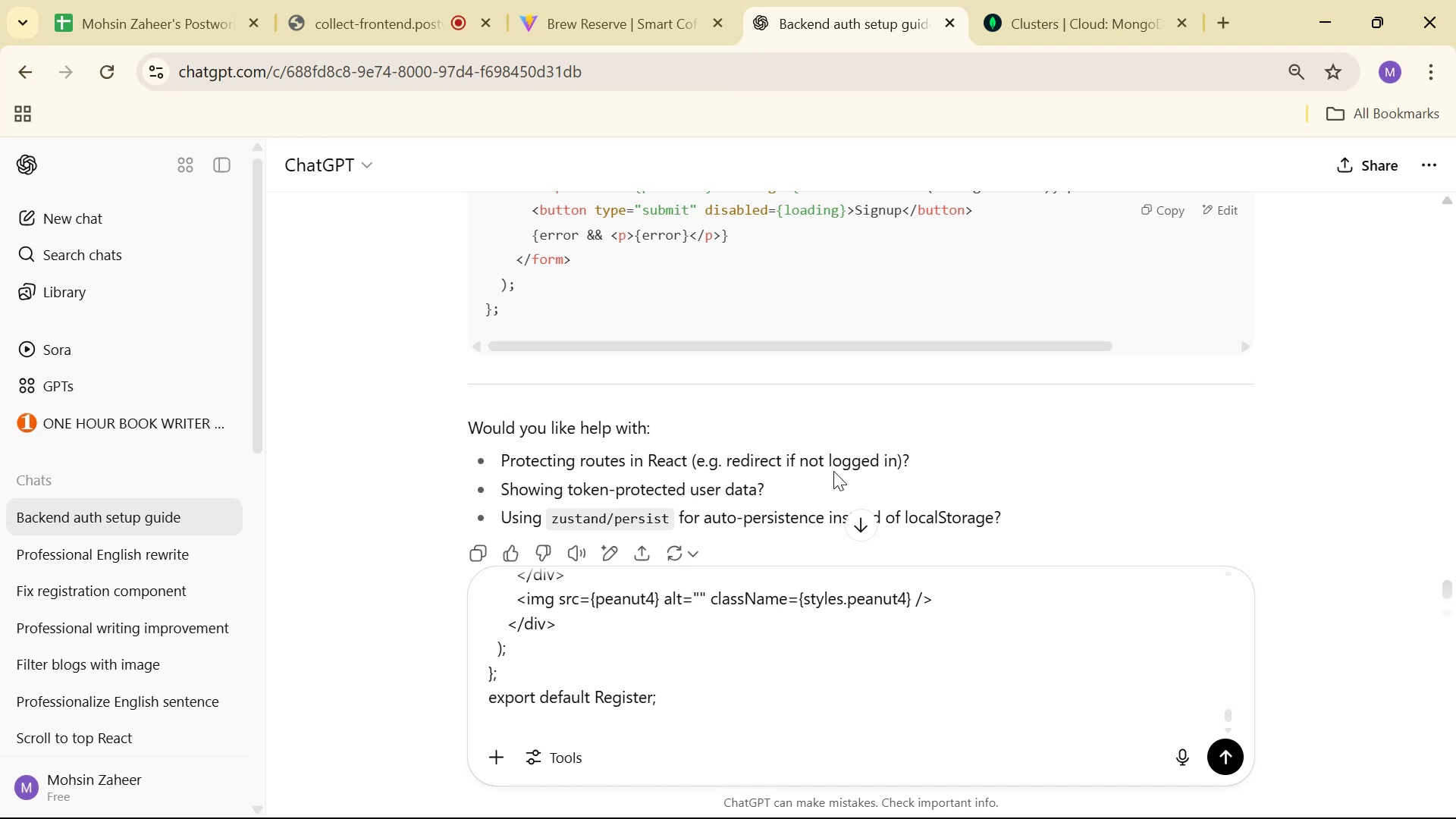 
key(Alt+Tab)
 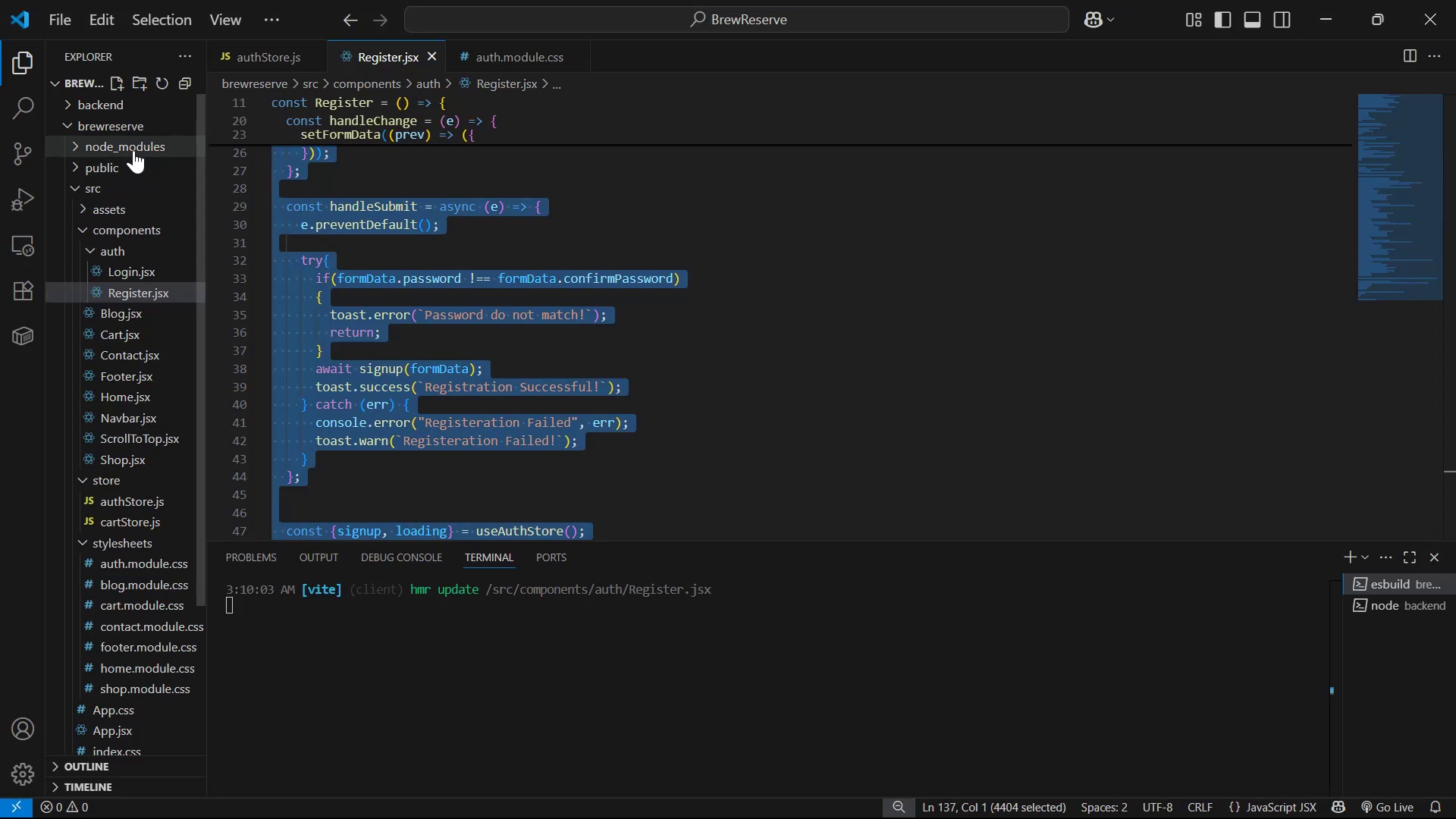 
left_click([134, 108])
 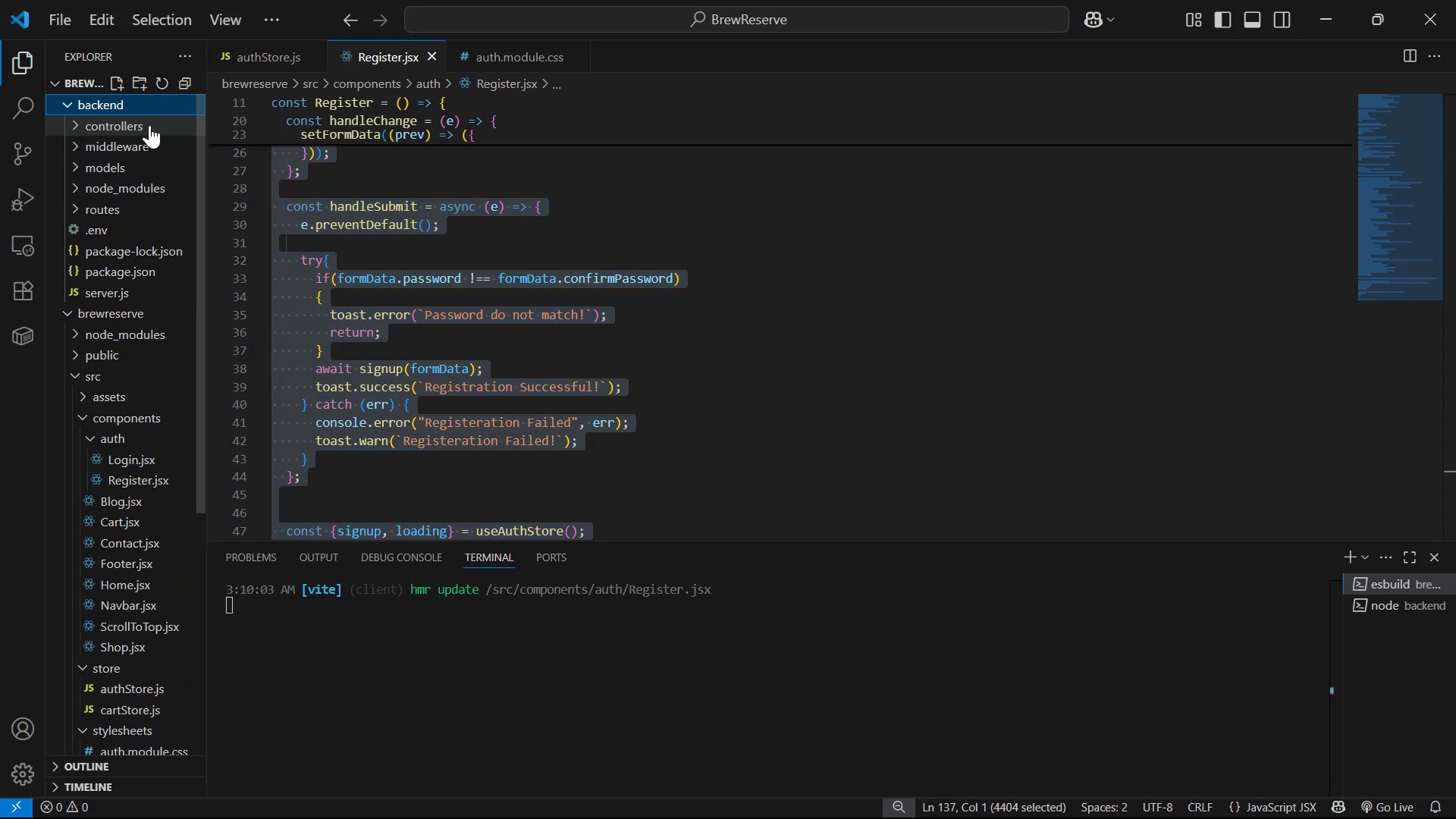 
left_click([156, 145])
 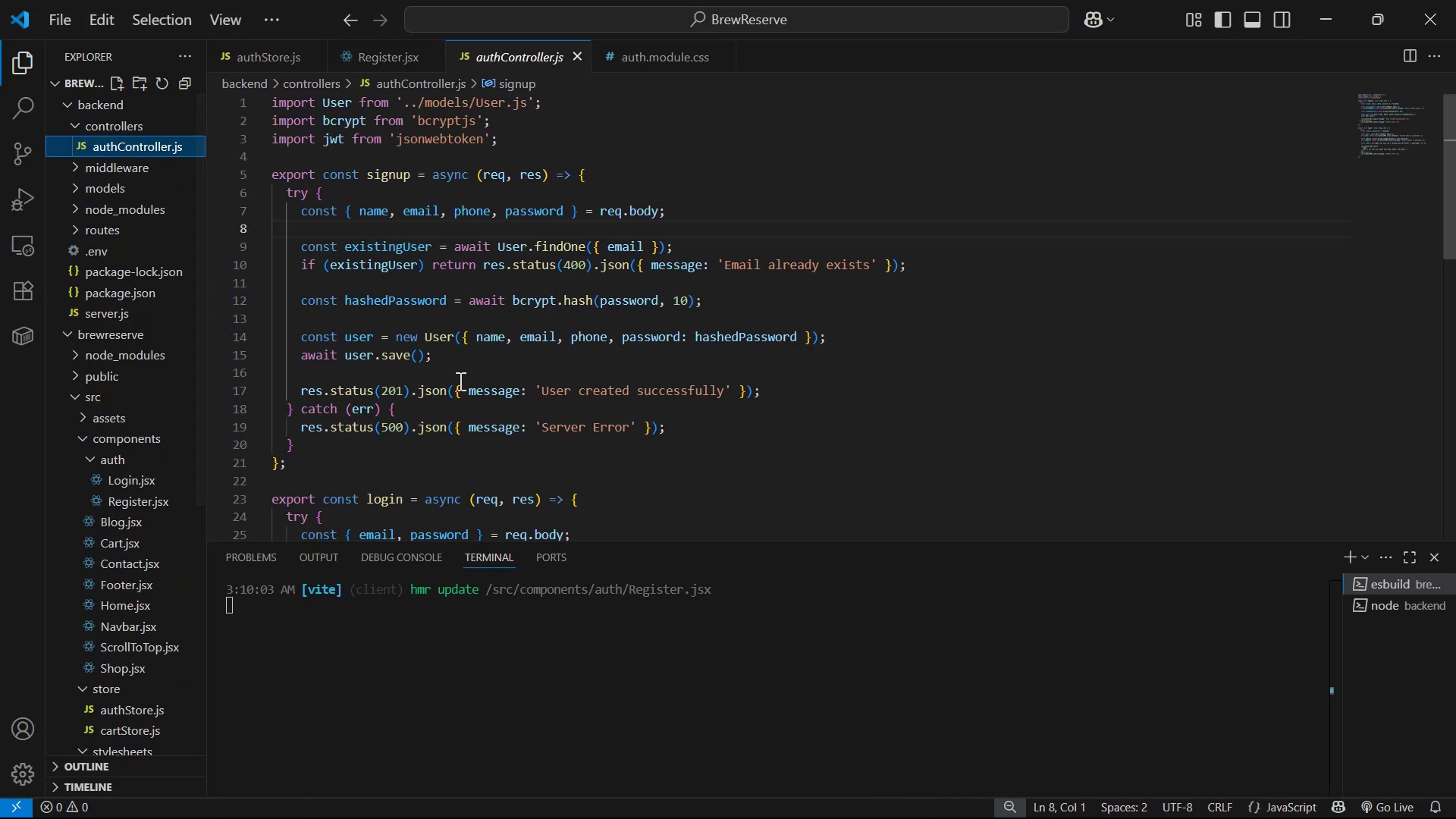 
left_click_drag(start_coordinate=[336, 467], to_coordinate=[252, 174])
 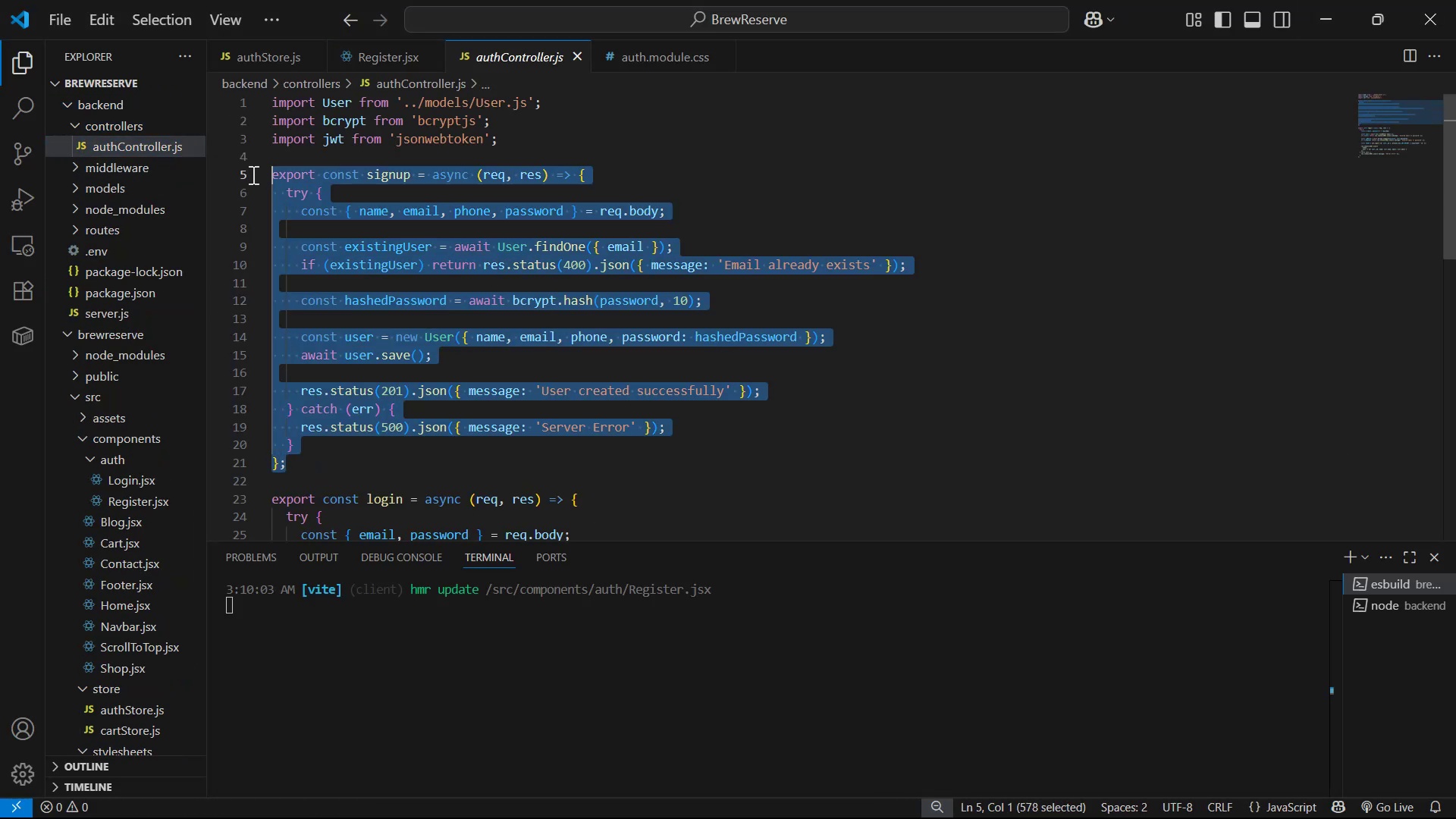 
key(Control+ControlLeft)
 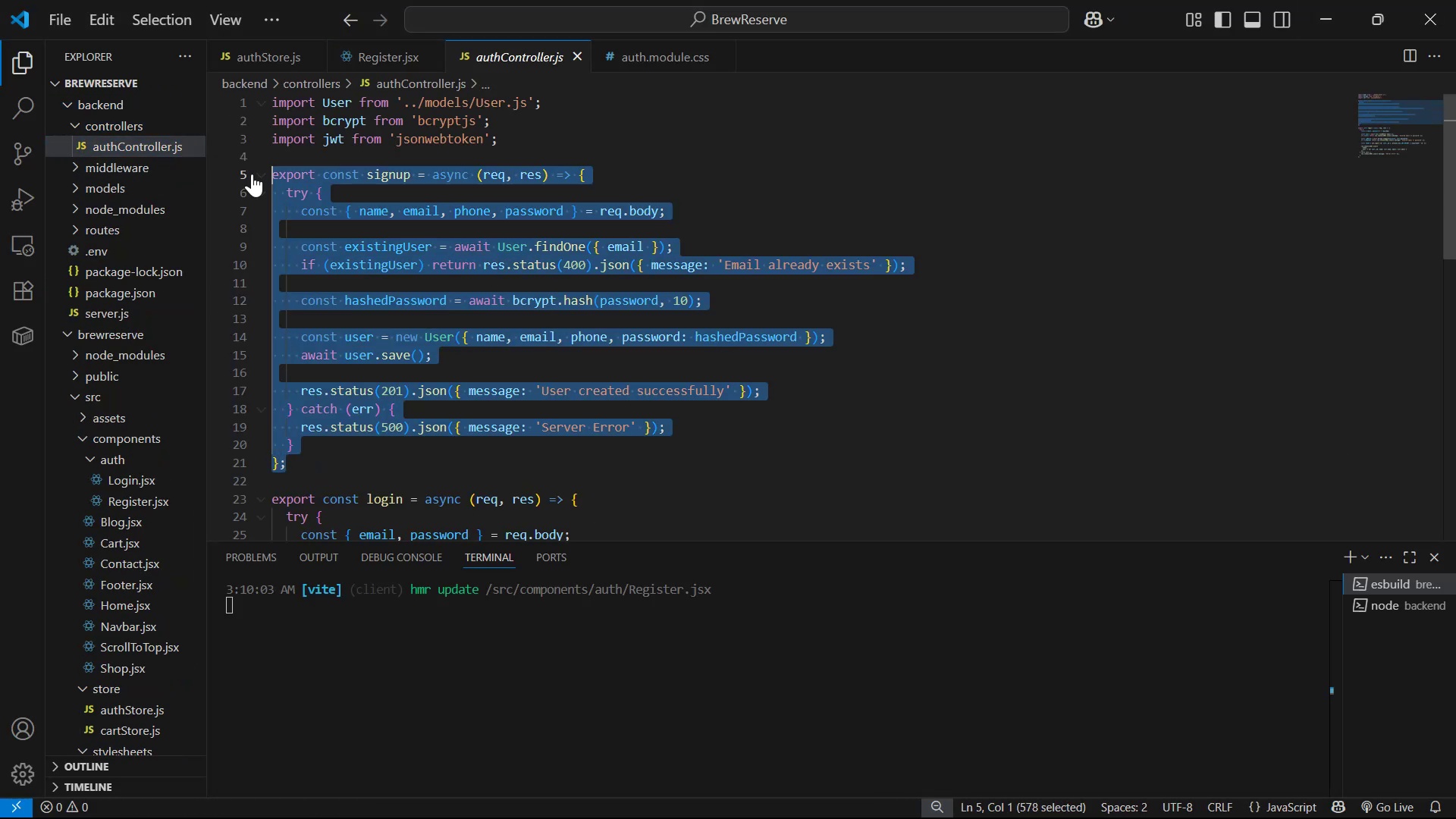 
key(Control+C)
 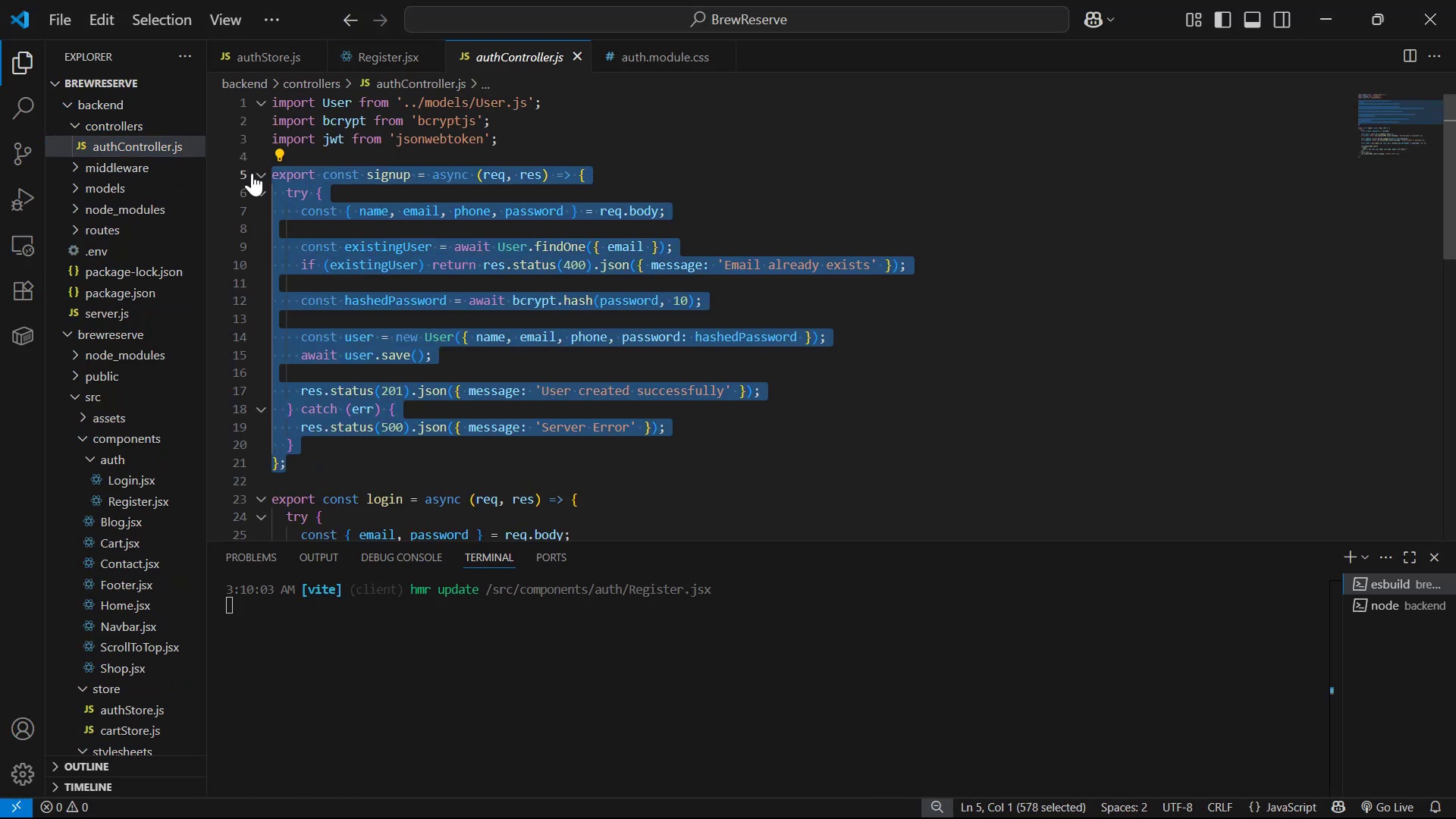 
key(Alt+AltLeft)
 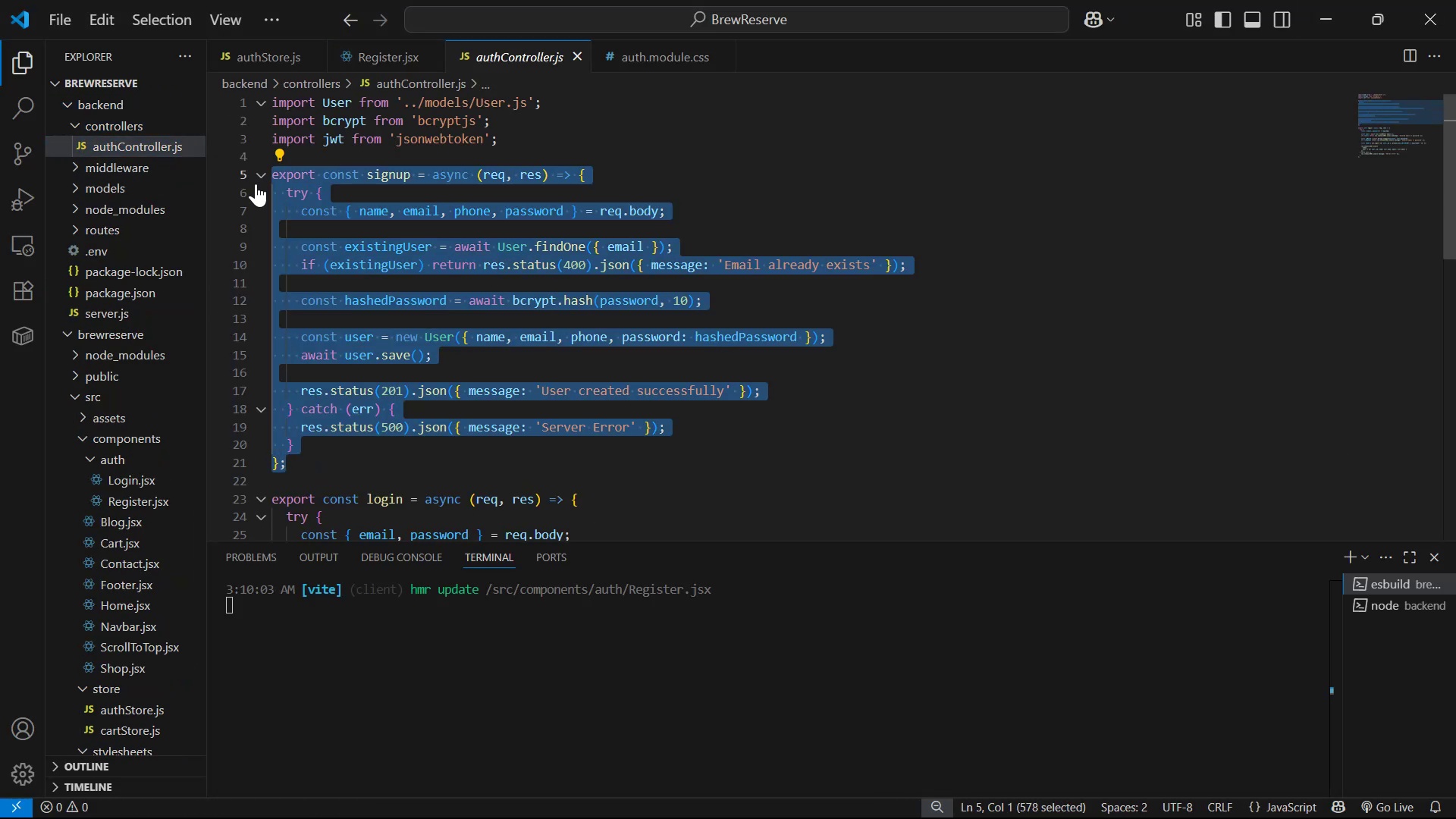 
key(Alt+Tab)
 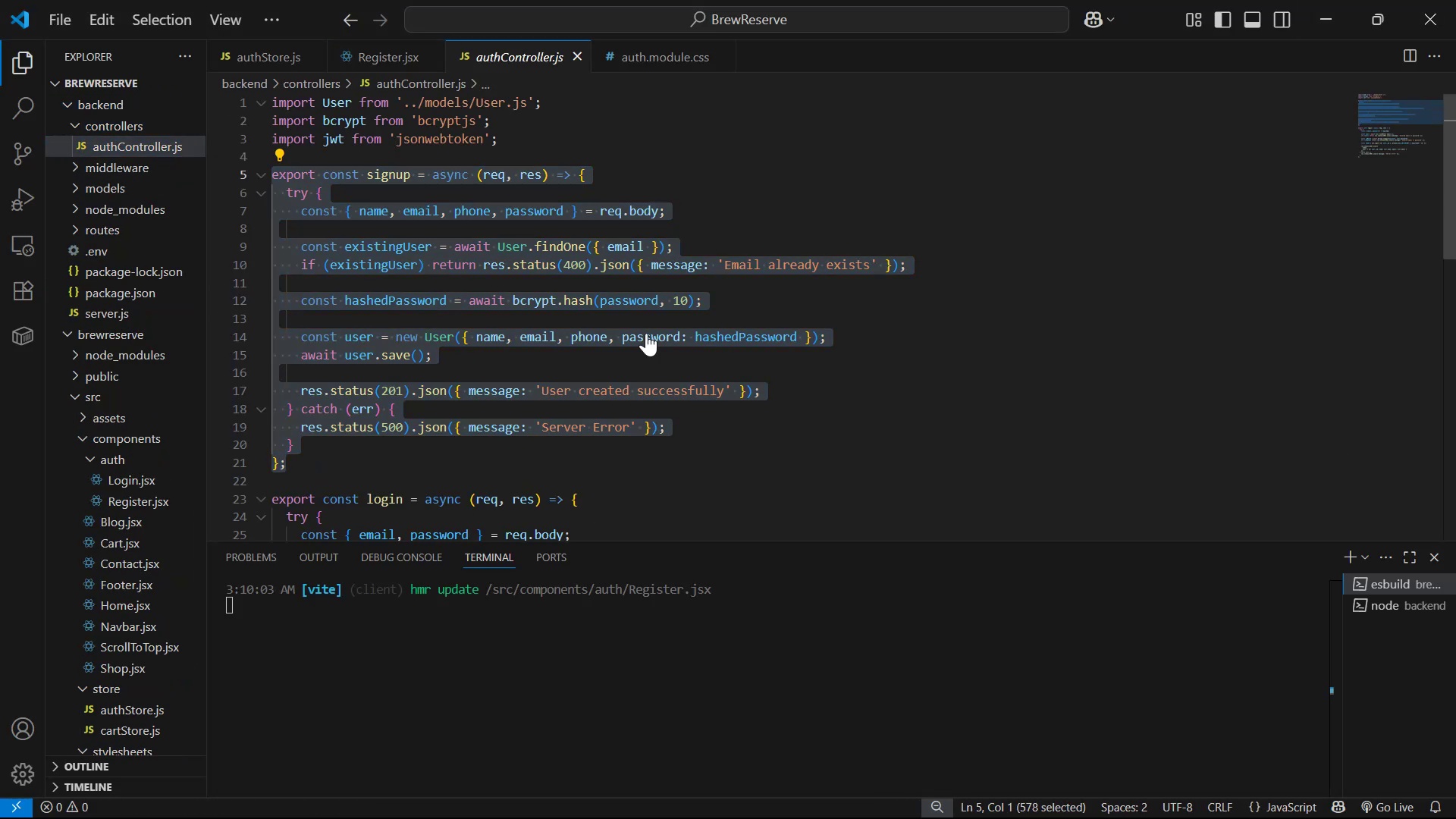 
key(Control+V)
 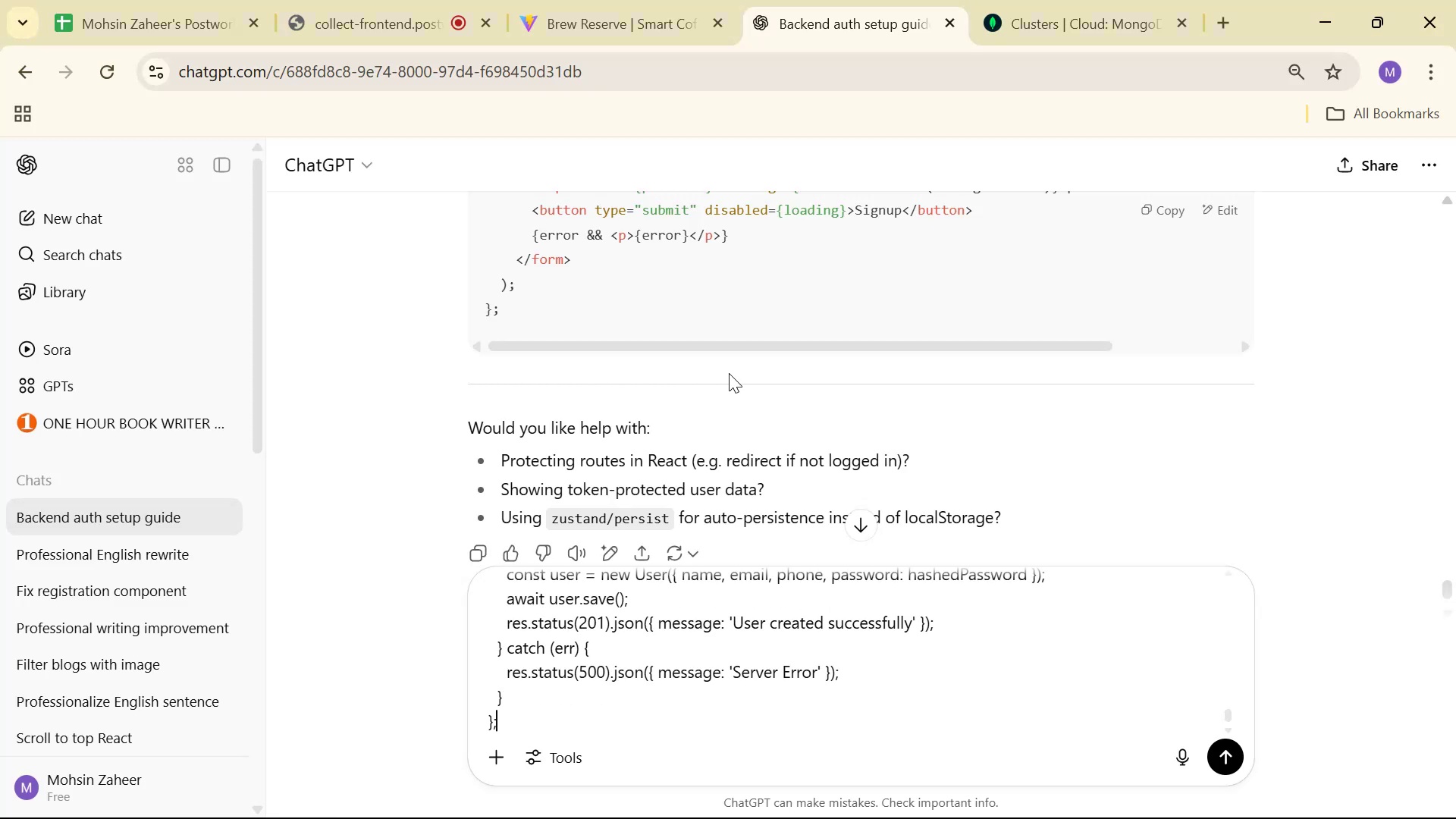 
key(Enter)
 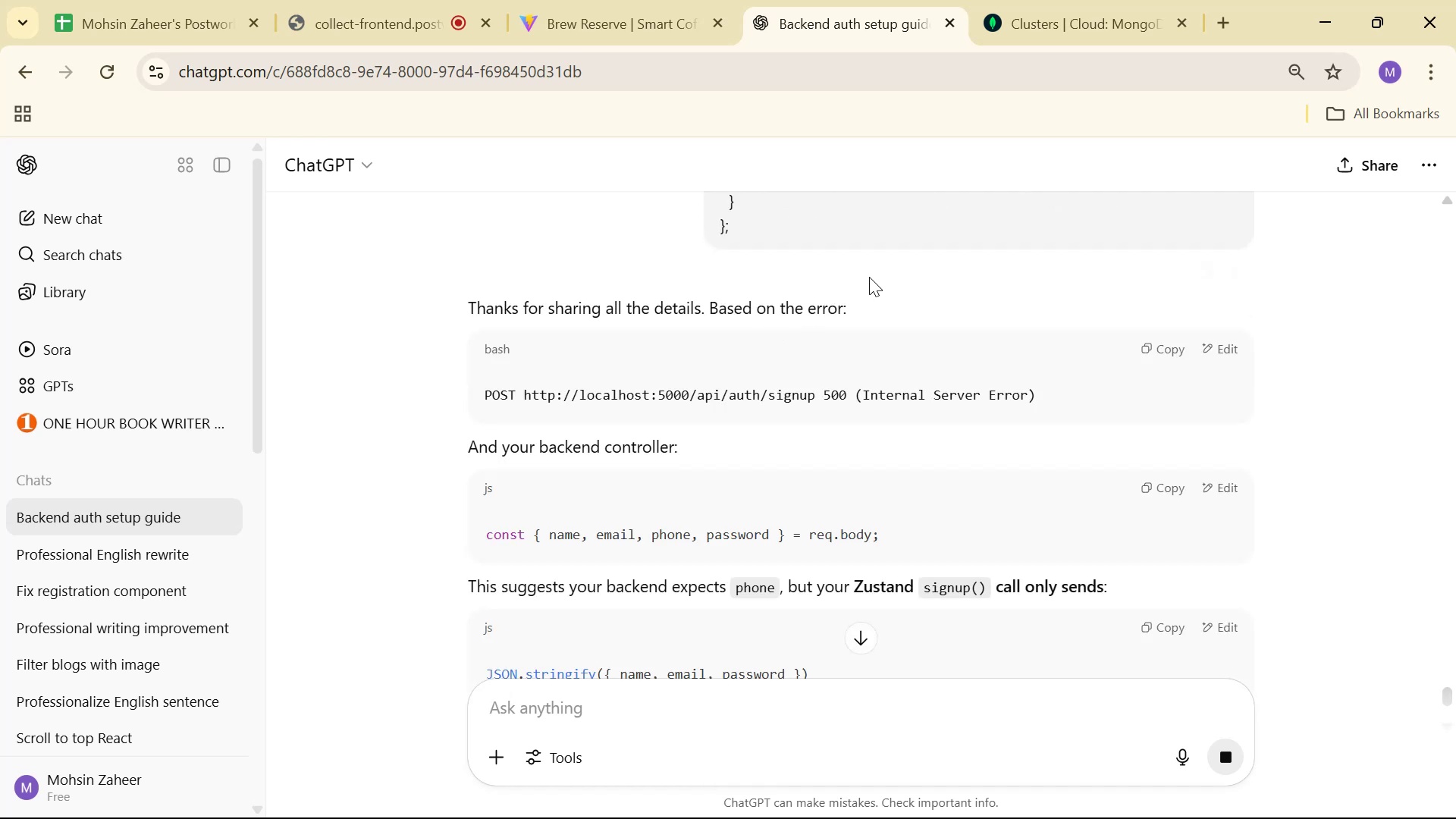 
wait(5.65)
 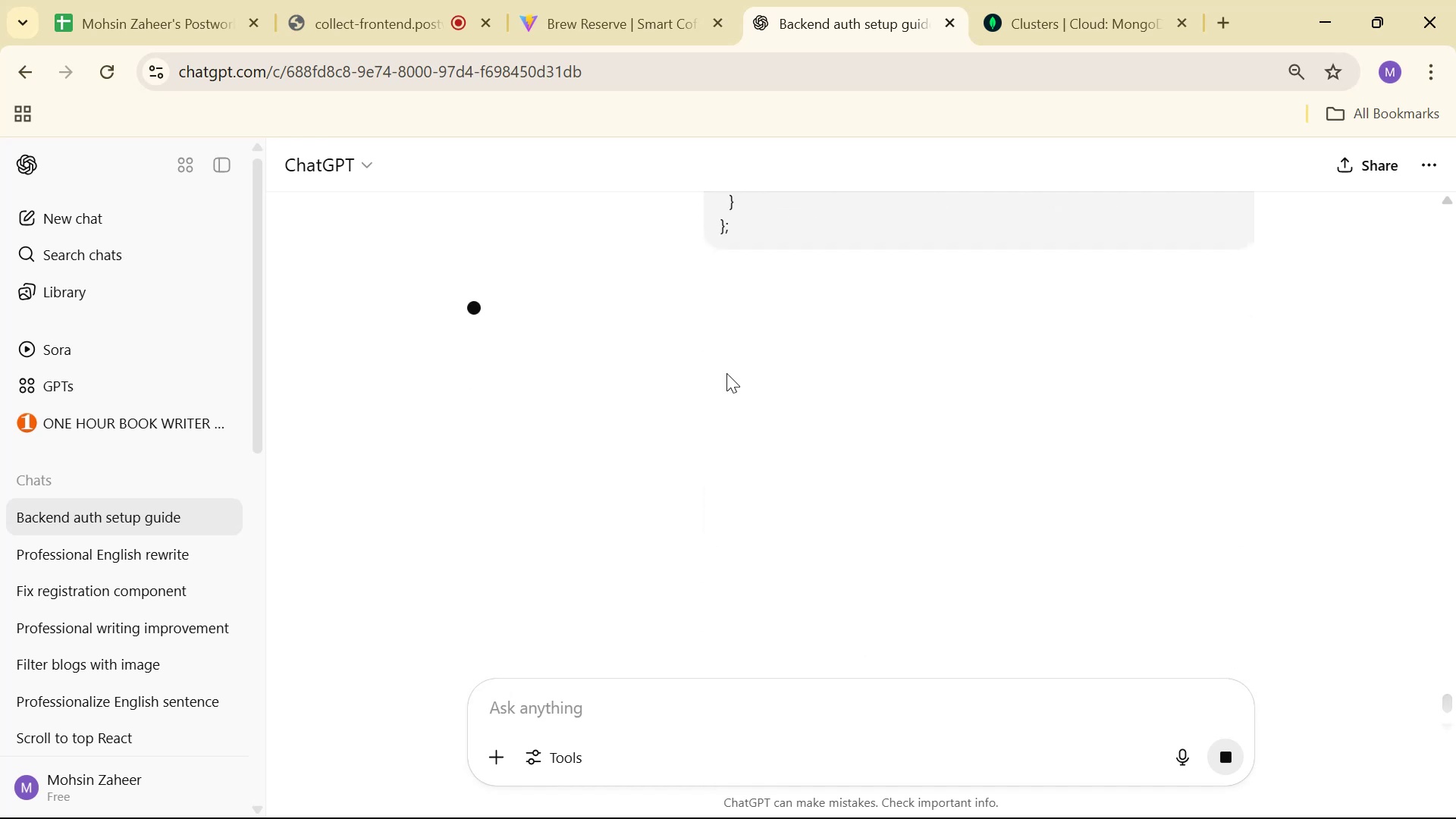 
scroll: coordinate [913, 240], scroll_direction: down, amount: 3.0
 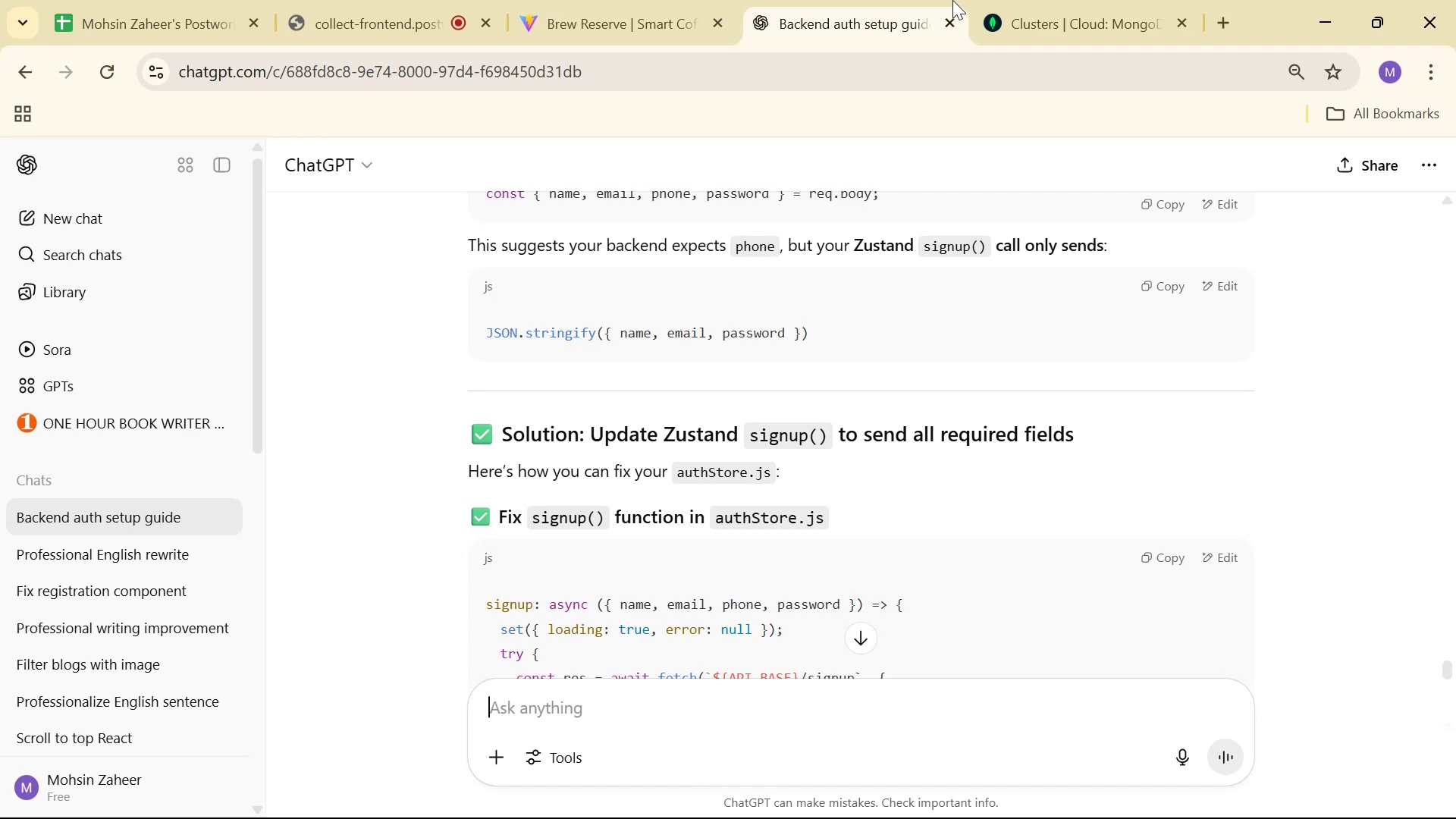 
key(Alt+AltLeft)
 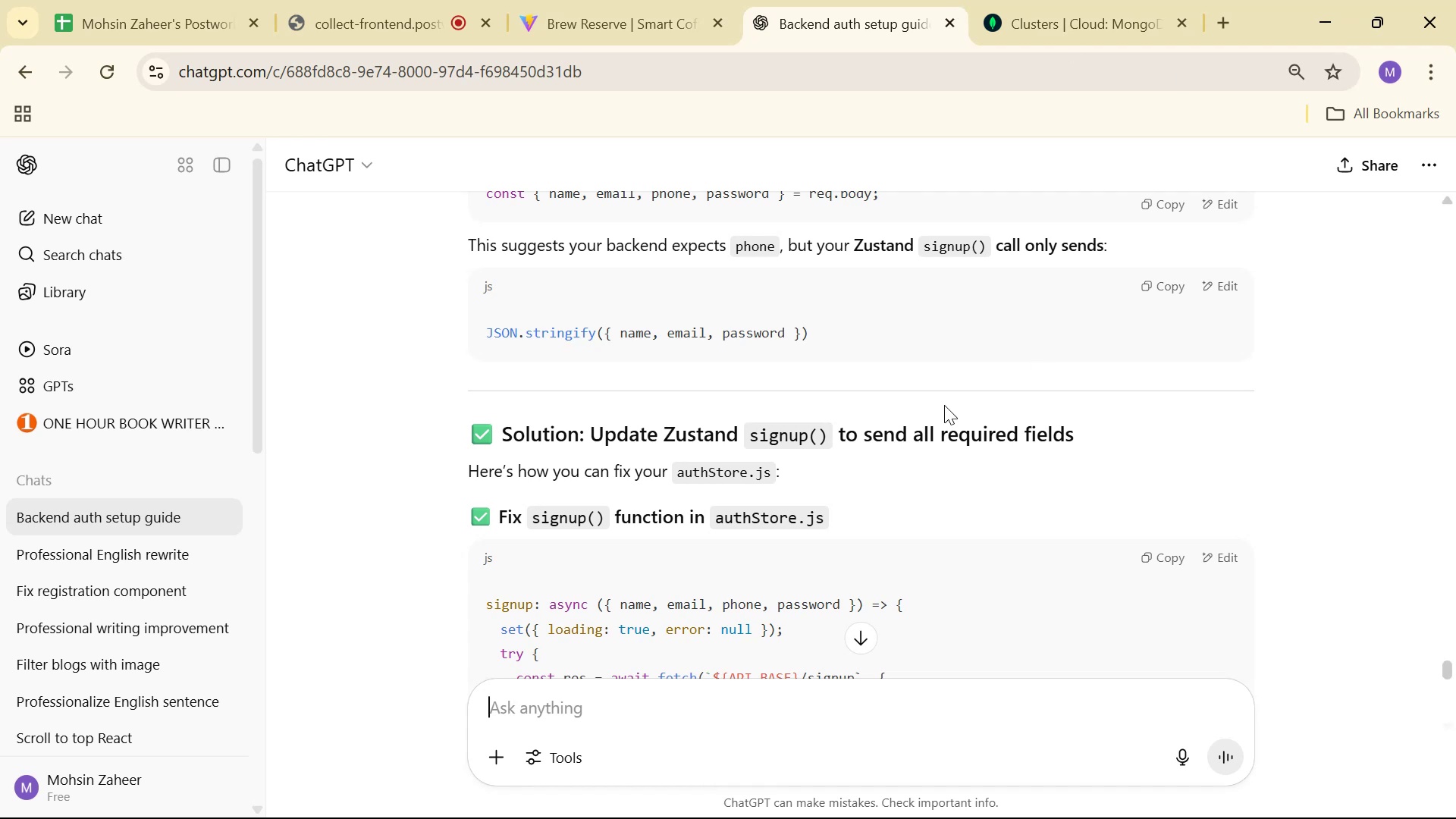 
key(Alt+Tab)
 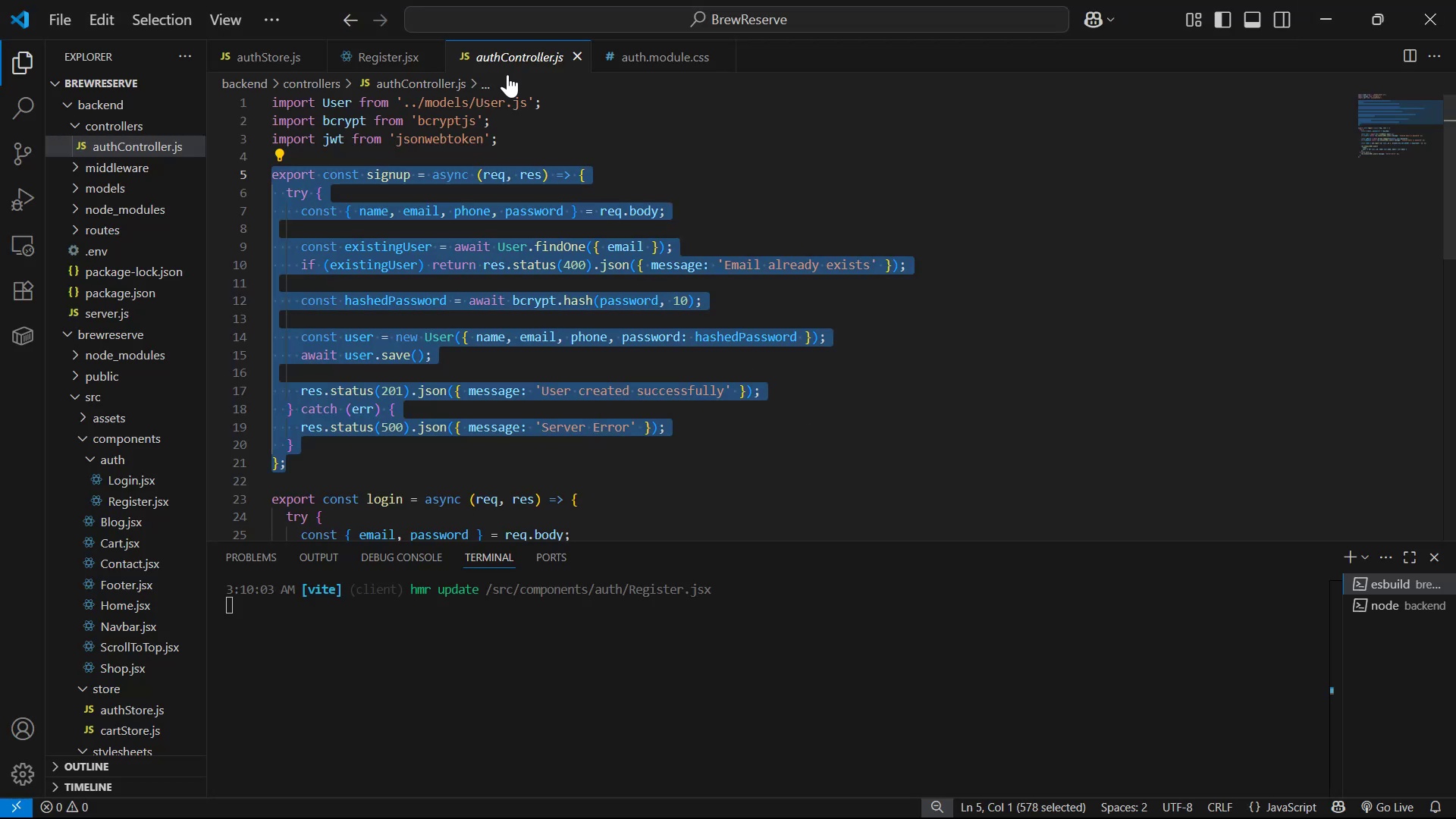 
left_click([277, 61])
 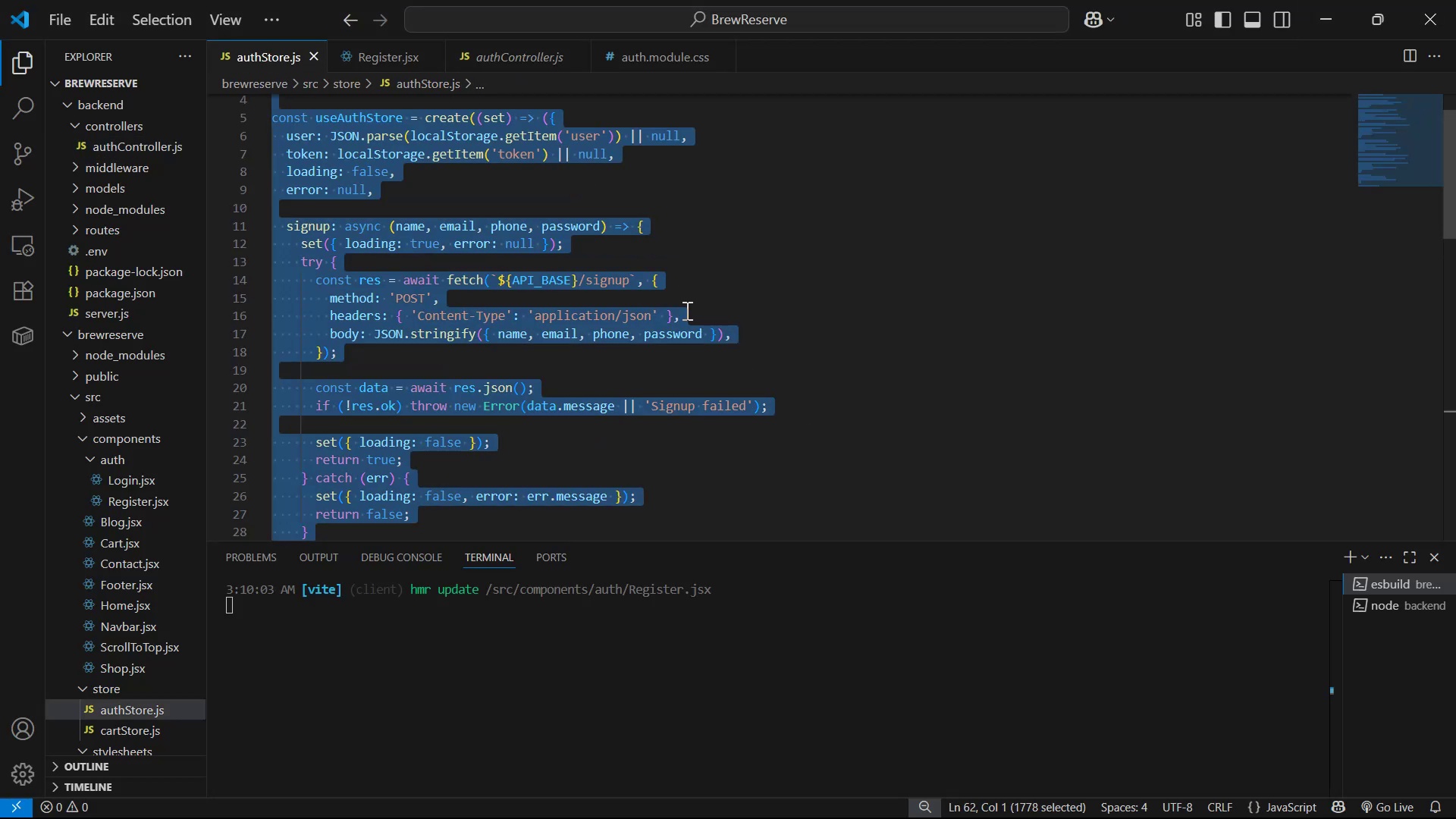 
scroll: coordinate [878, 338], scroll_direction: down, amount: 1.0
 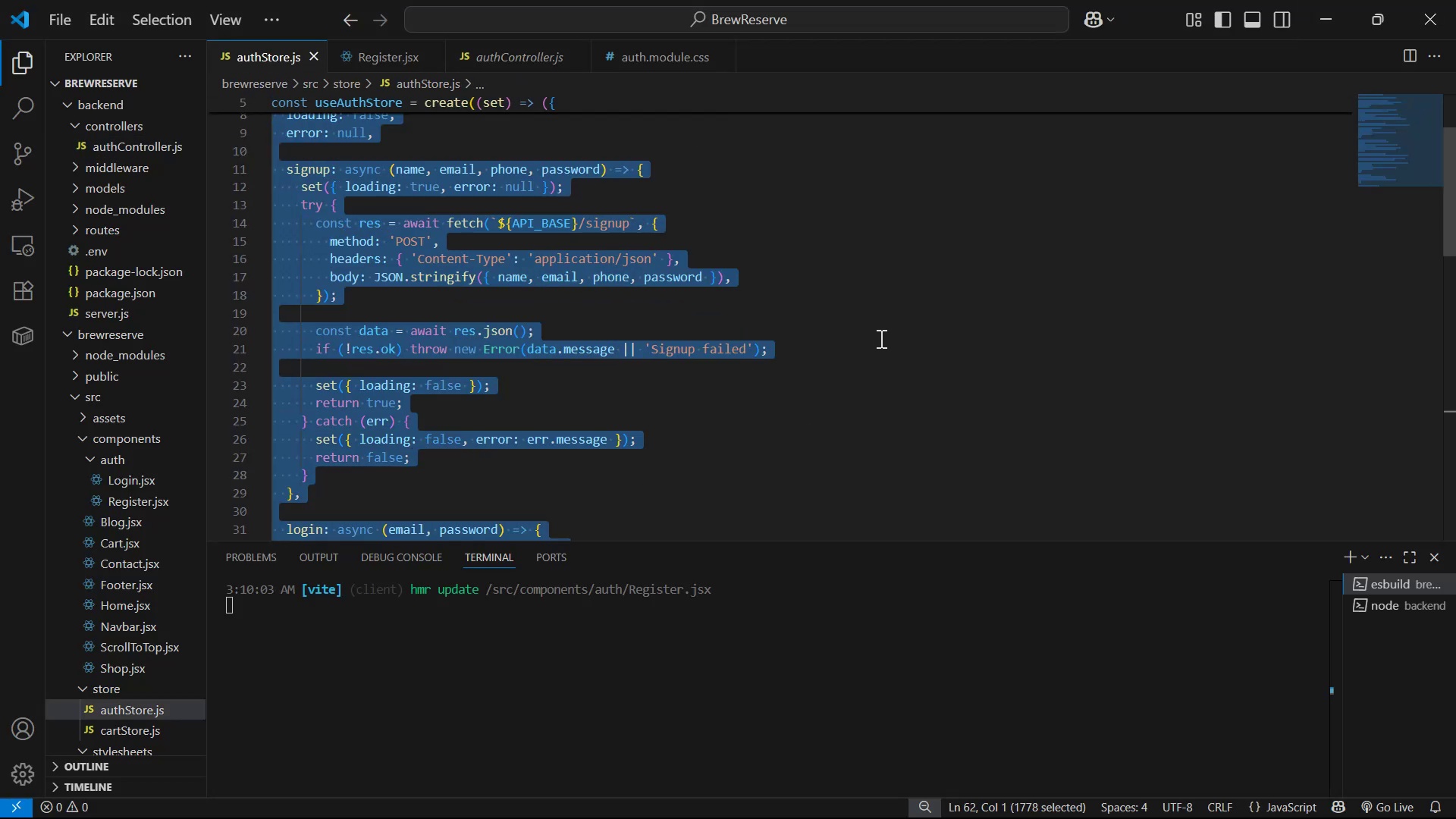 
left_click([869, 369])
 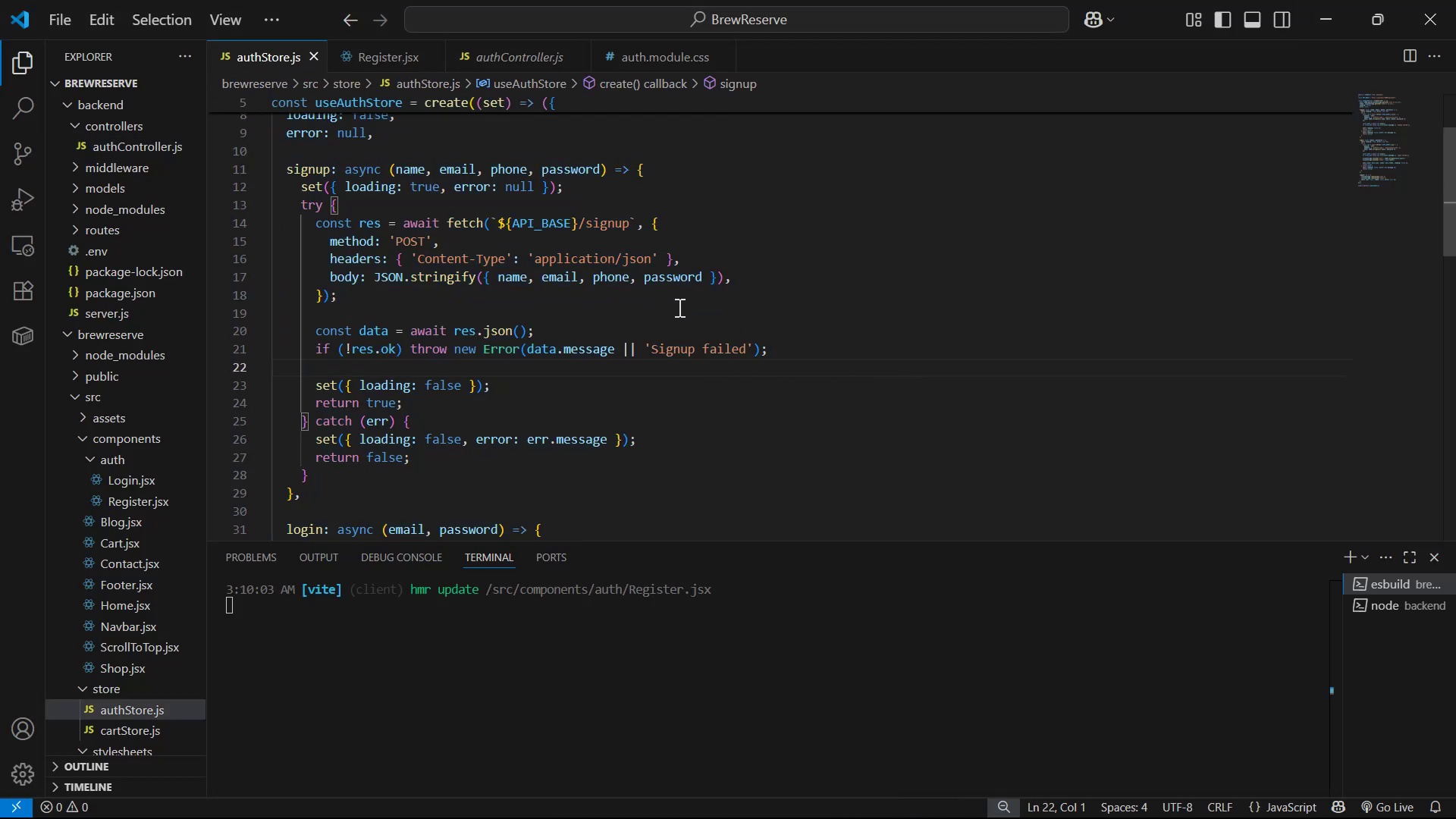 
scroll: coordinate [722, 303], scroll_direction: up, amount: 1.0
 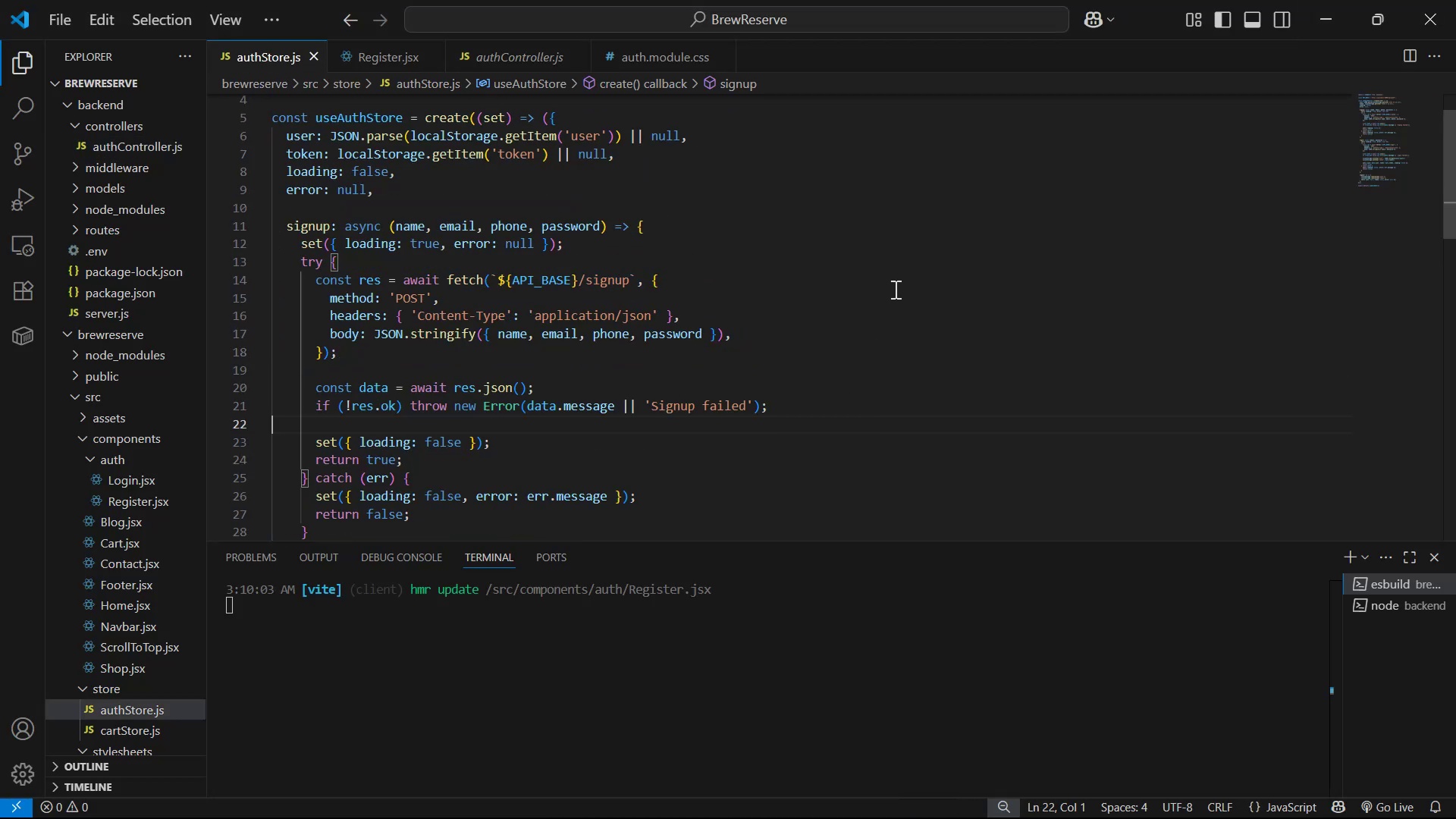 
left_click([606, 329])
 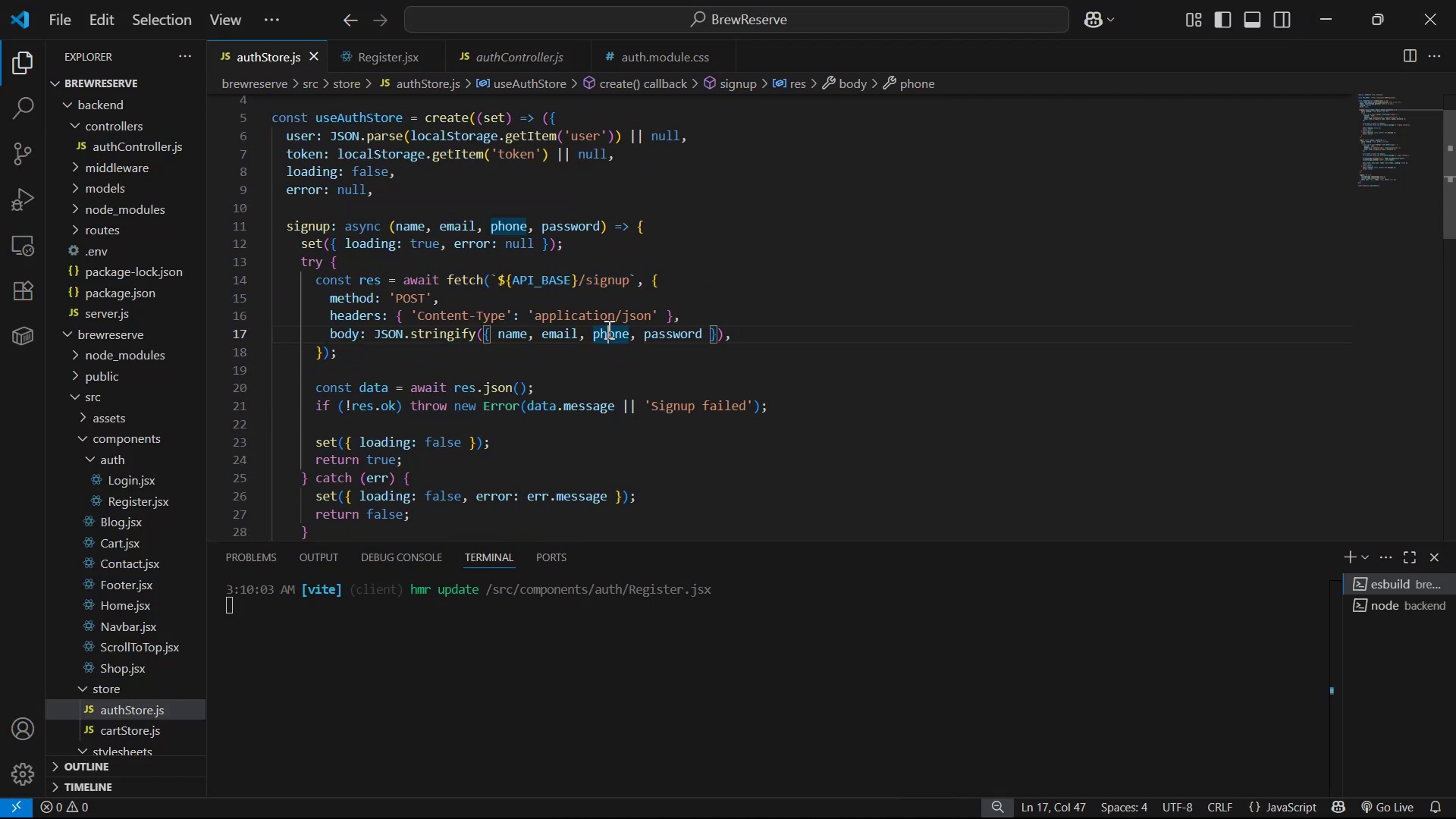 
key(Alt+AltLeft)
 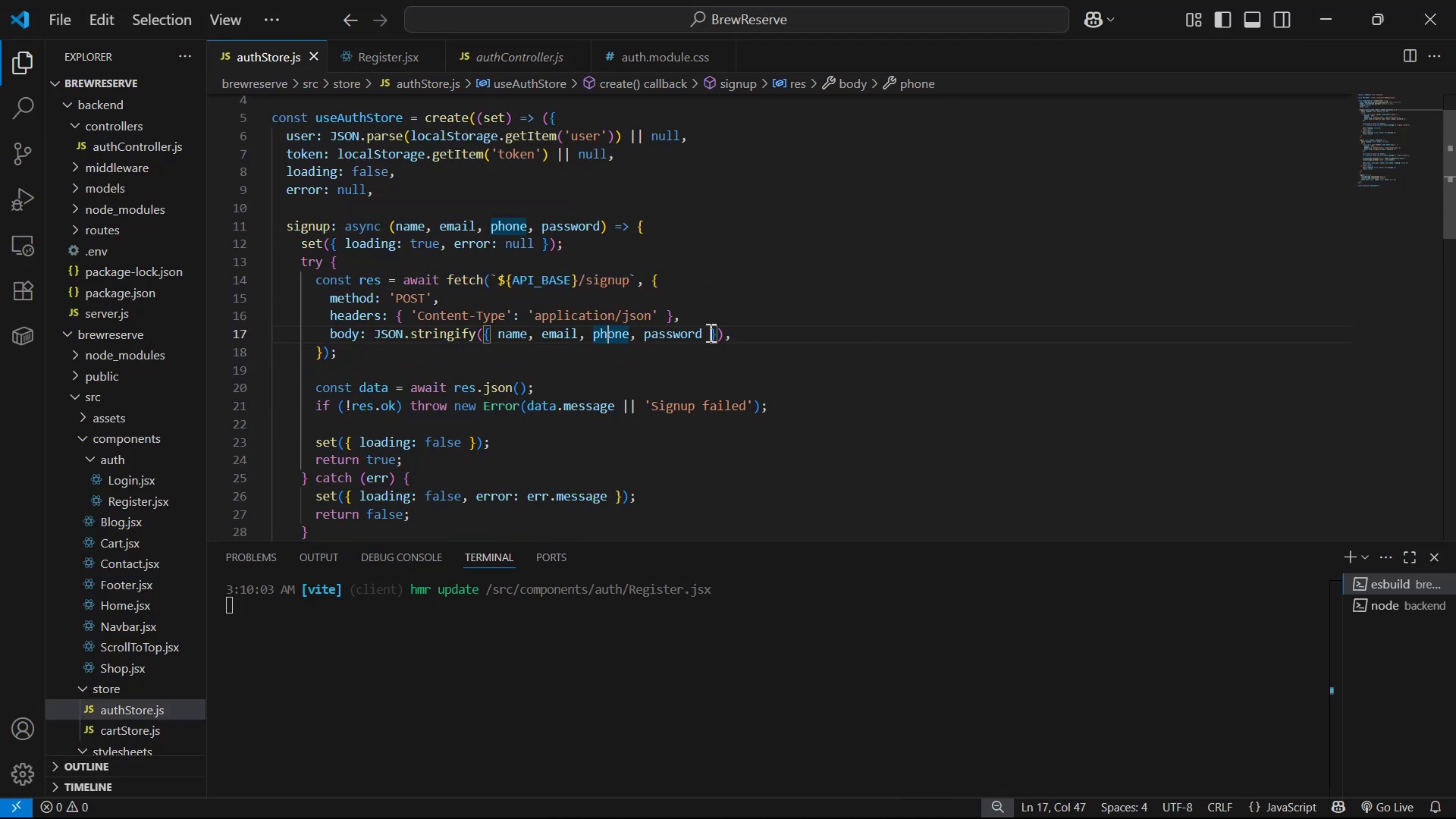 
key(Alt+Tab)
 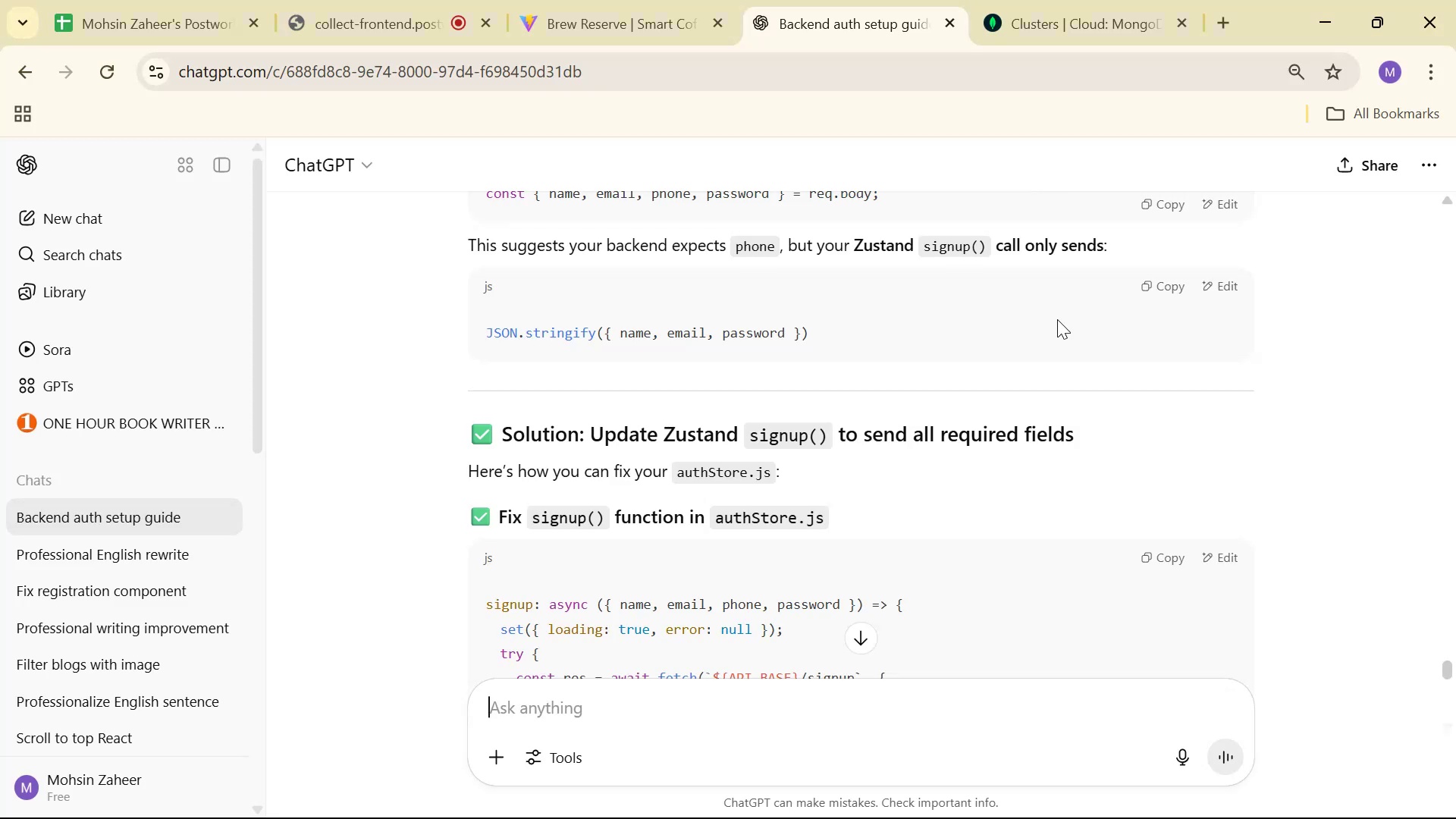 
scroll: coordinate [1078, 314], scroll_direction: down, amount: 4.0
 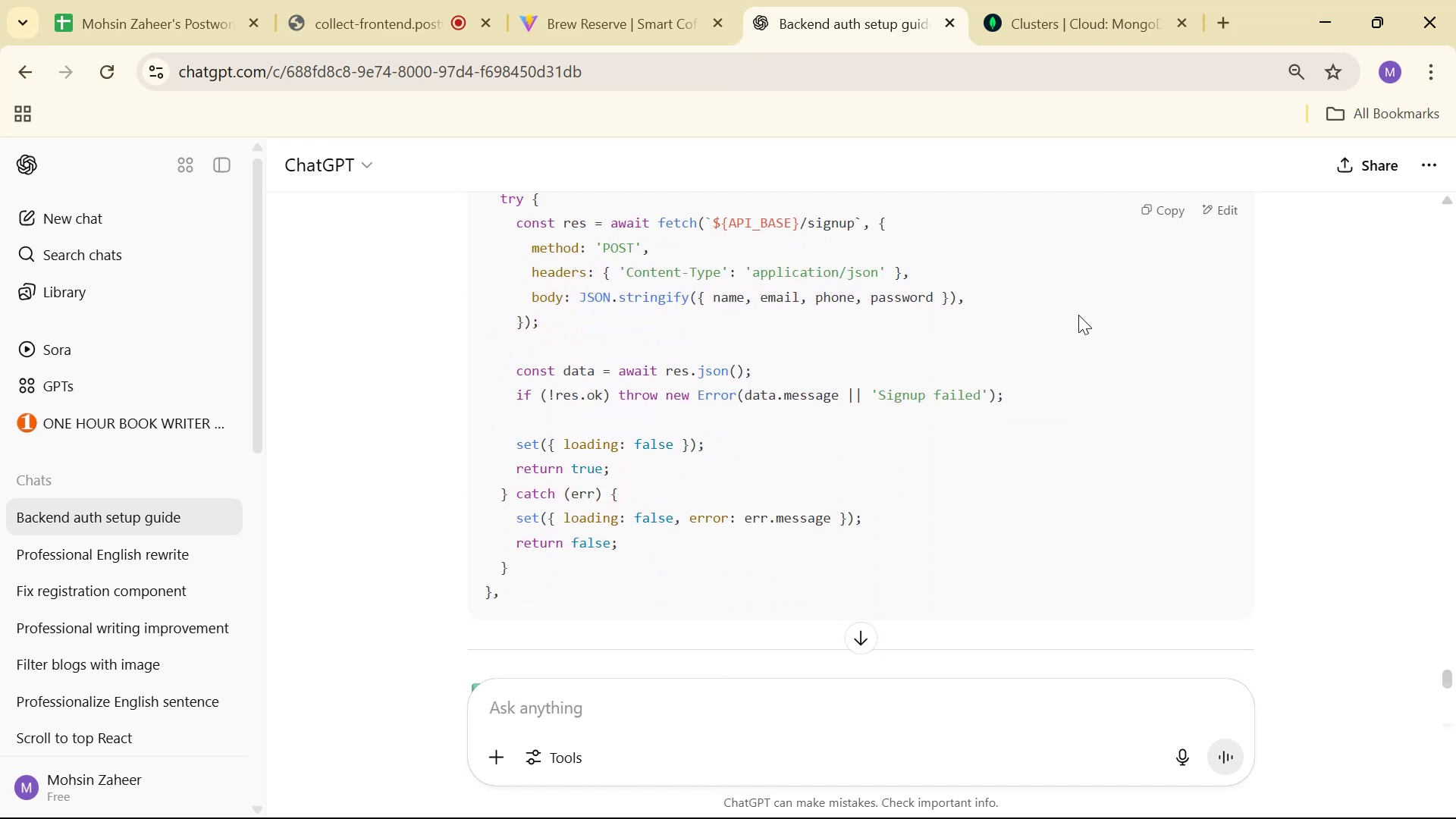 
scroll: coordinate [1078, 315], scroll_direction: up, amount: 1.0
 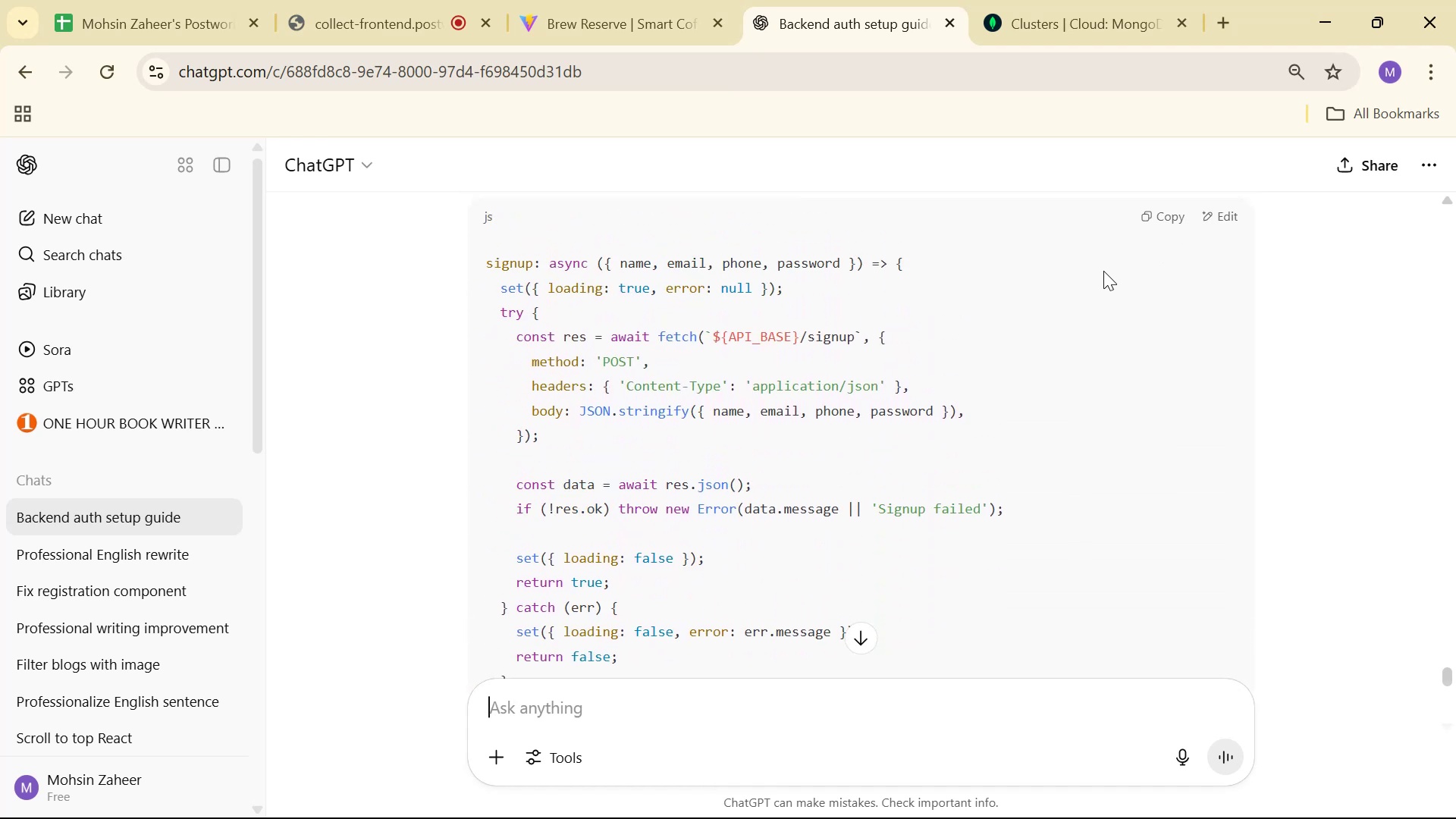 
left_click([1144, 219])
 